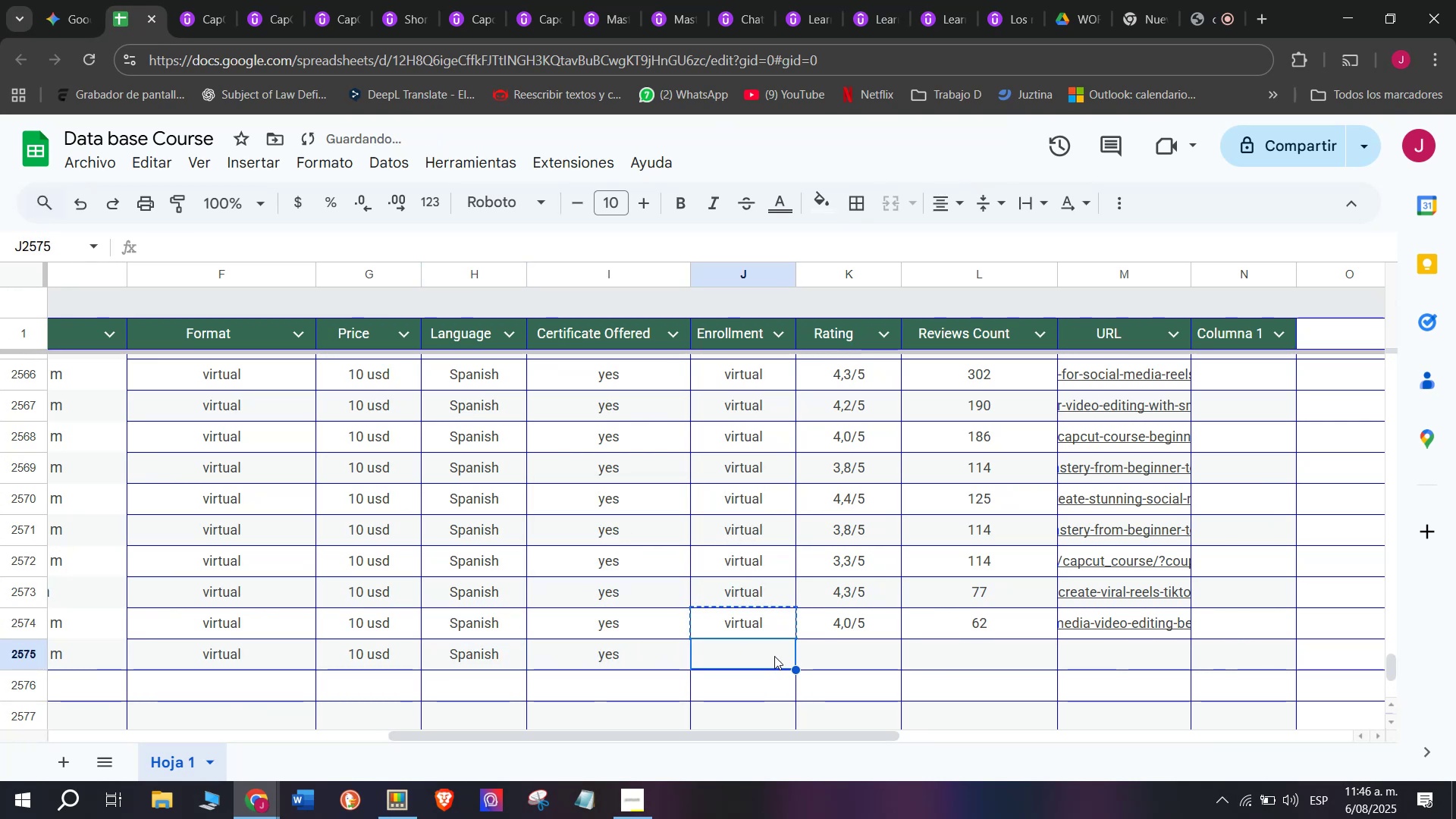 
key(Control+V)
 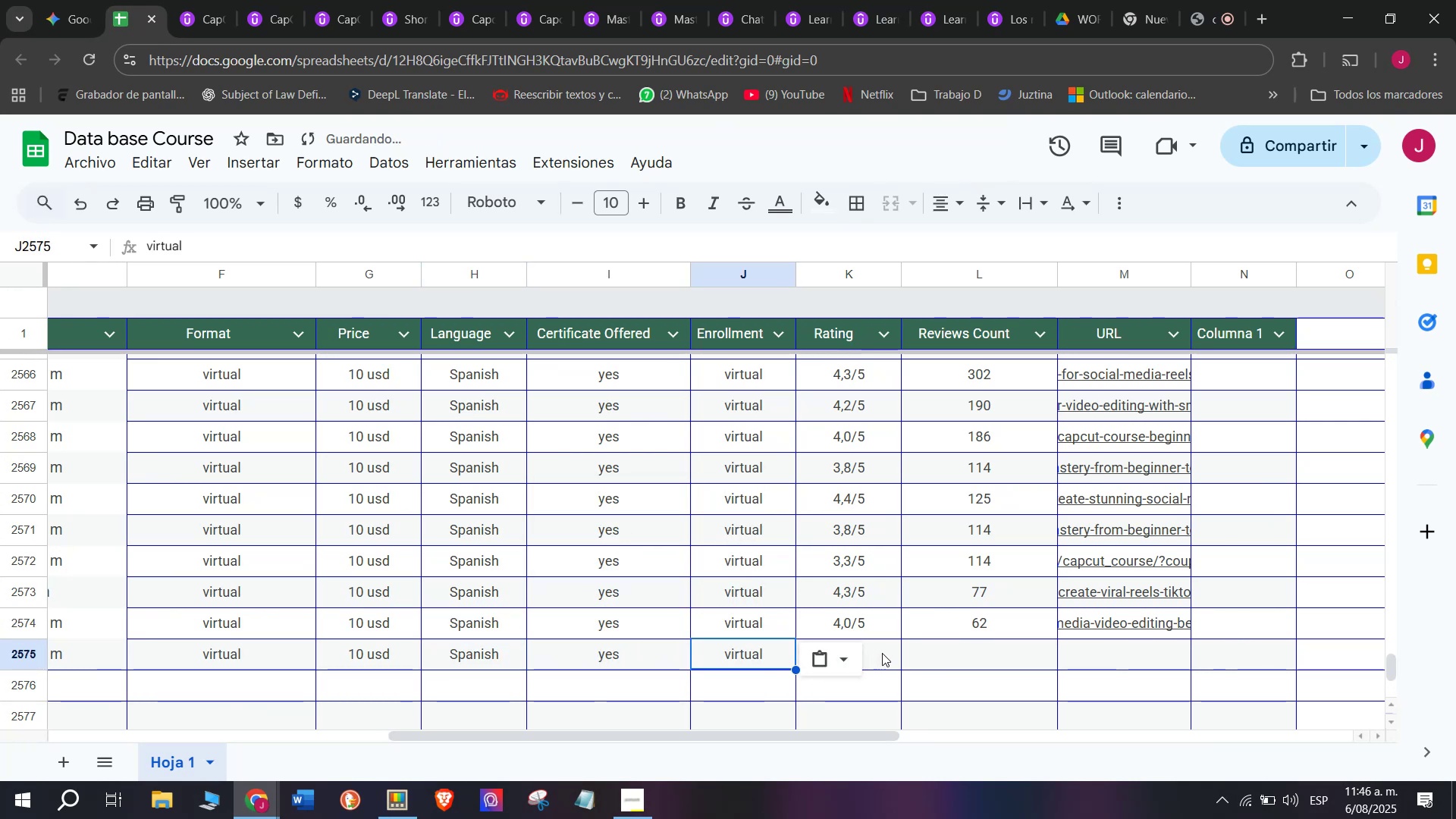 
left_click([888, 653])
 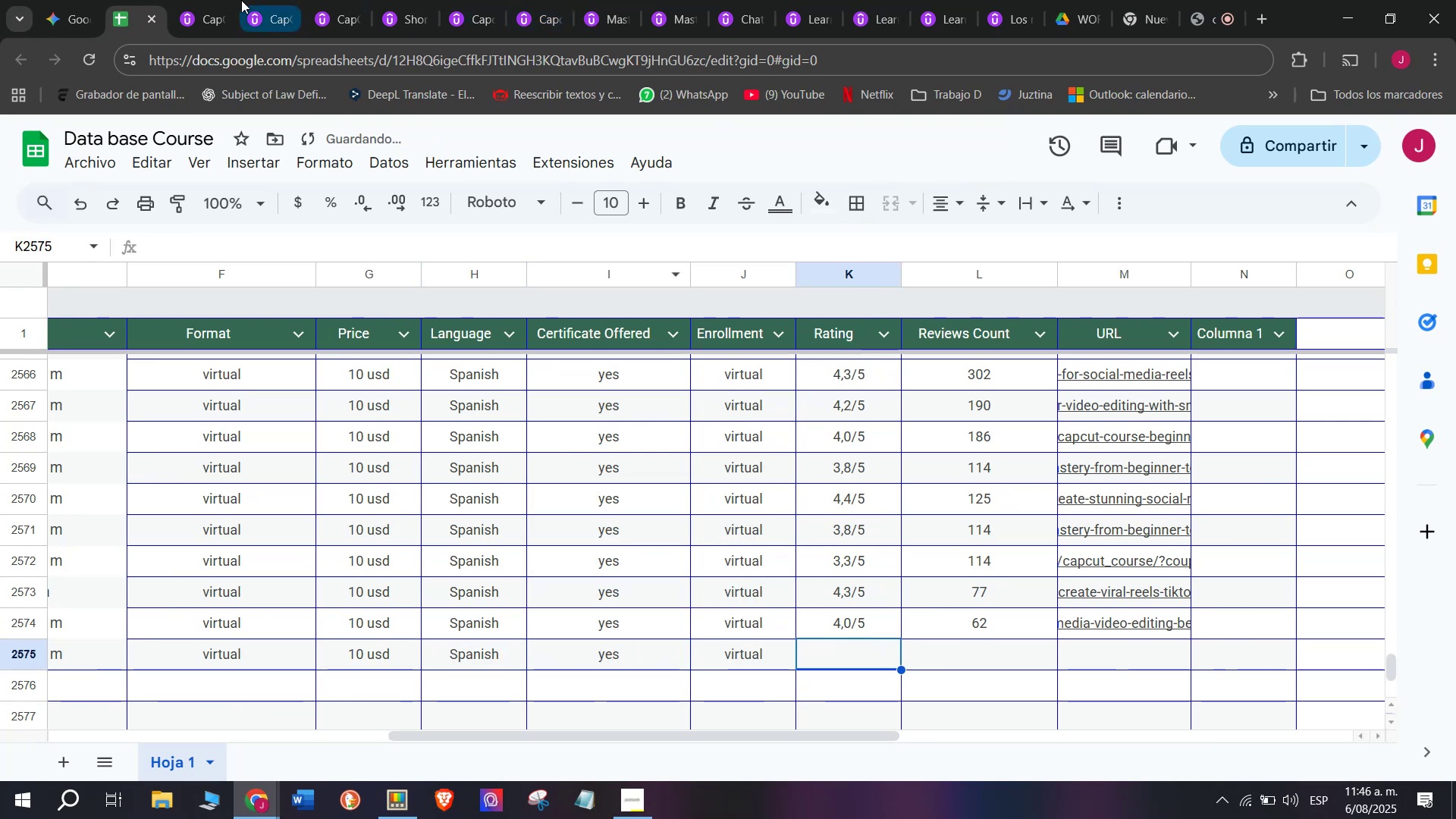 
left_click([212, 0])
 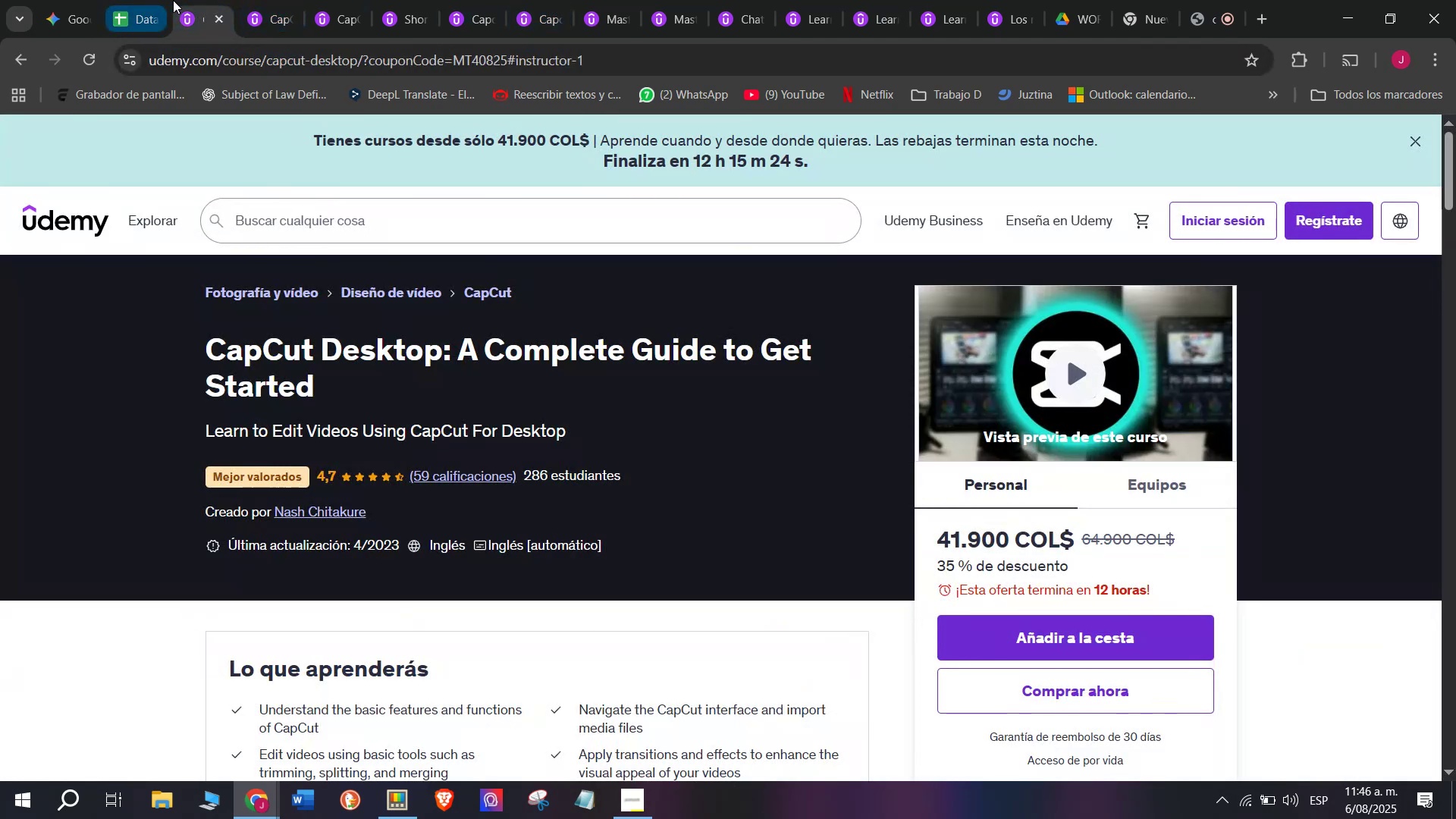 
left_click([123, 0])
 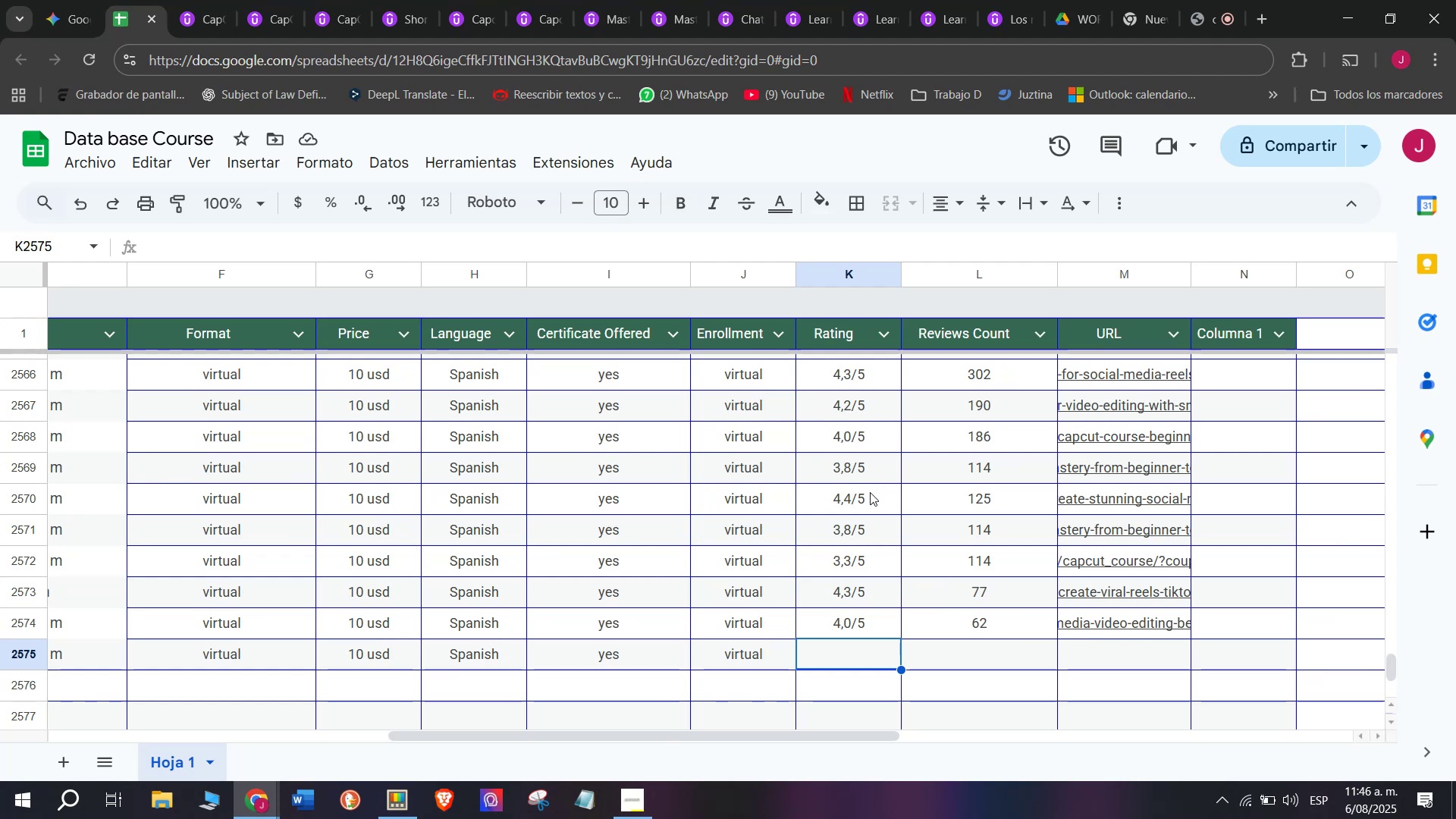 
key(Break)
 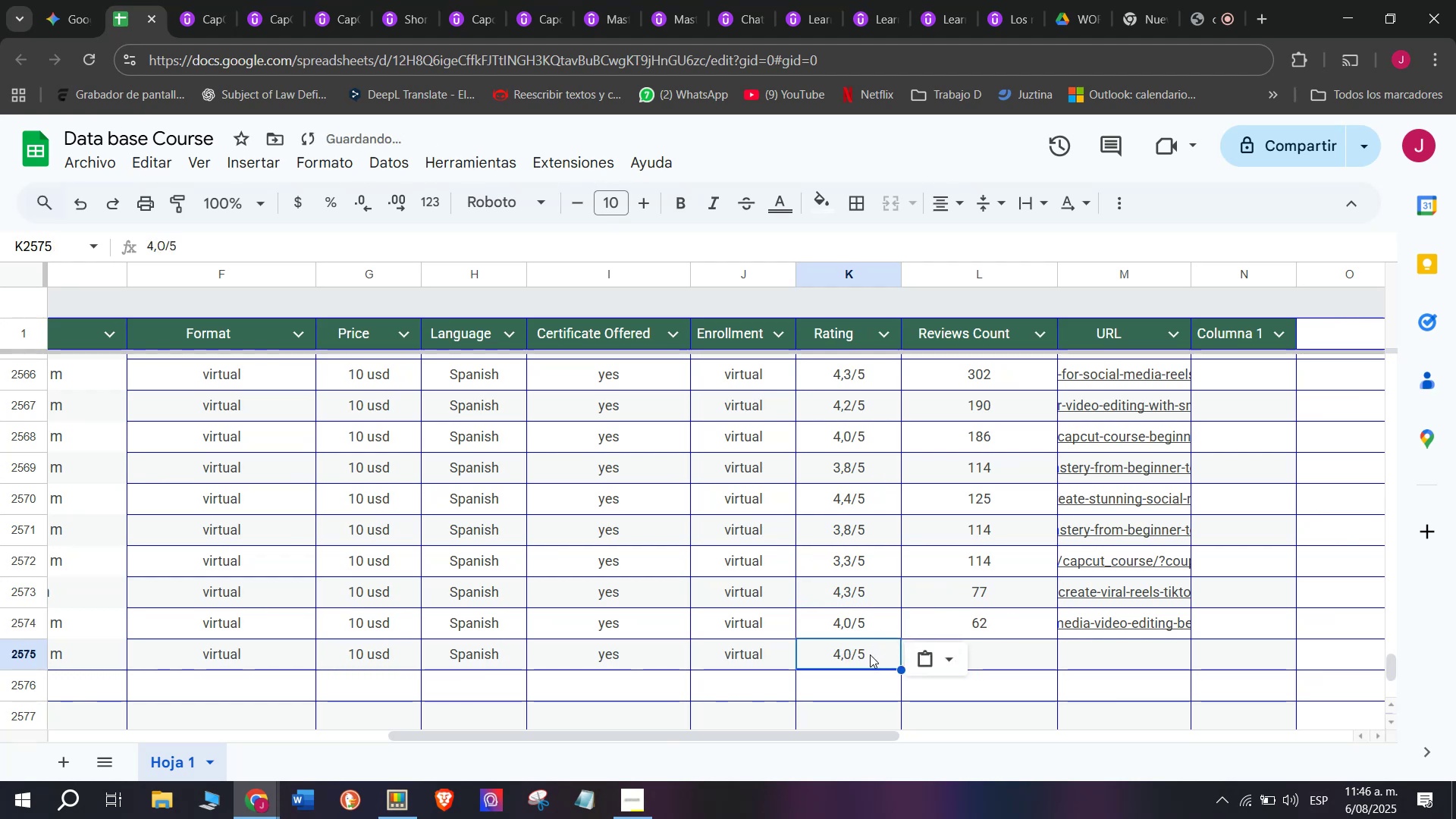 
key(Control+ControlLeft)
 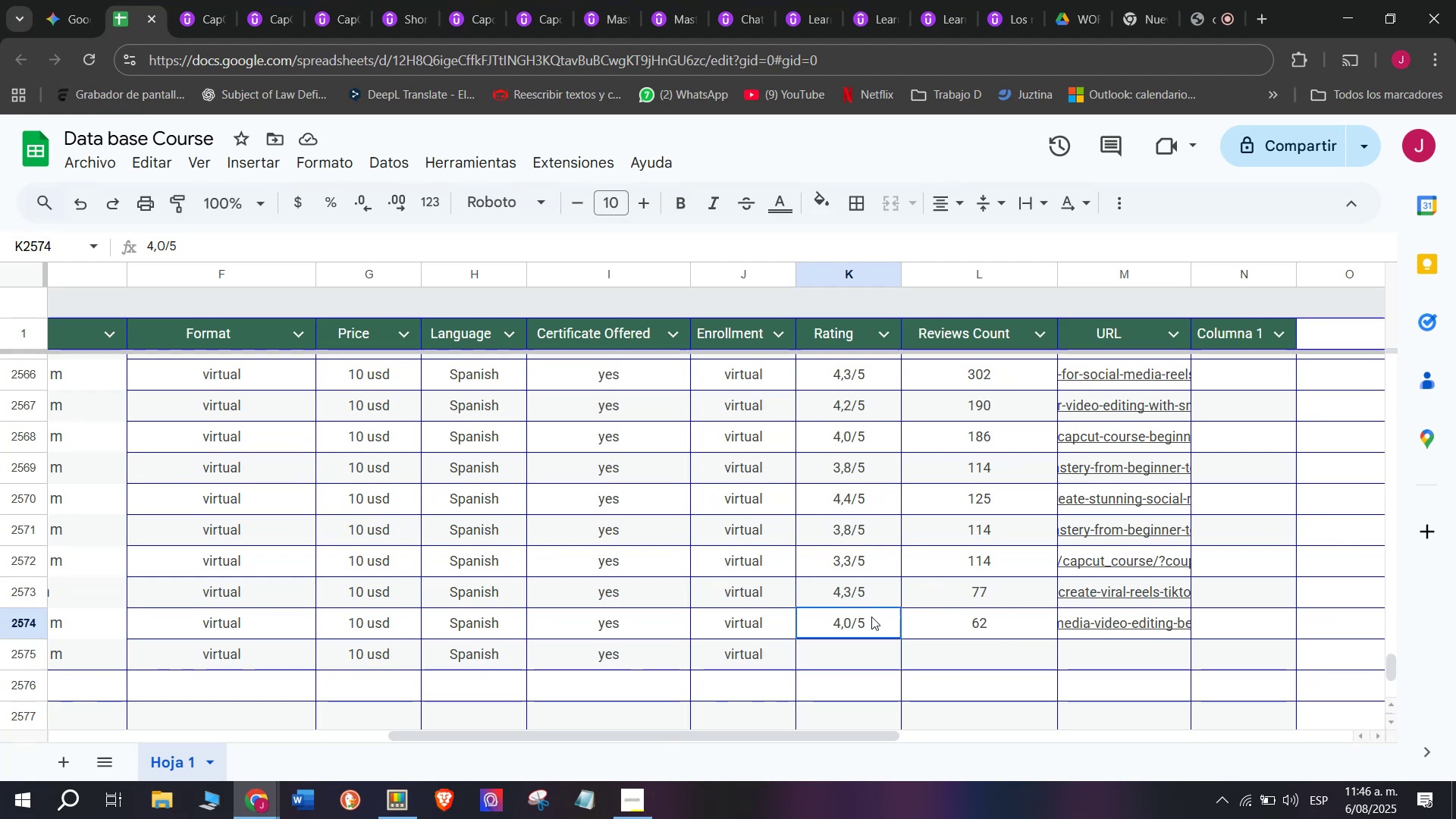 
key(Control+C)
 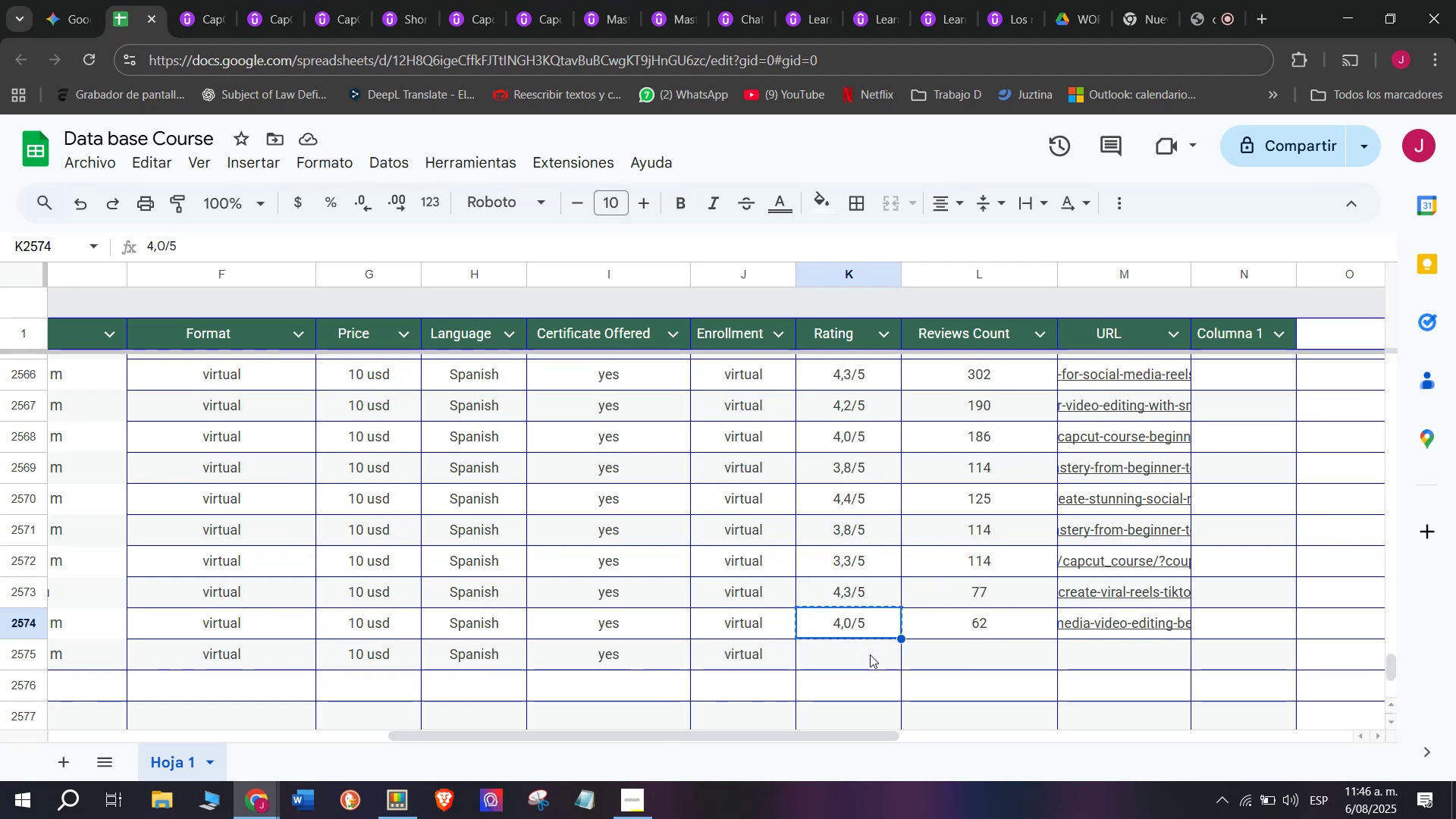 
double_click([870, 654])
 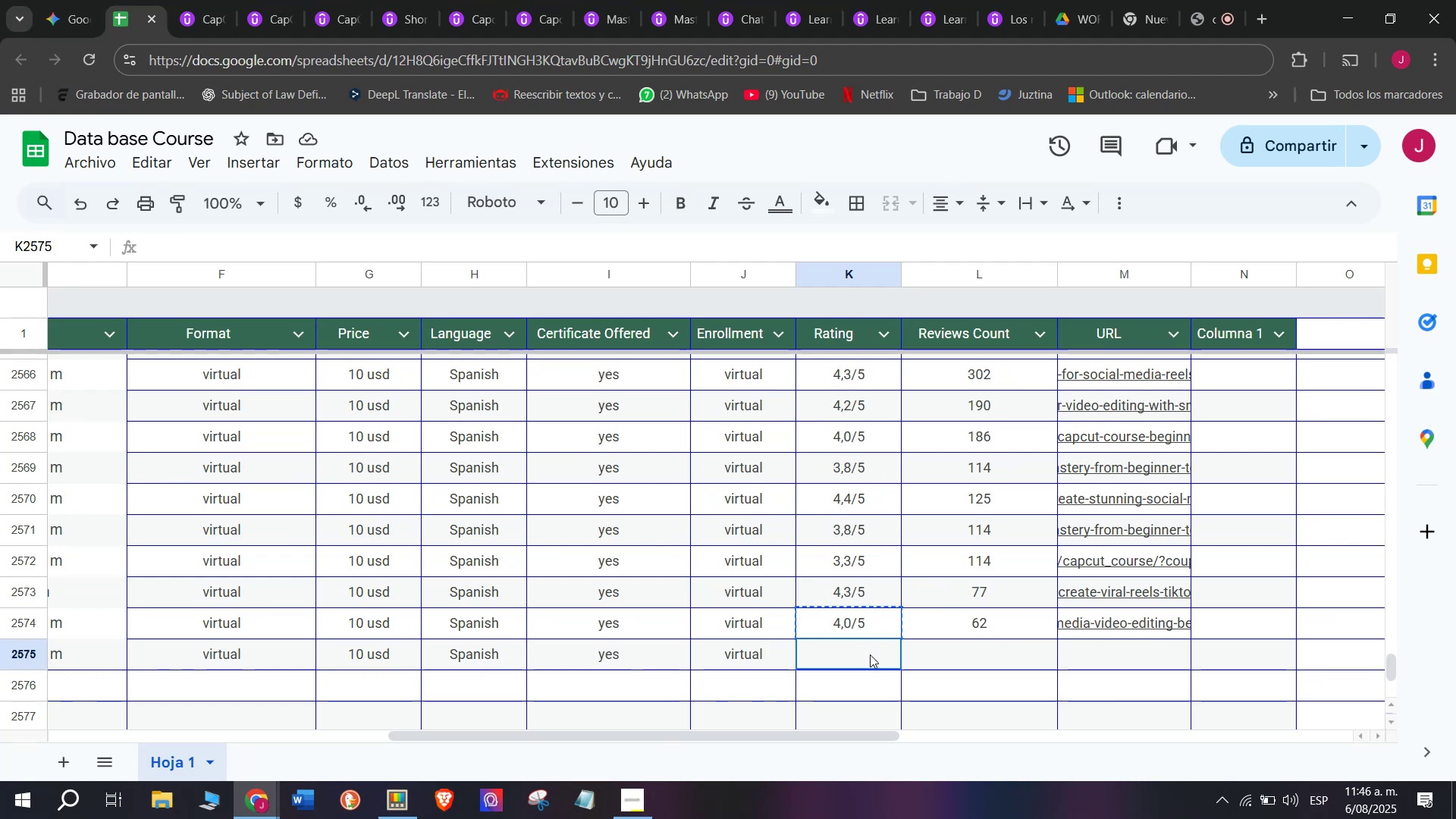 
key(Control+ControlLeft)
 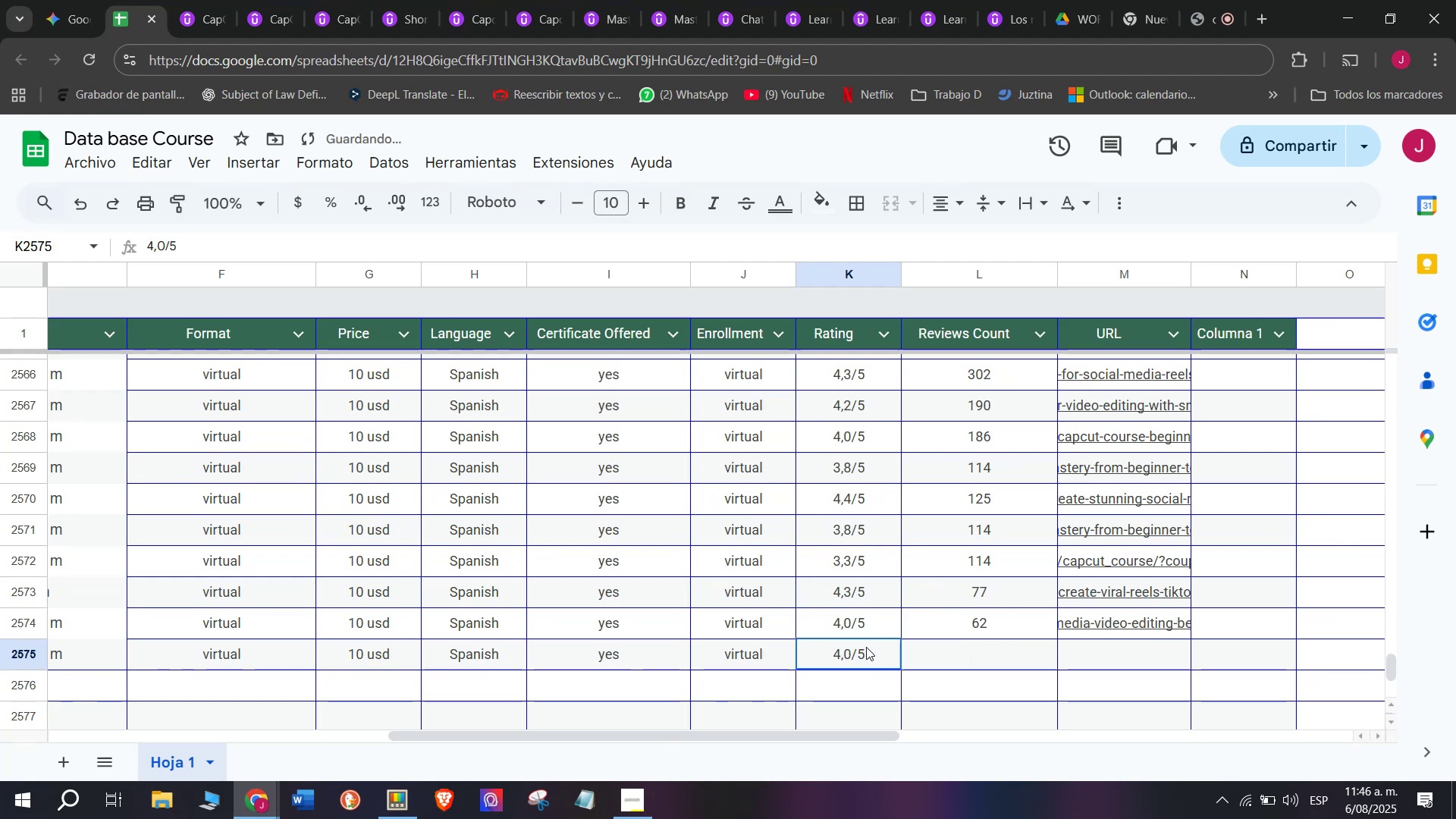 
key(Z)
 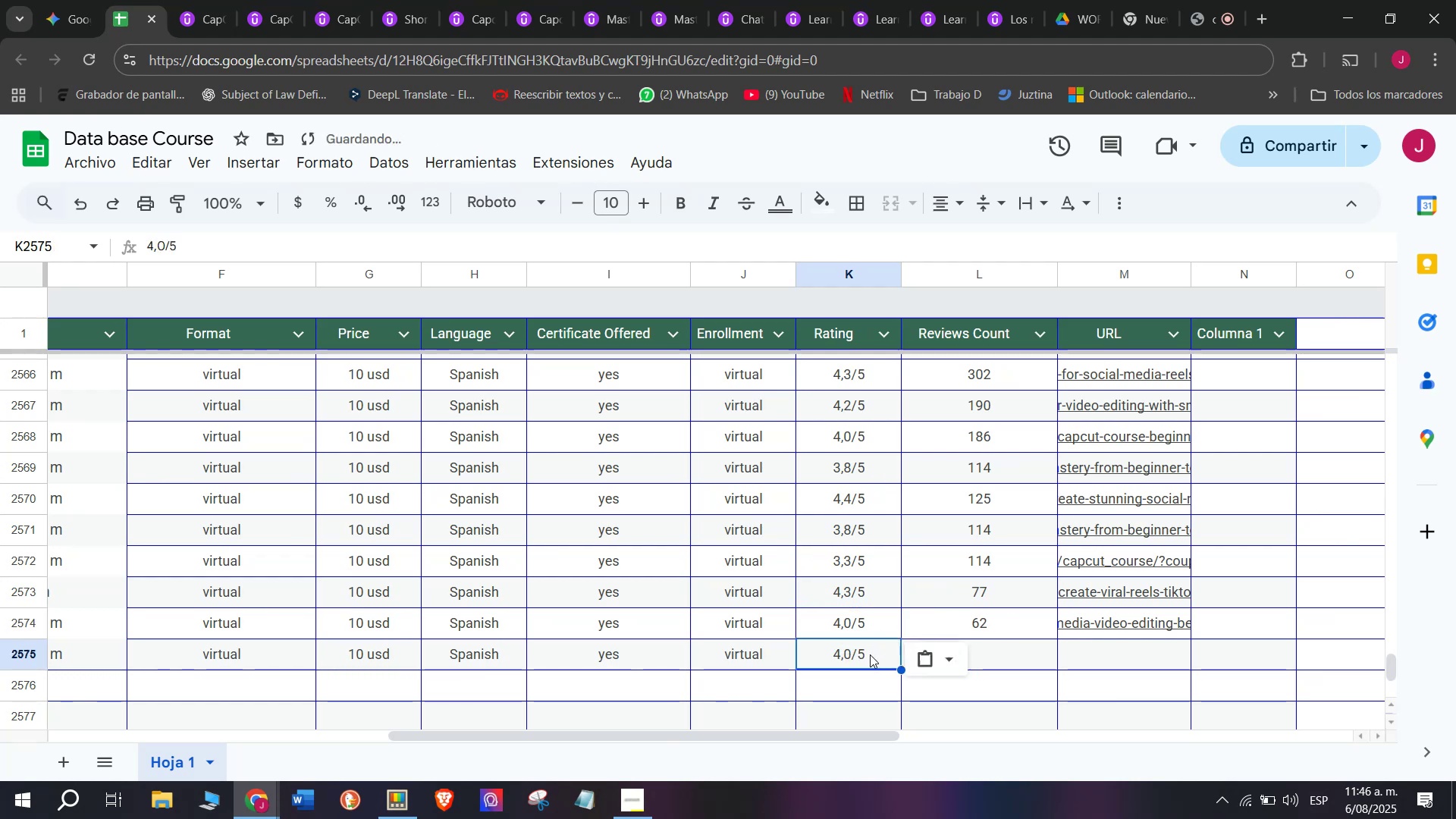 
key(Control+V)
 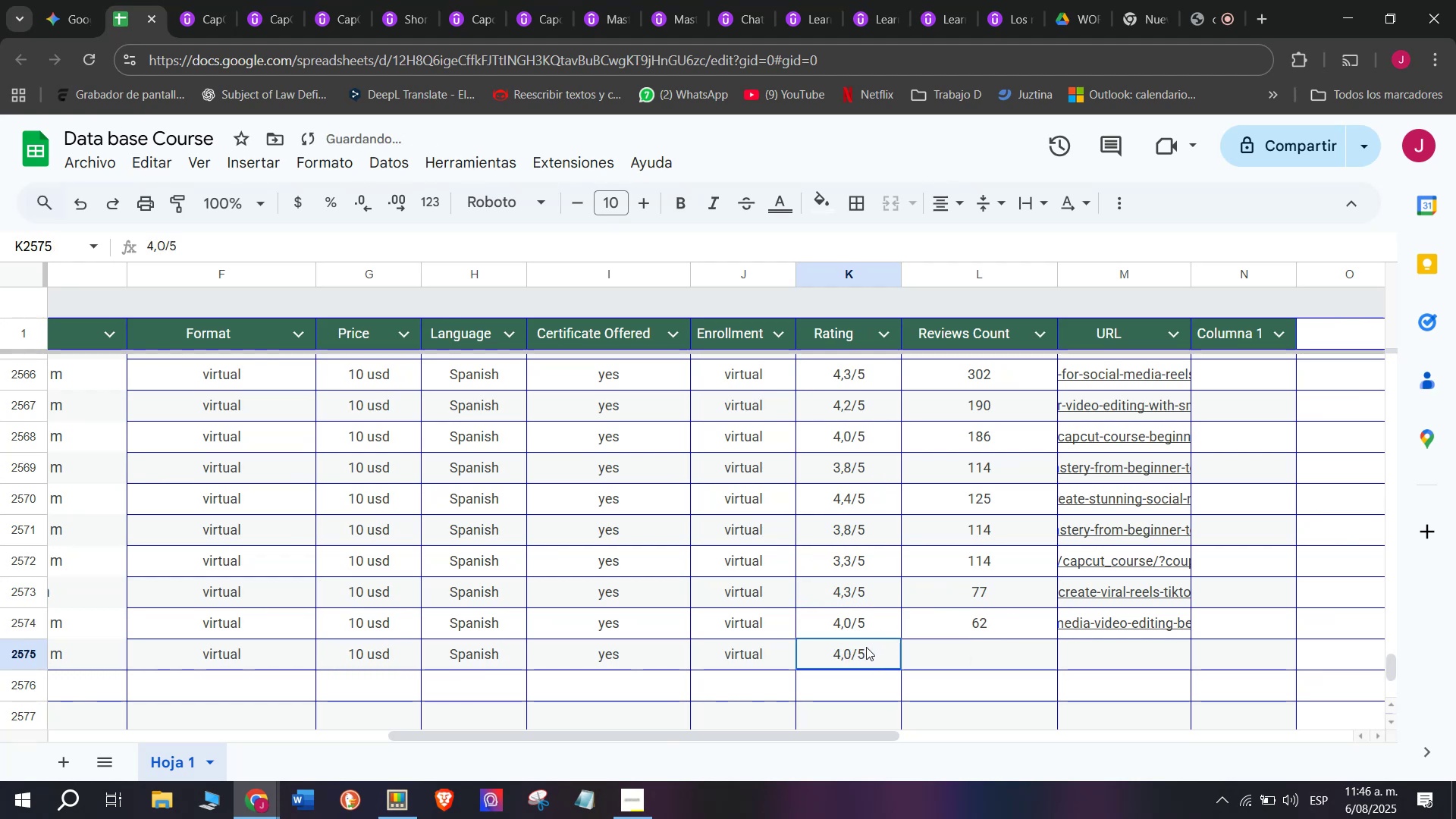 
triple_click([866, 647])
 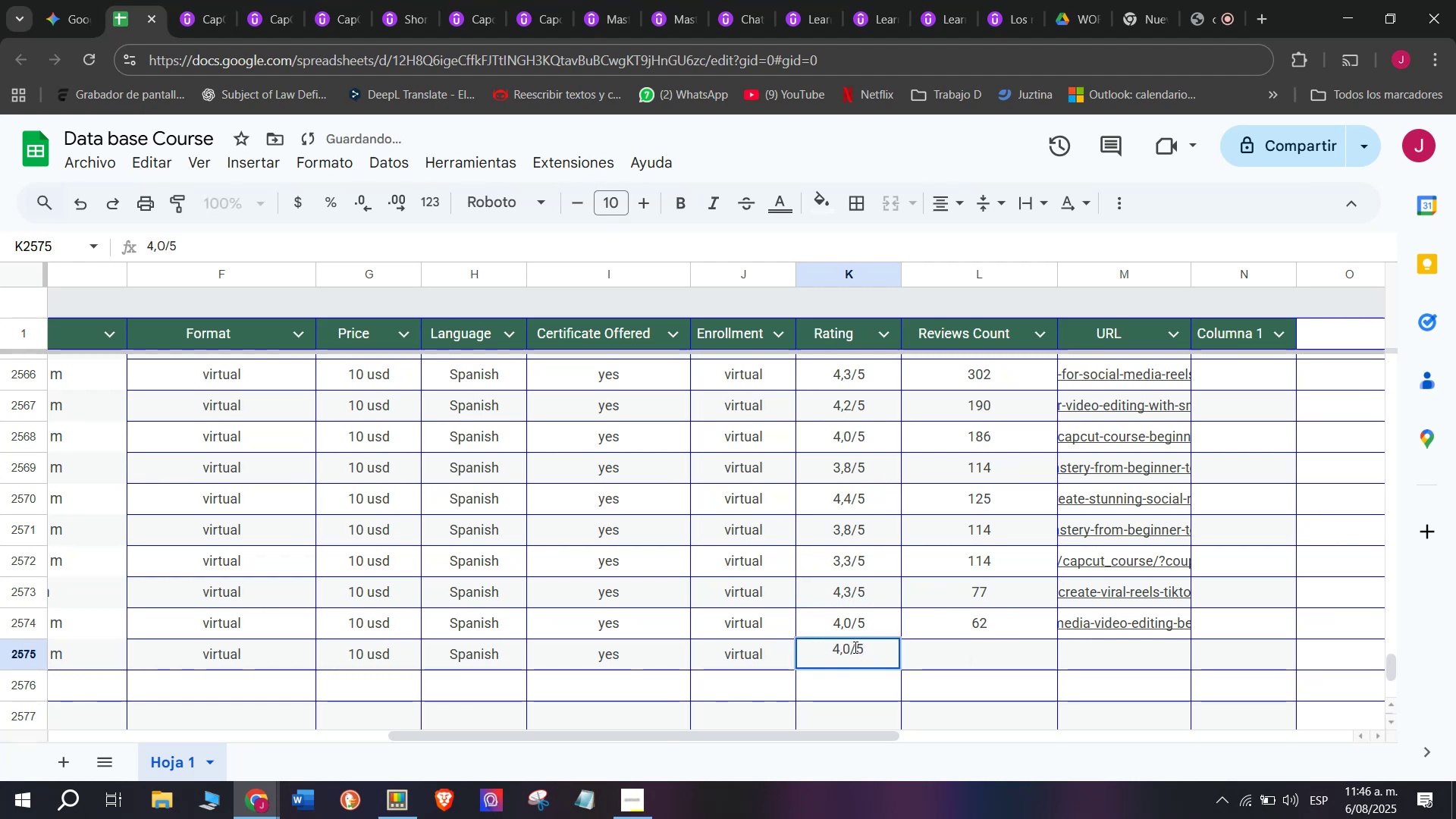 
key(Backspace)
type(q7)
 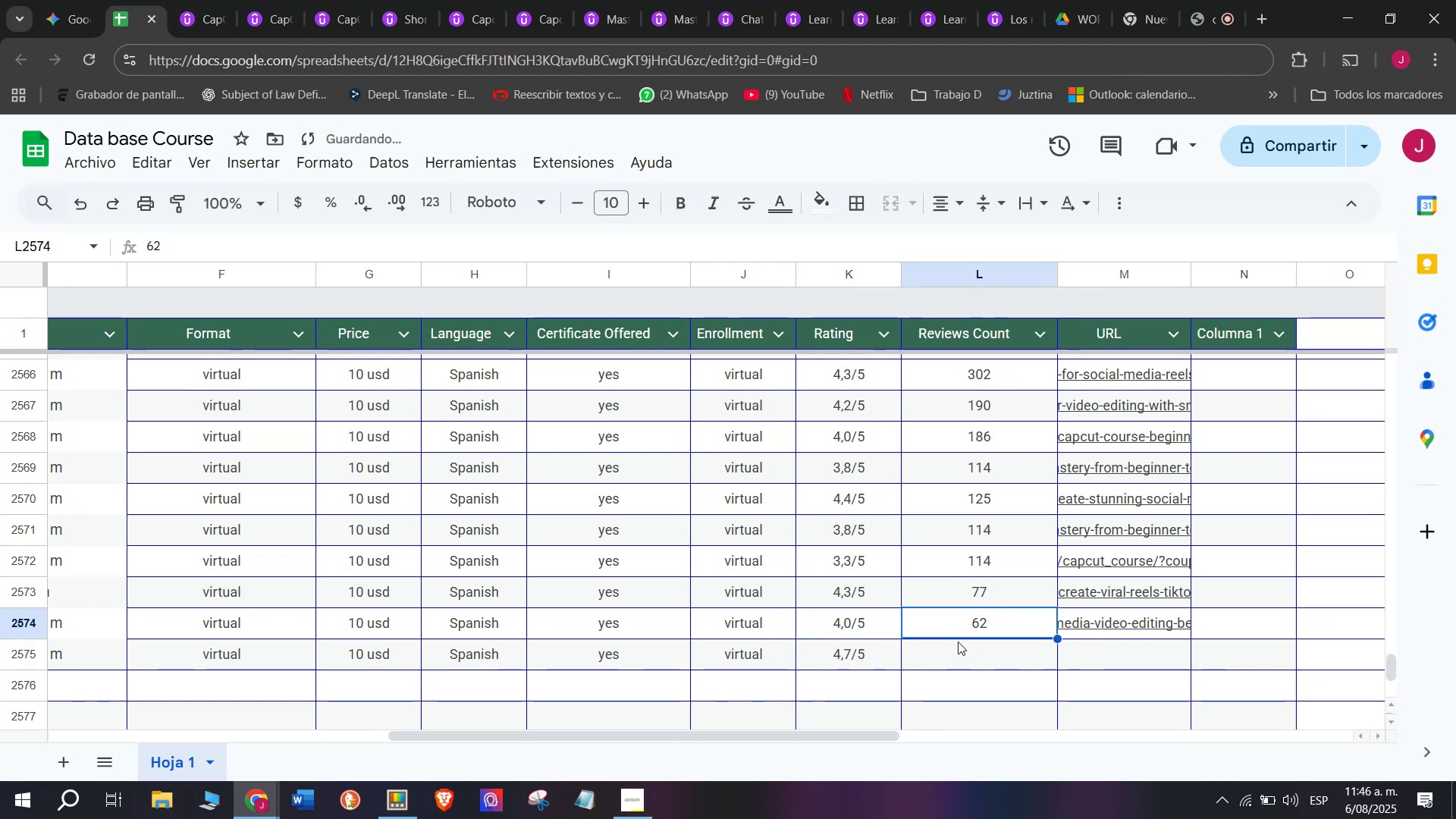 
left_click([977, 664])
 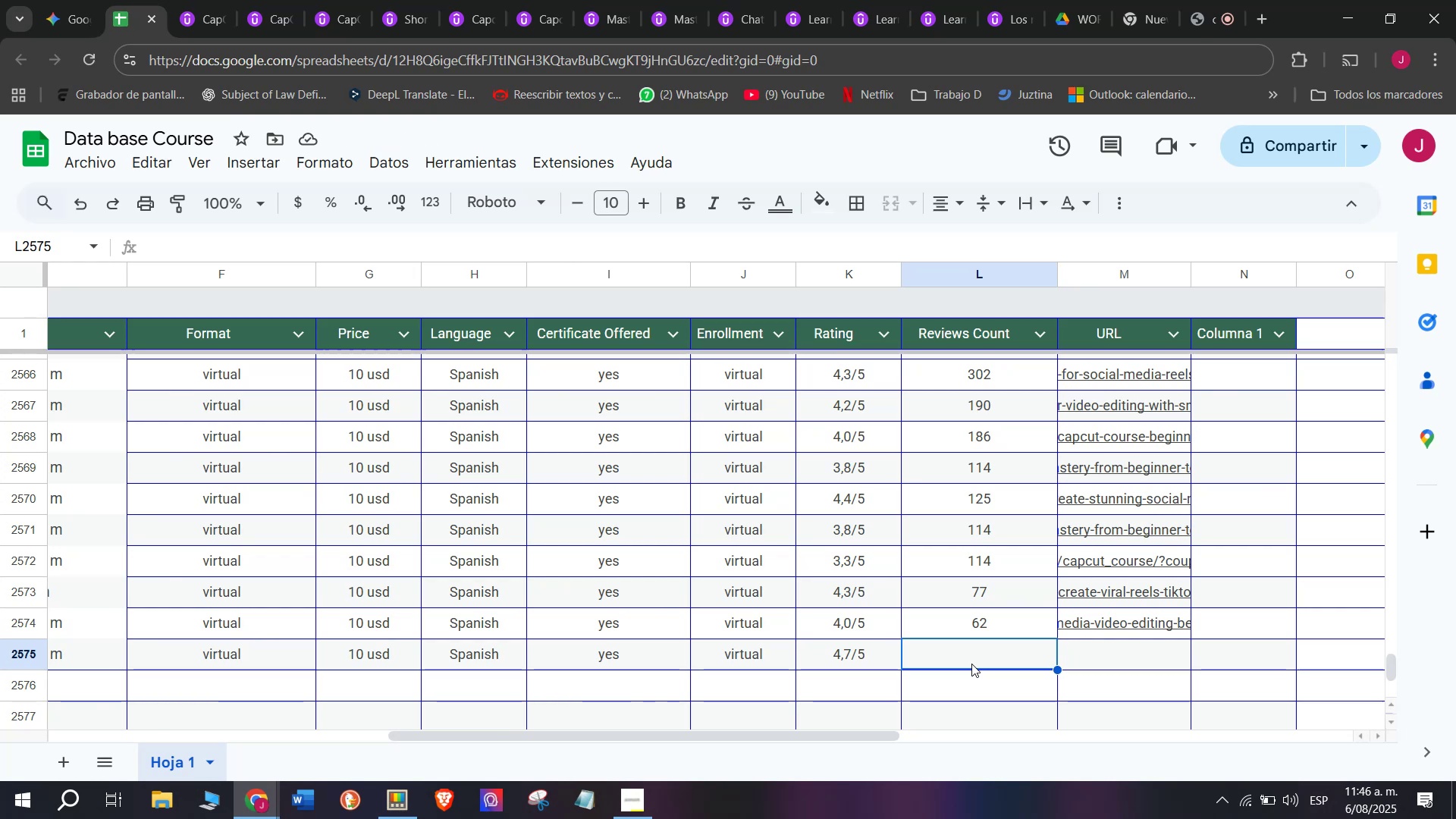 
wait(6.64)
 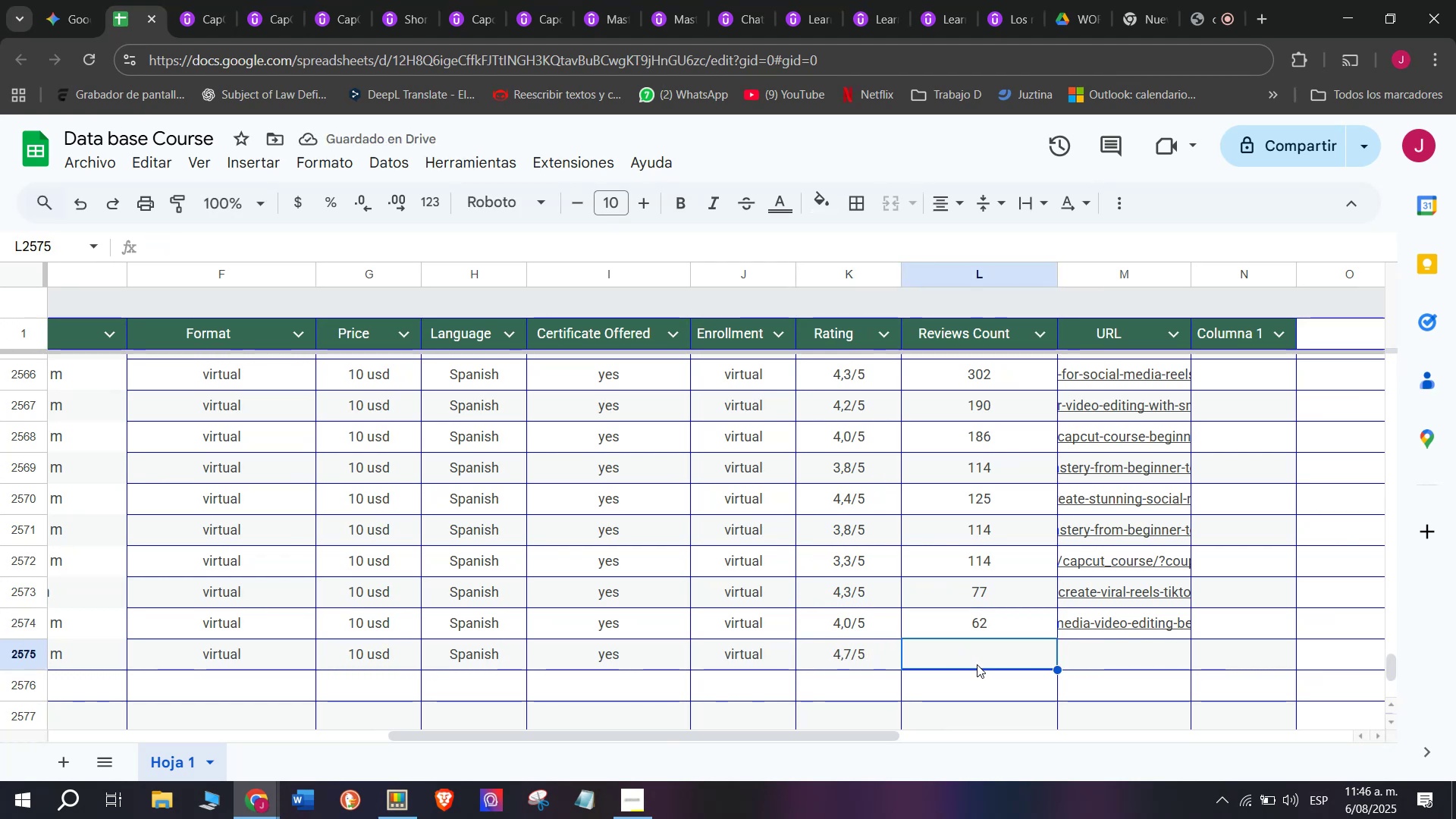 
left_click([204, 0])
 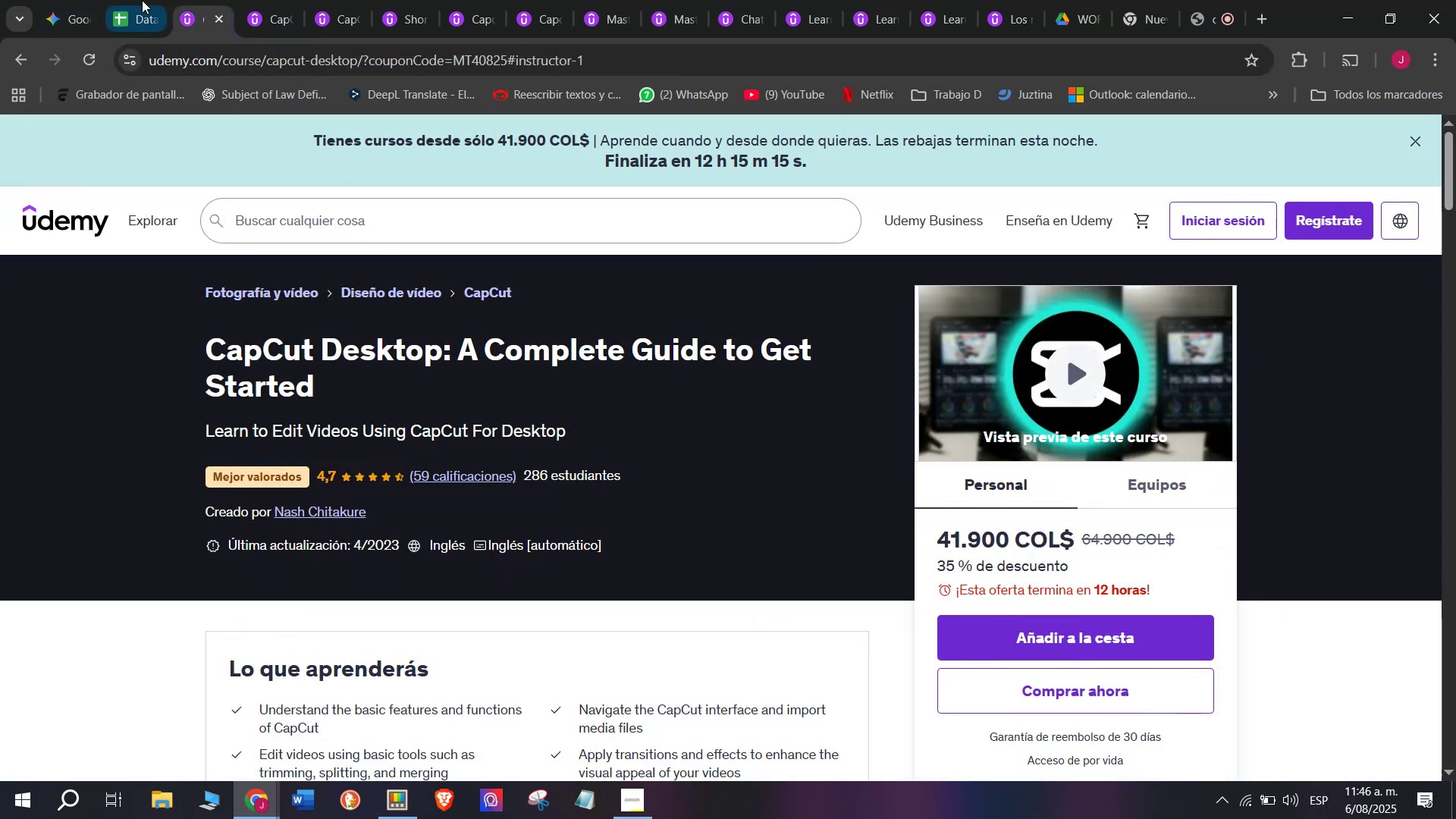 
left_click([133, 0])
 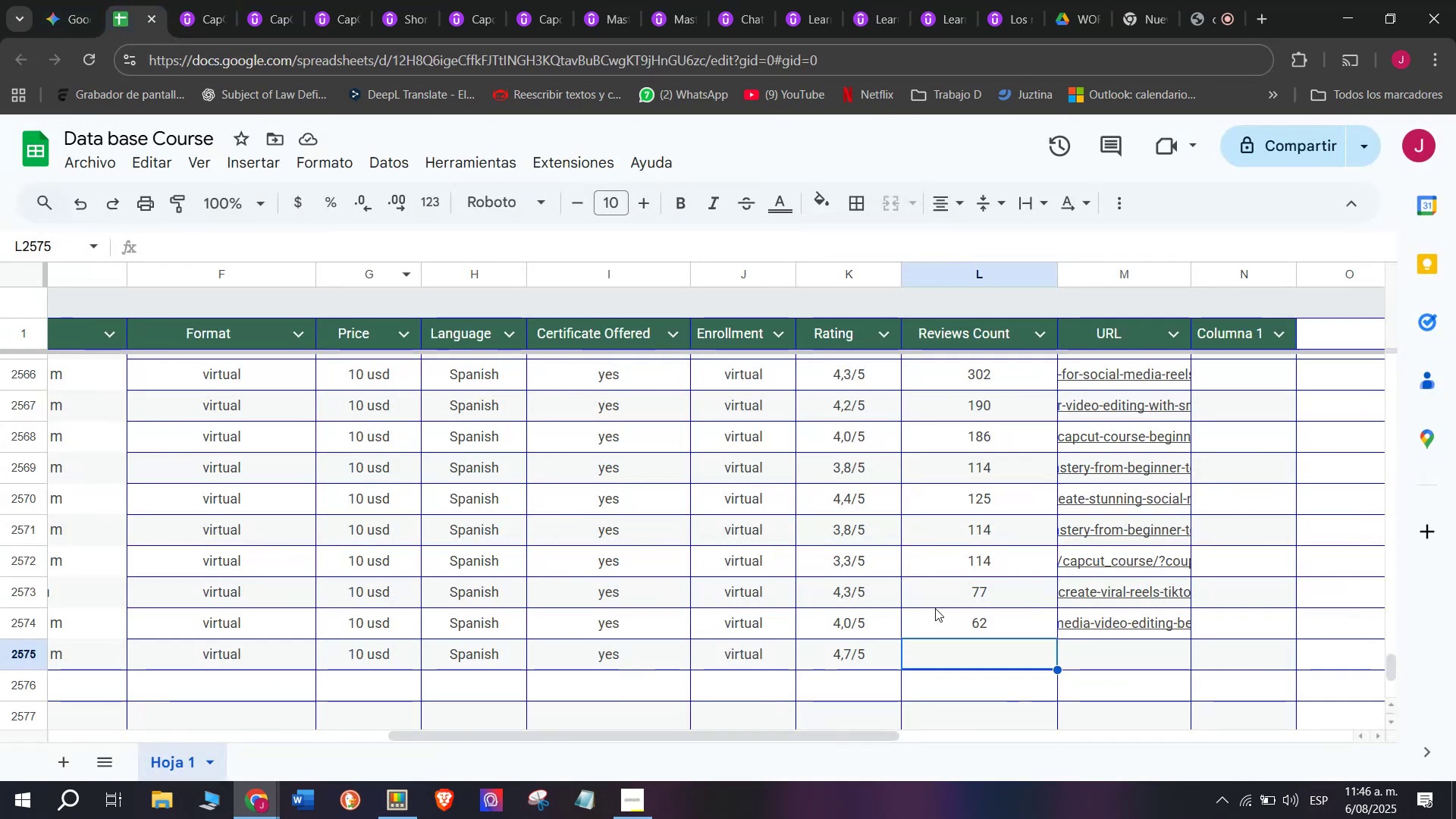 
left_click([176, 0])
 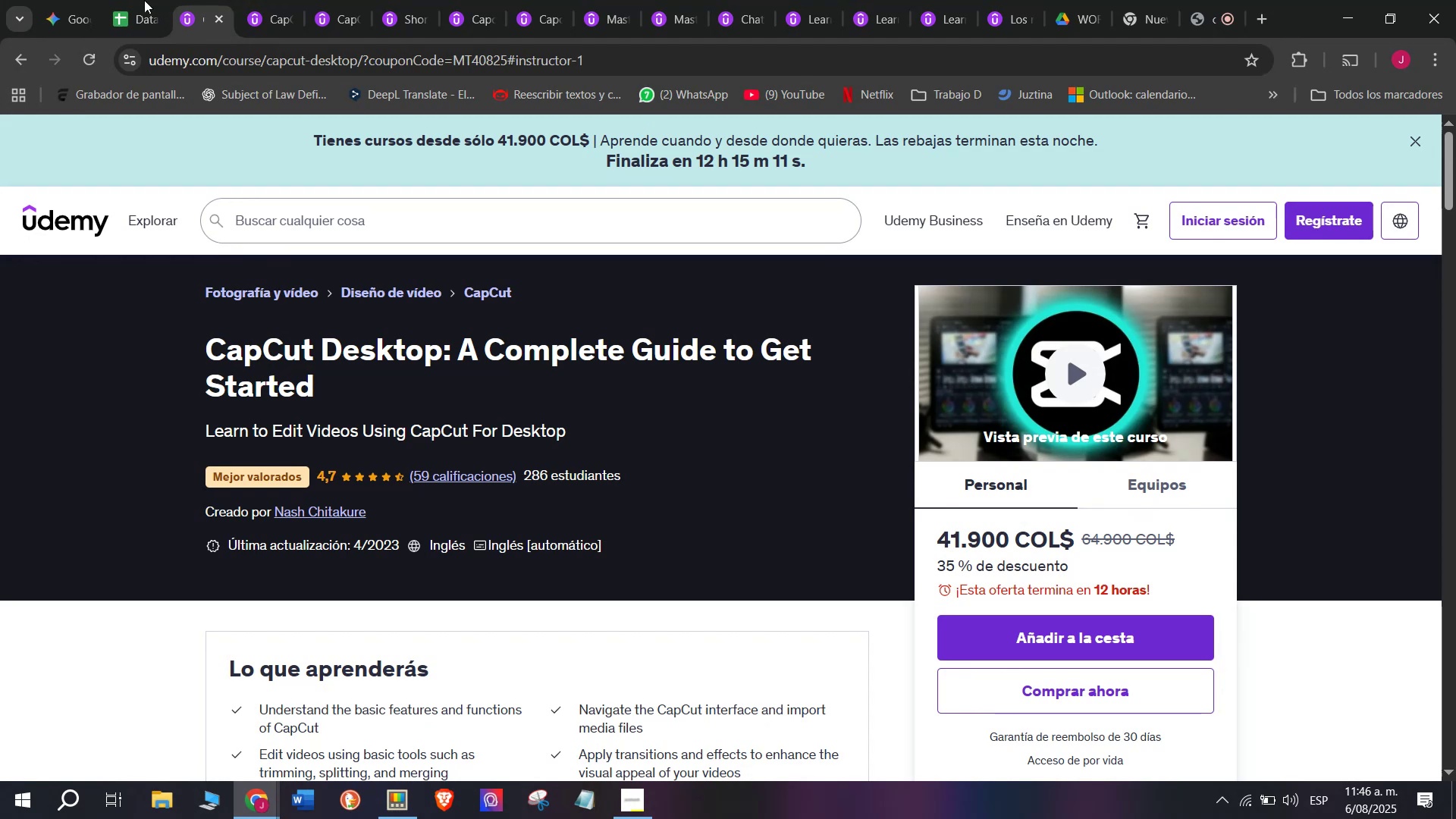 
left_click([133, 0])
 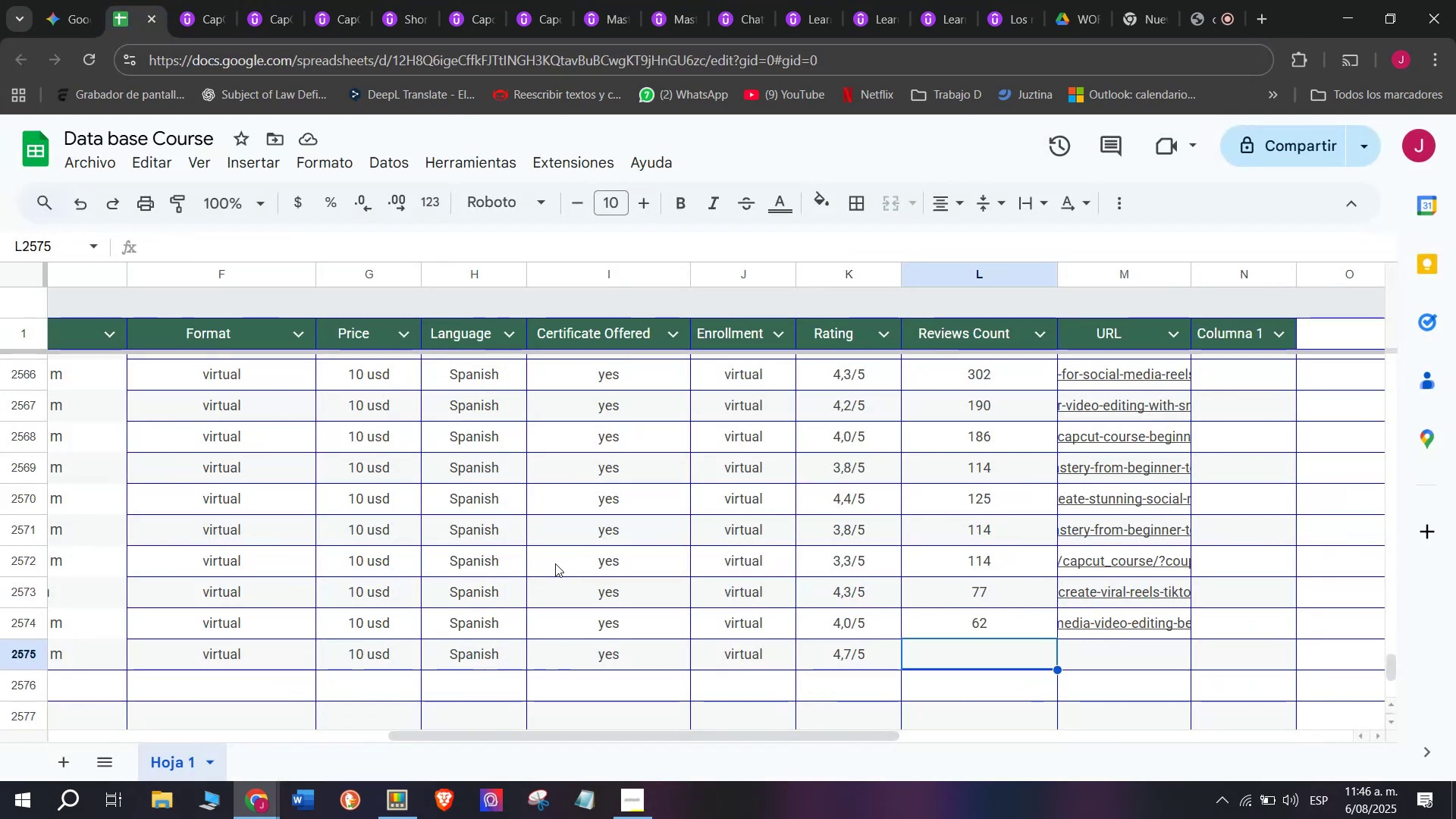 
type(59)
 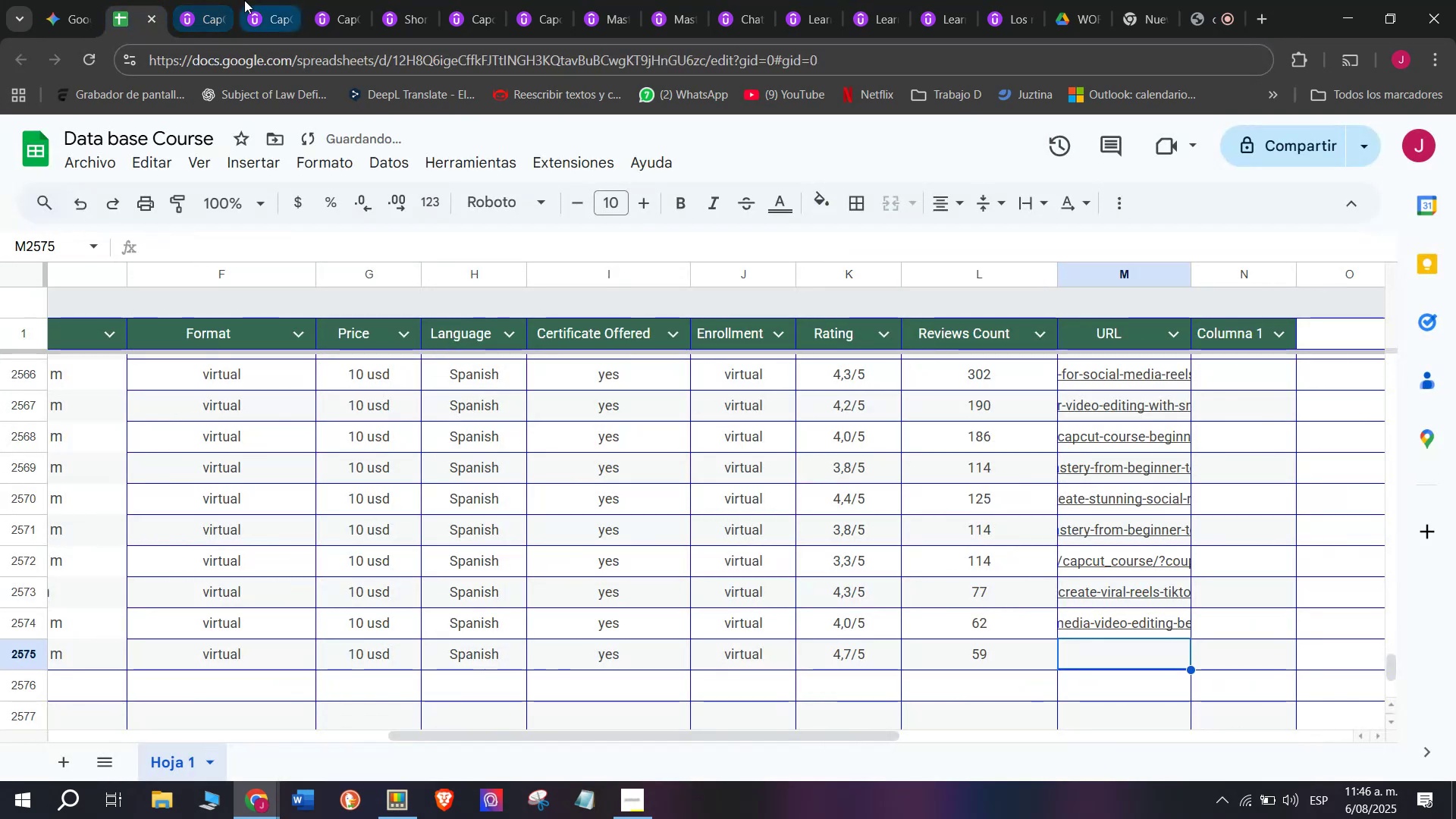 
double_click([221, 55])
 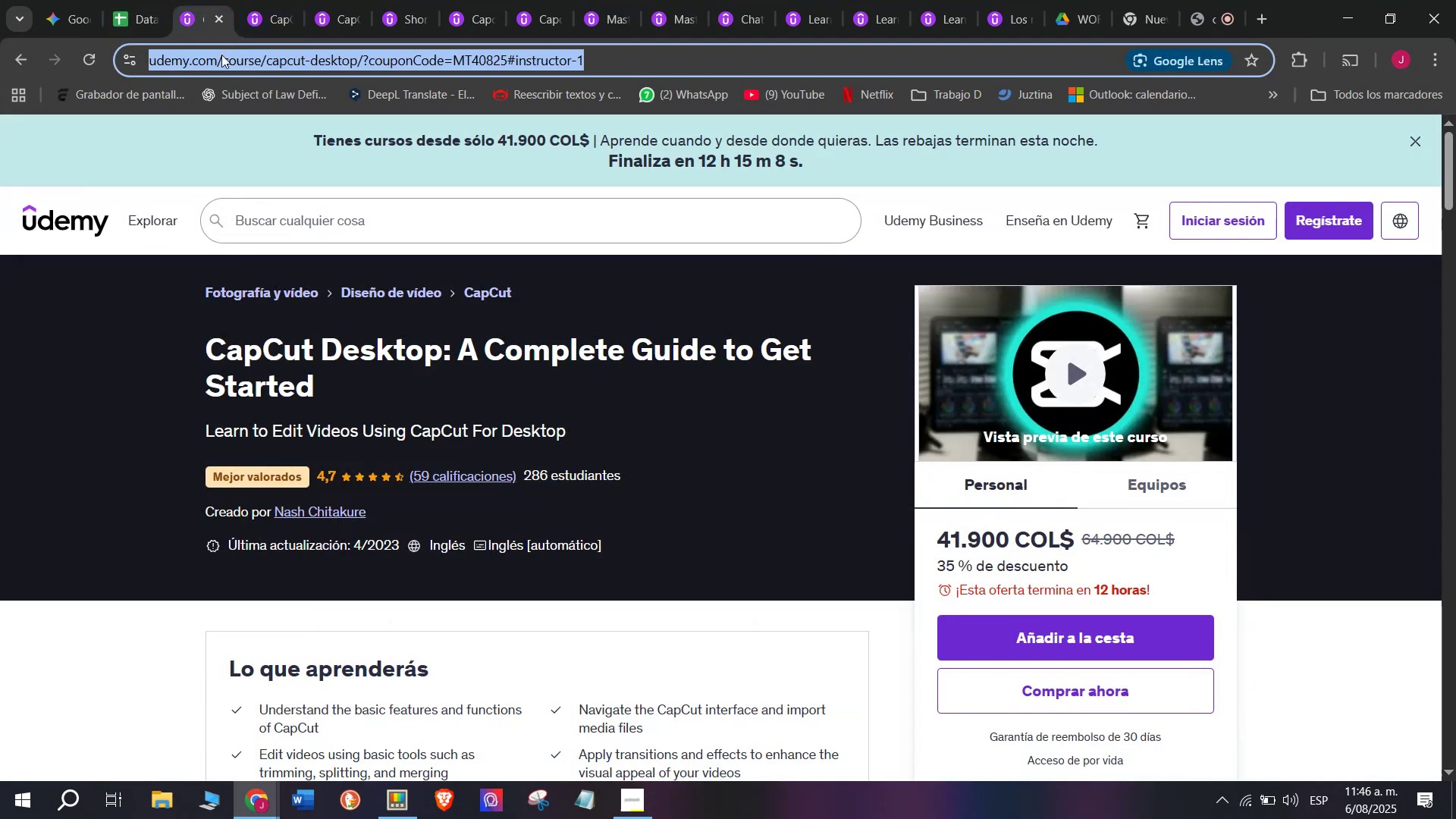 
triple_click([221, 55])
 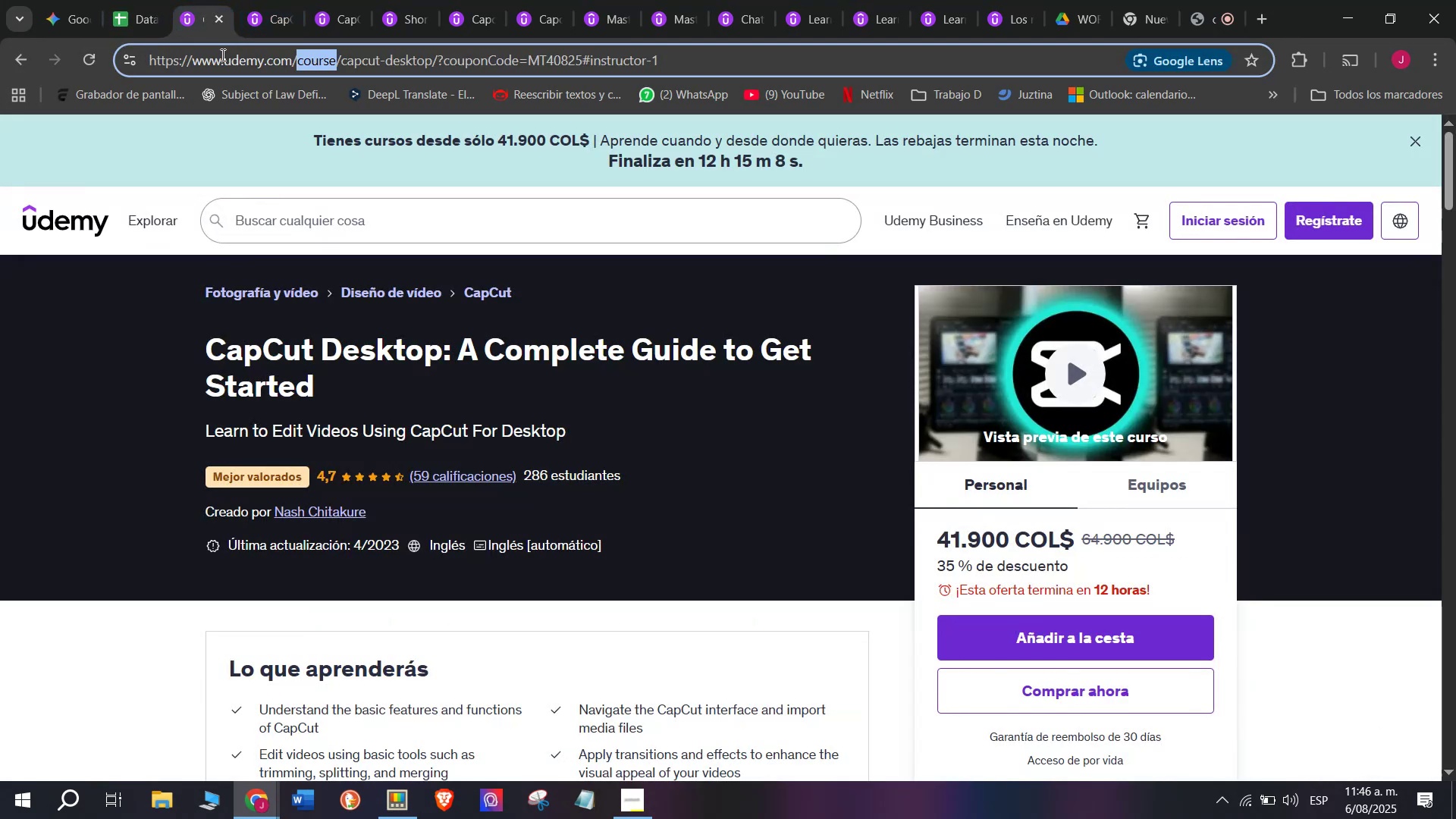 
triple_click([221, 55])
 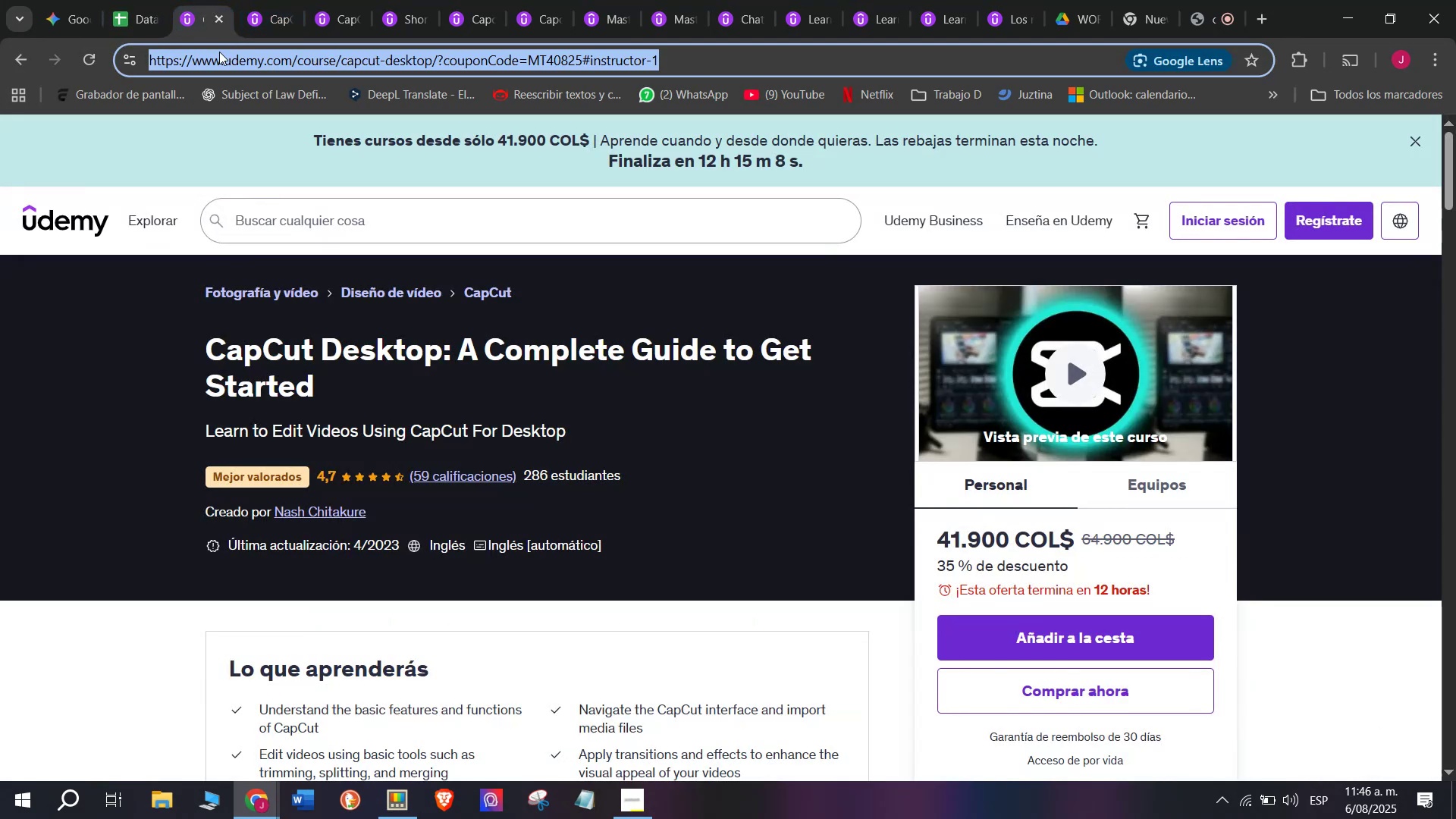 
key(Control+ControlLeft)
 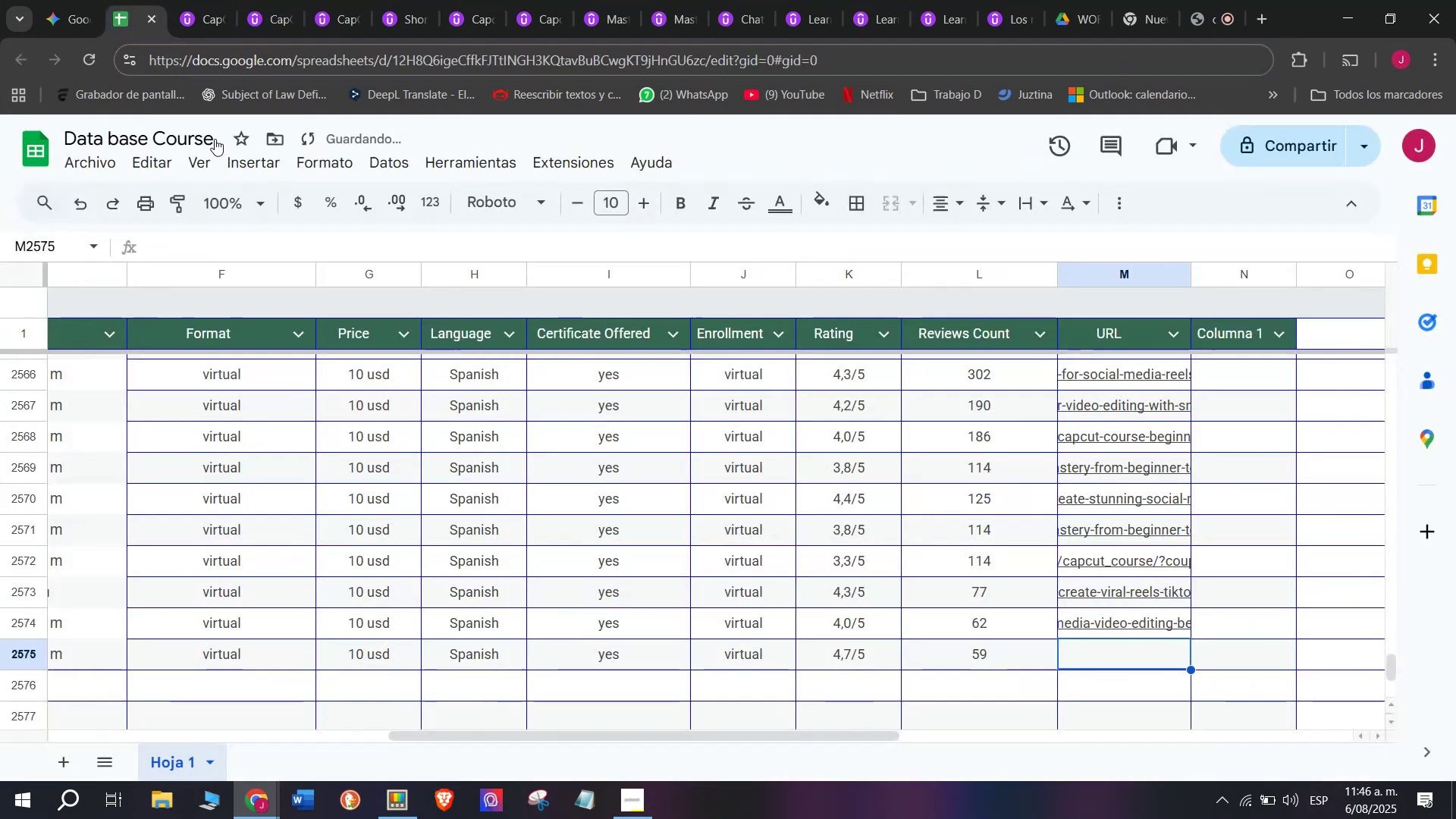 
key(Break)
 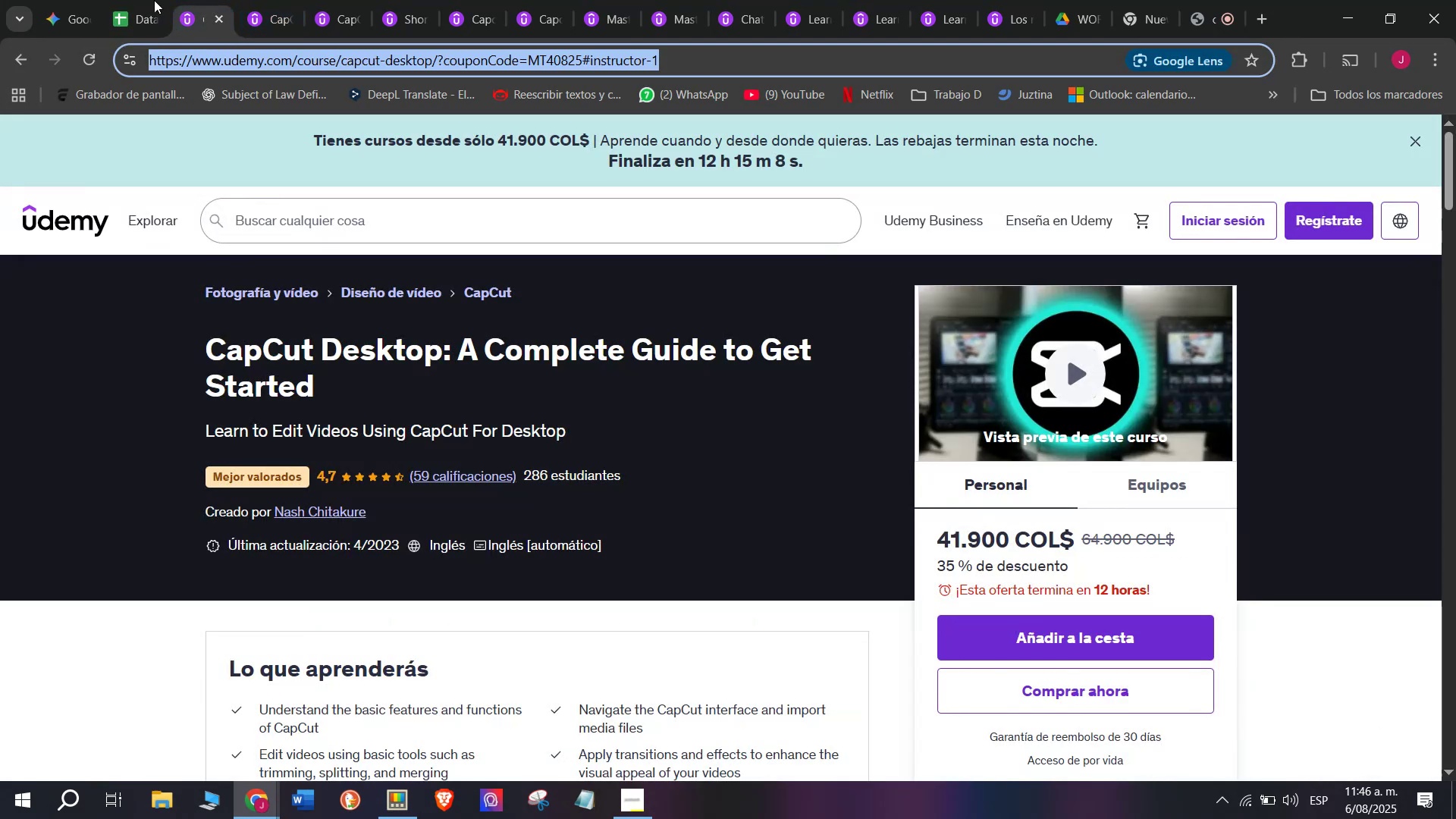 
key(Control+C)
 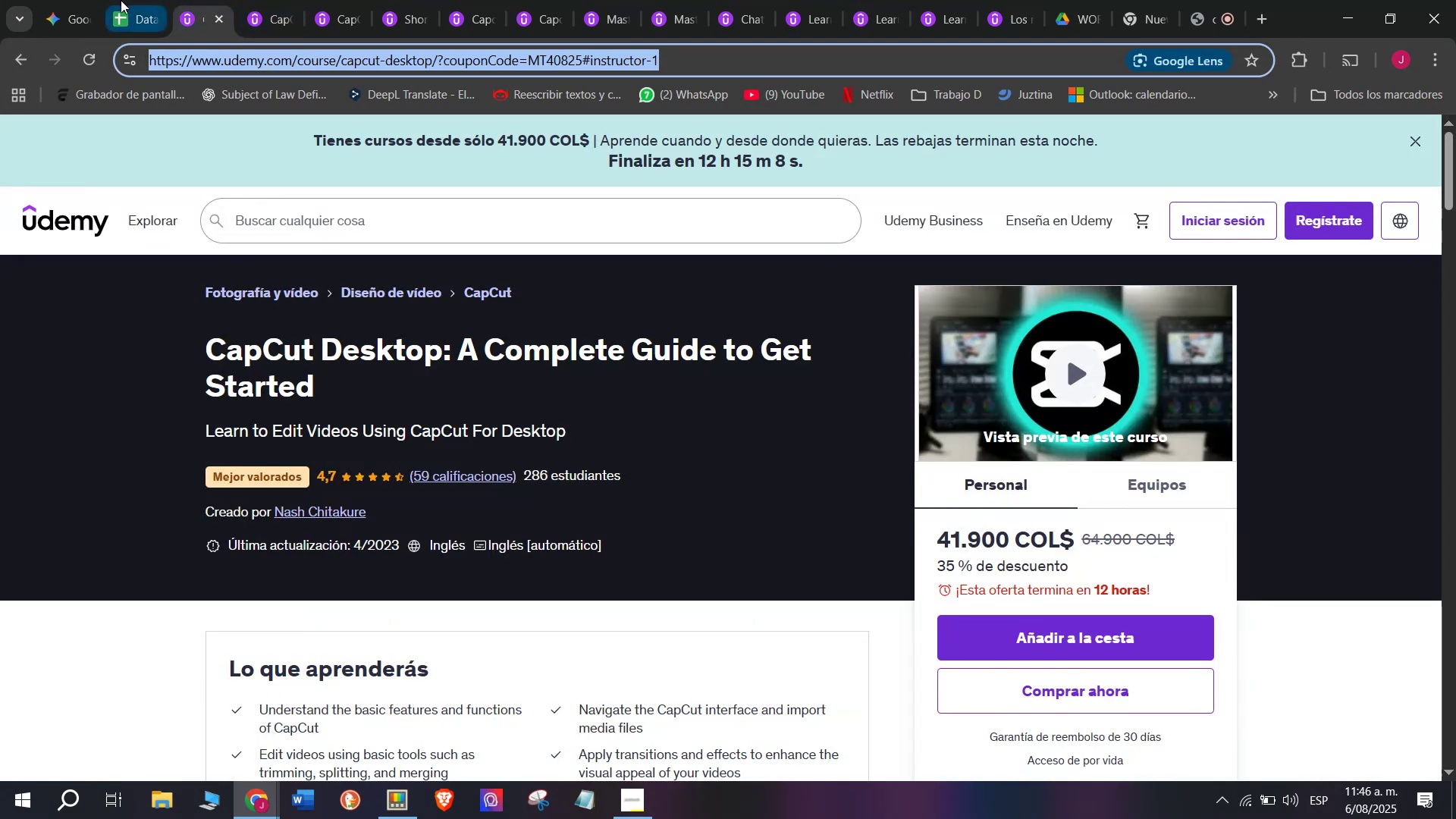 
triple_click([121, 0])
 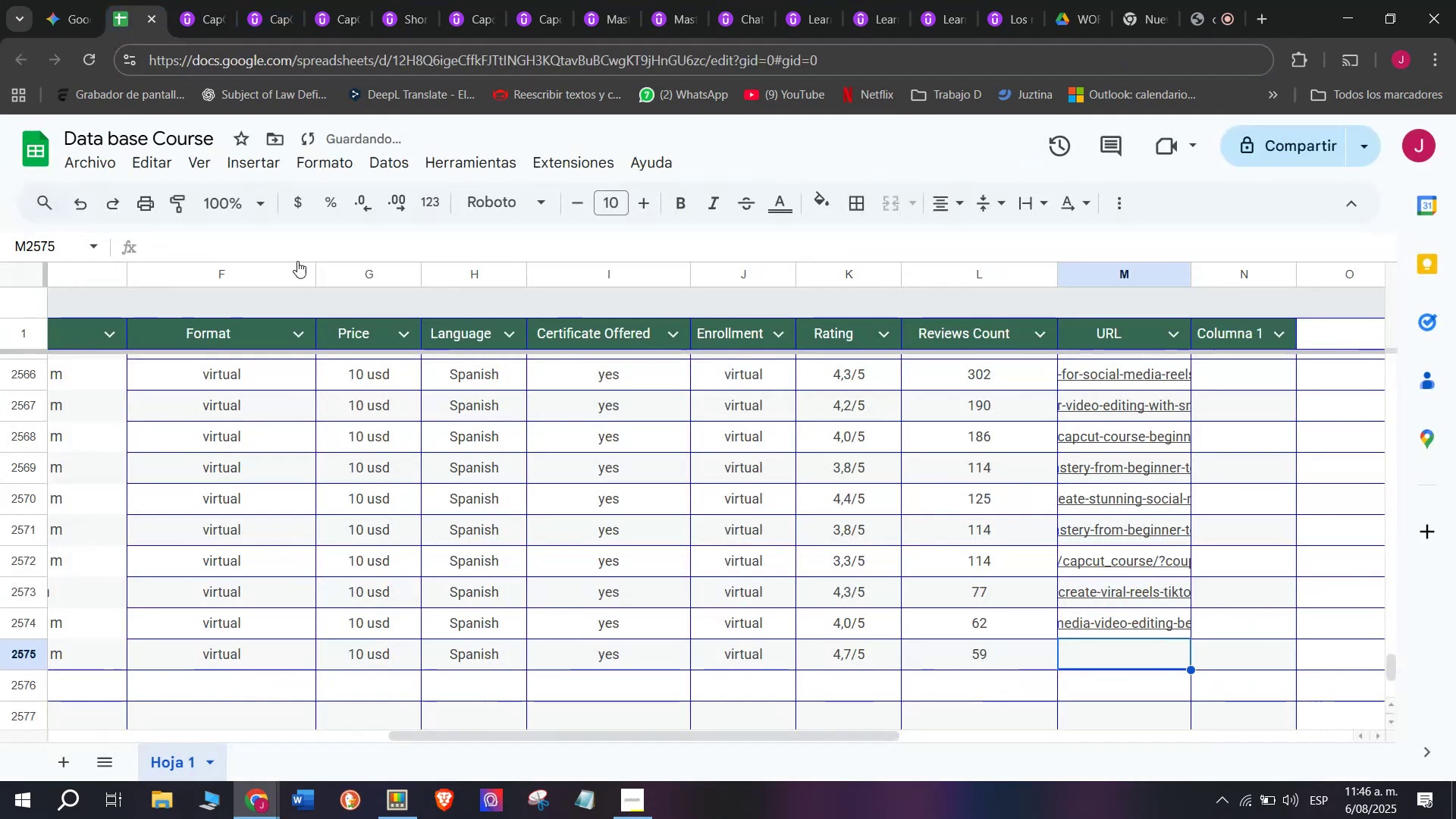 
key(Control+ControlLeft)
 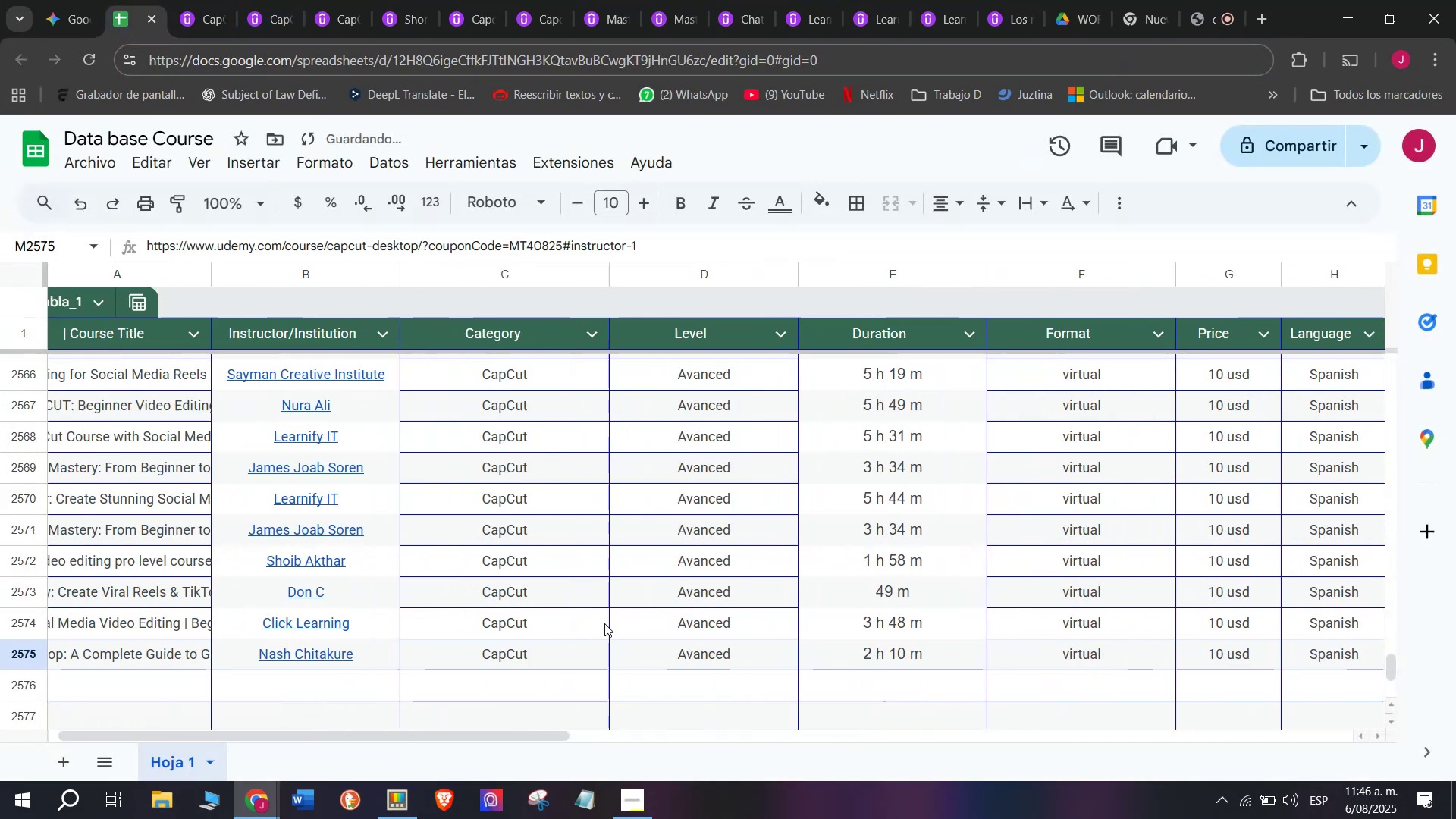 
key(Z)
 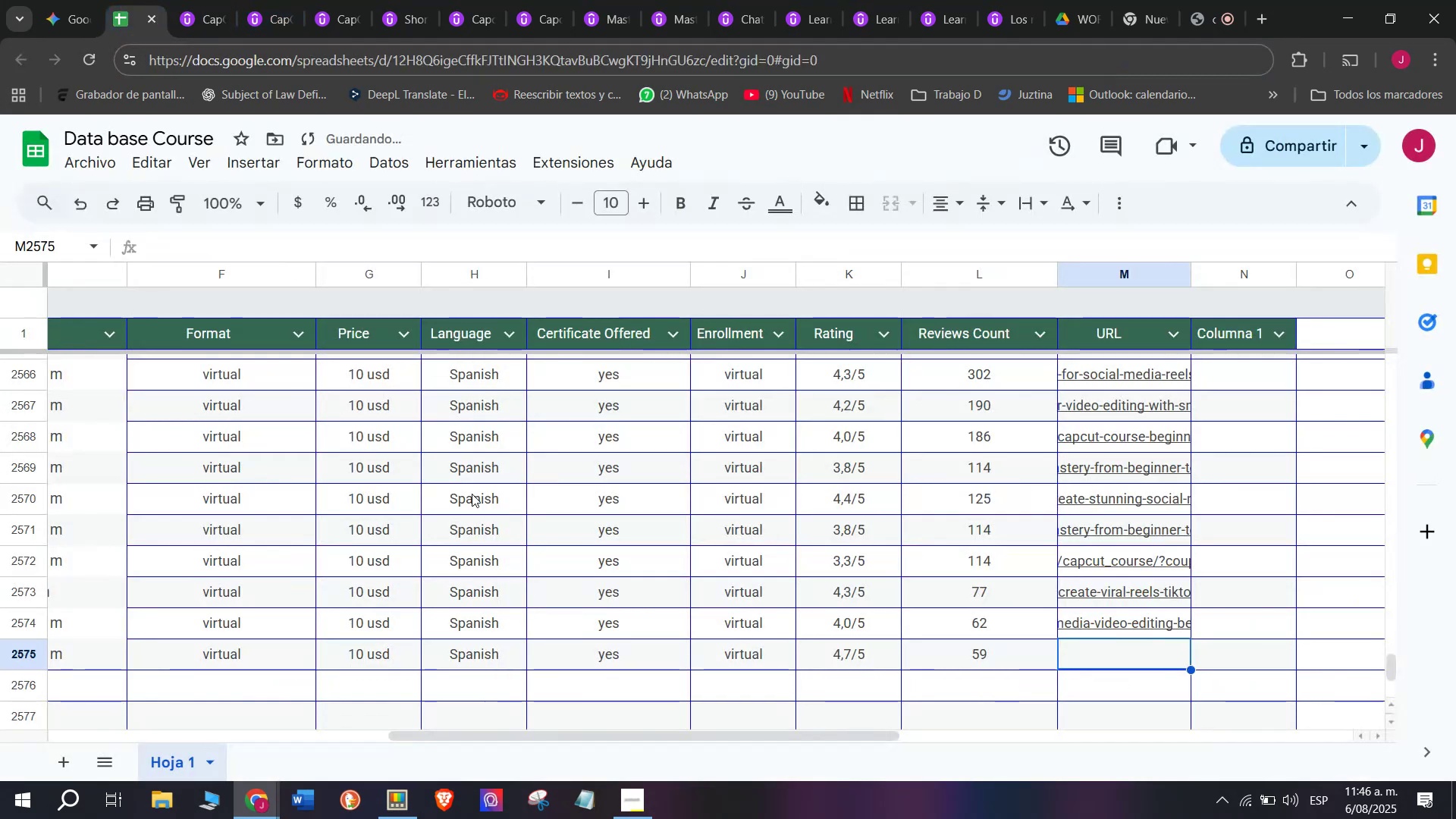 
key(Control+V)
 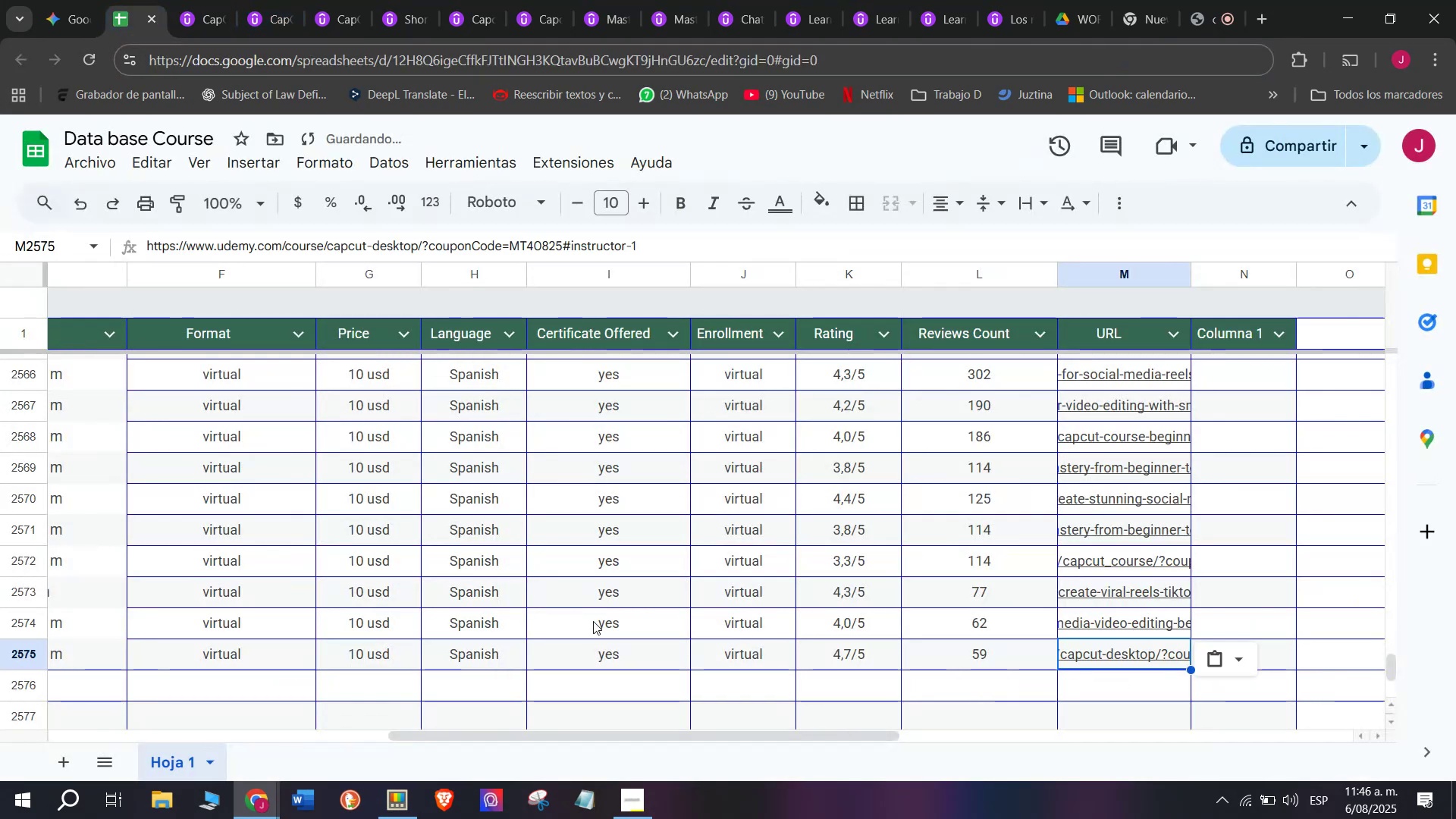 
scroll: coordinate [130, 651], scroll_direction: up, amount: 7.0
 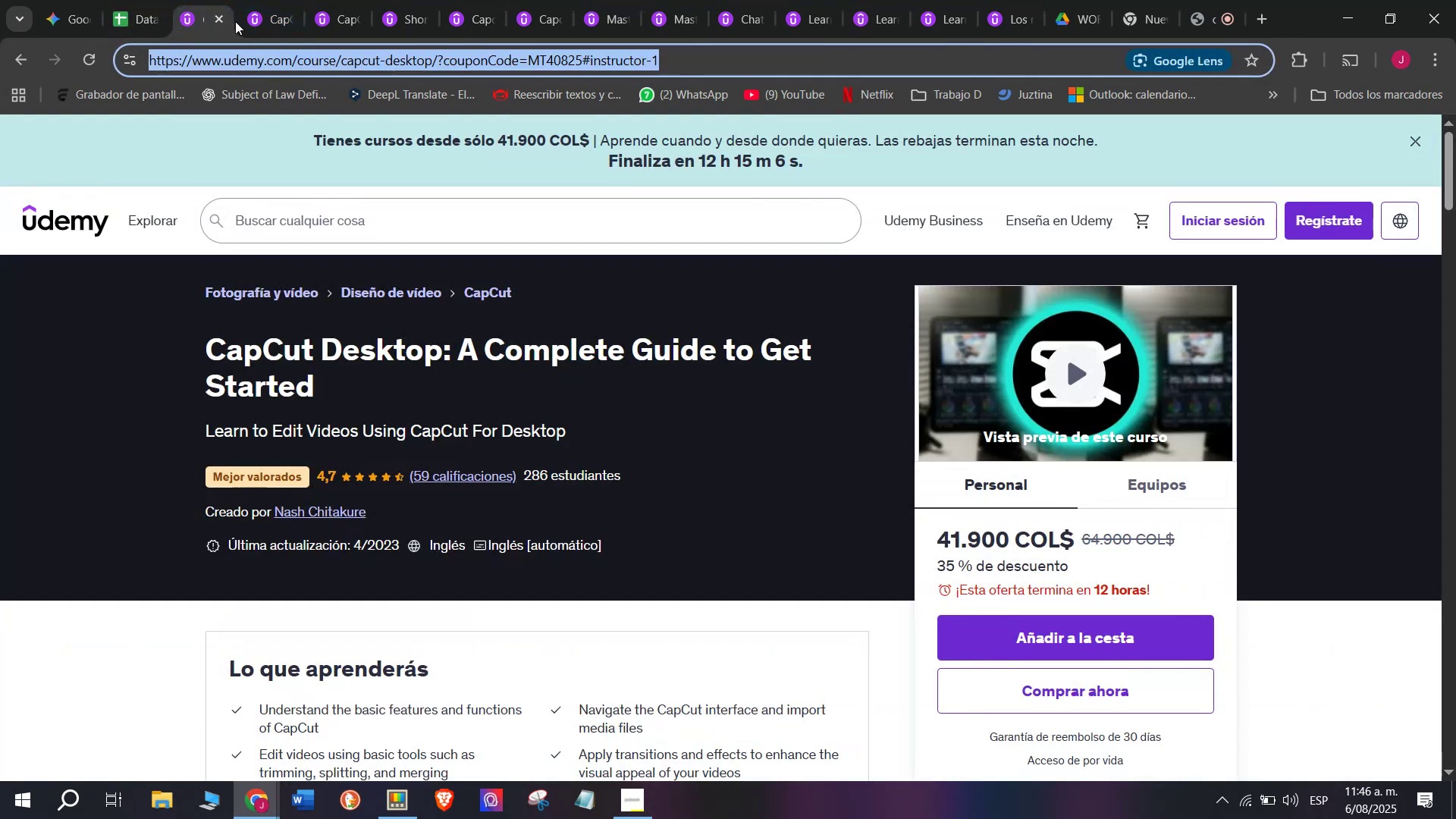 
left_click([219, 12])
 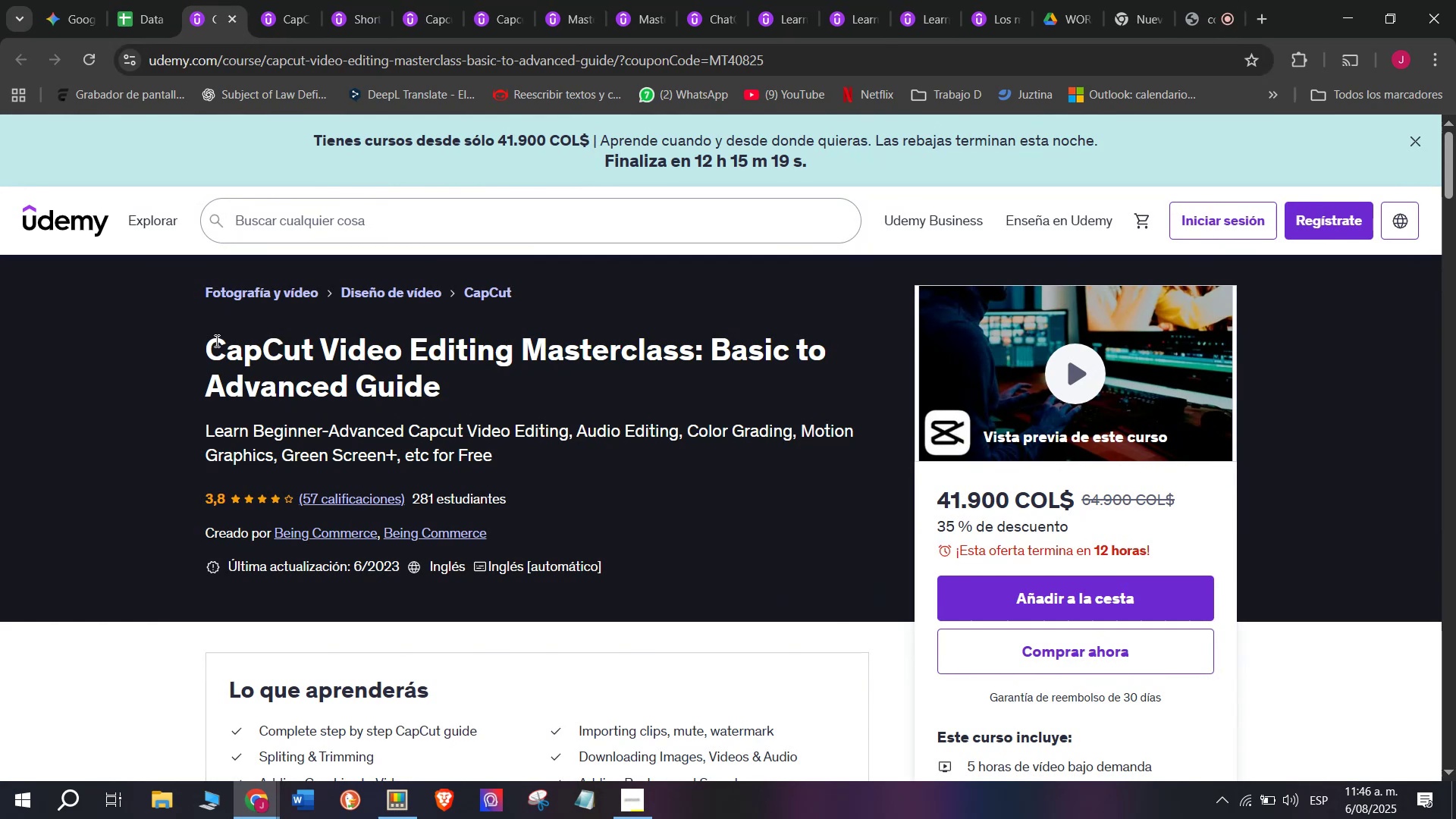 
left_click_drag(start_coordinate=[180, 334], to_coordinate=[494, 383])
 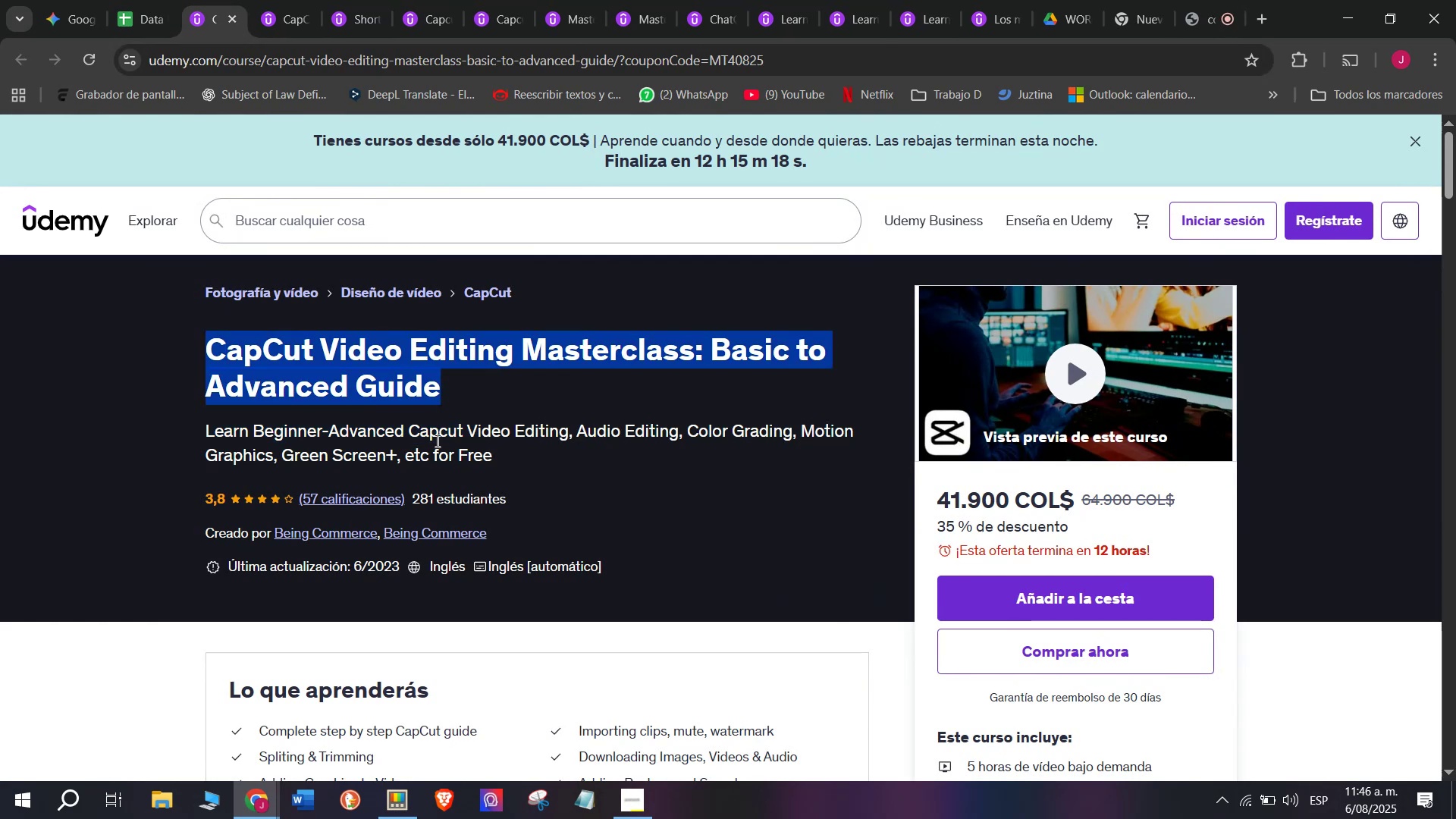 
key(Break)
 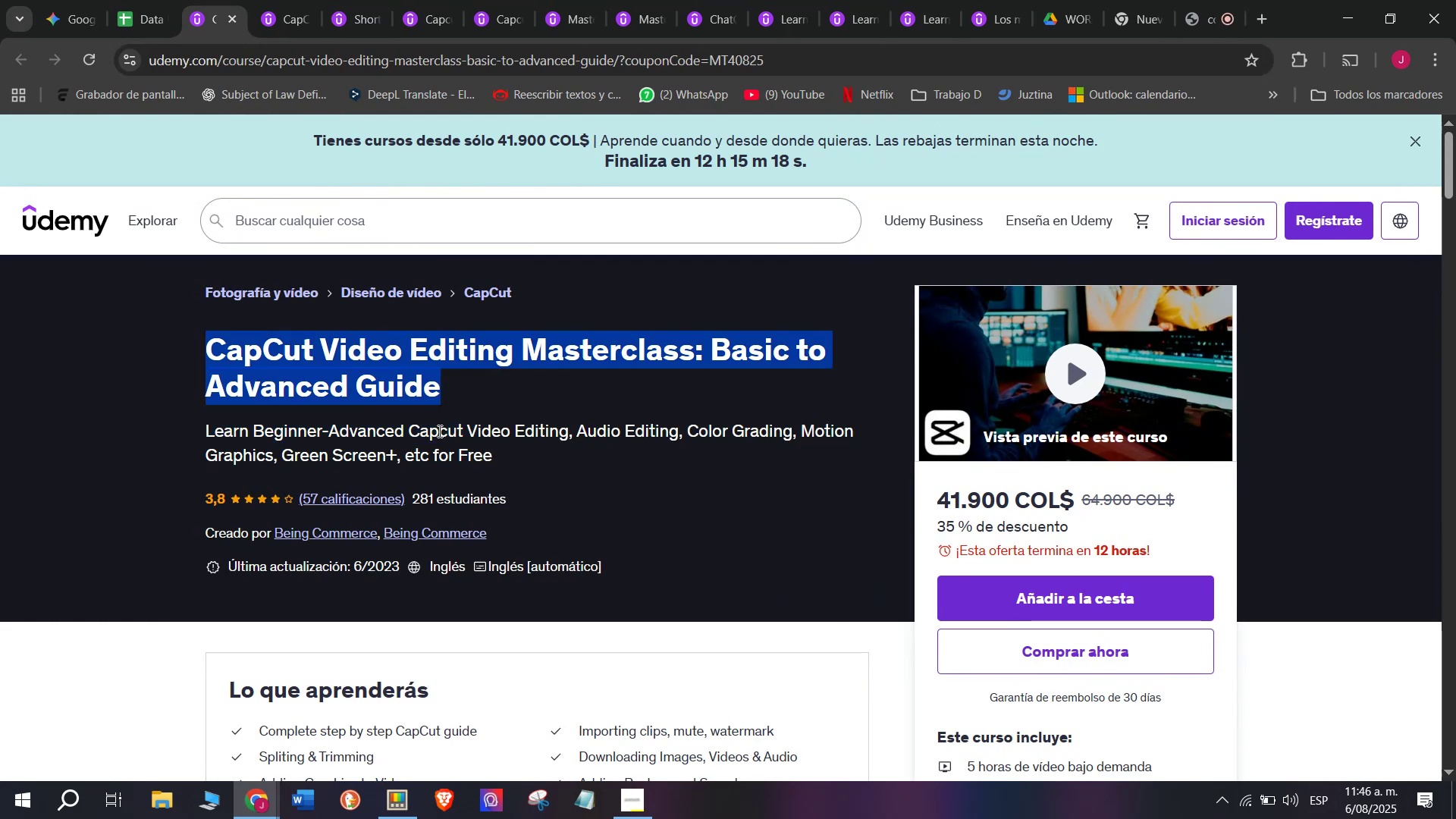 
key(Control+ControlLeft)
 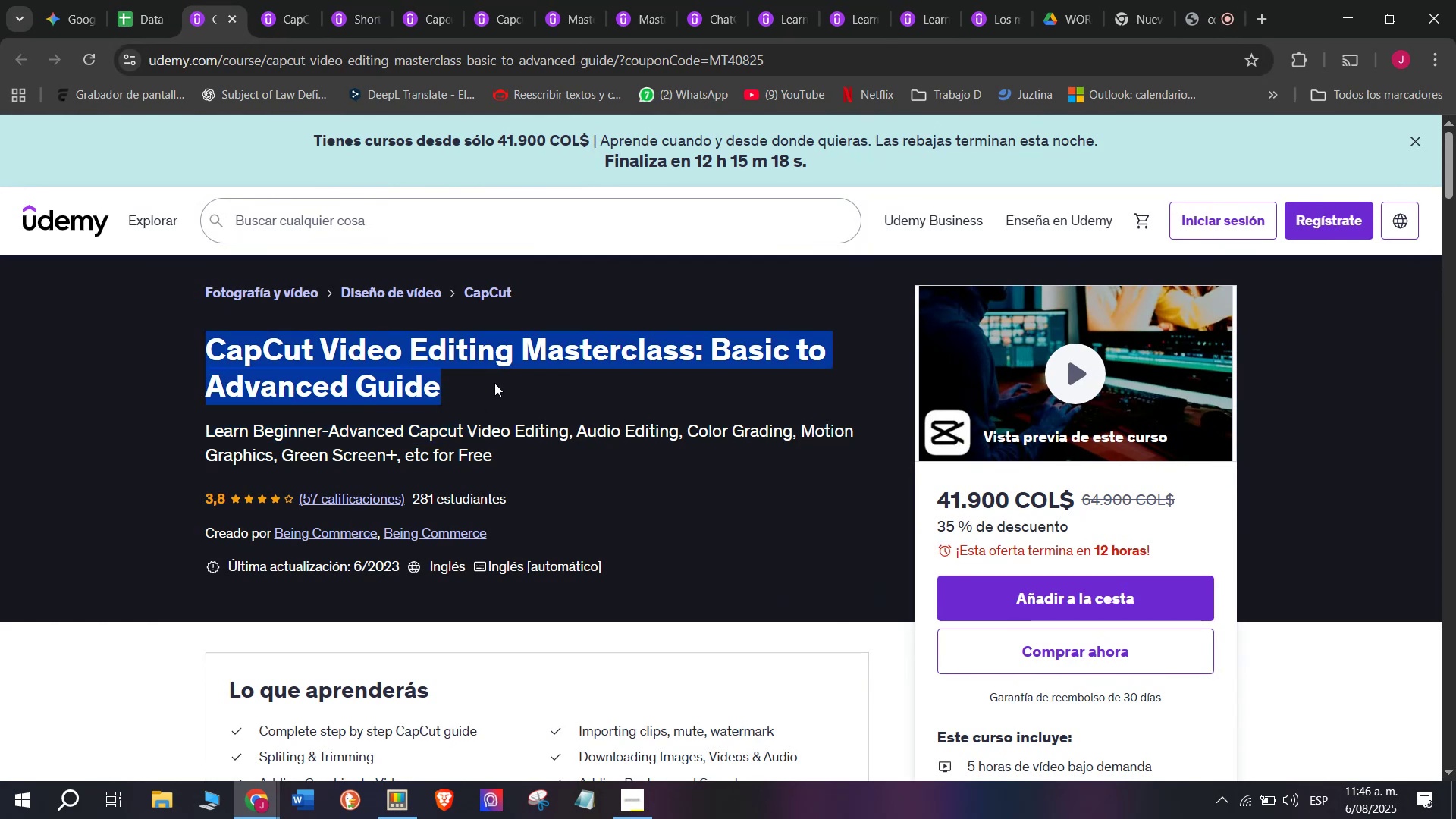 
key(Control+C)
 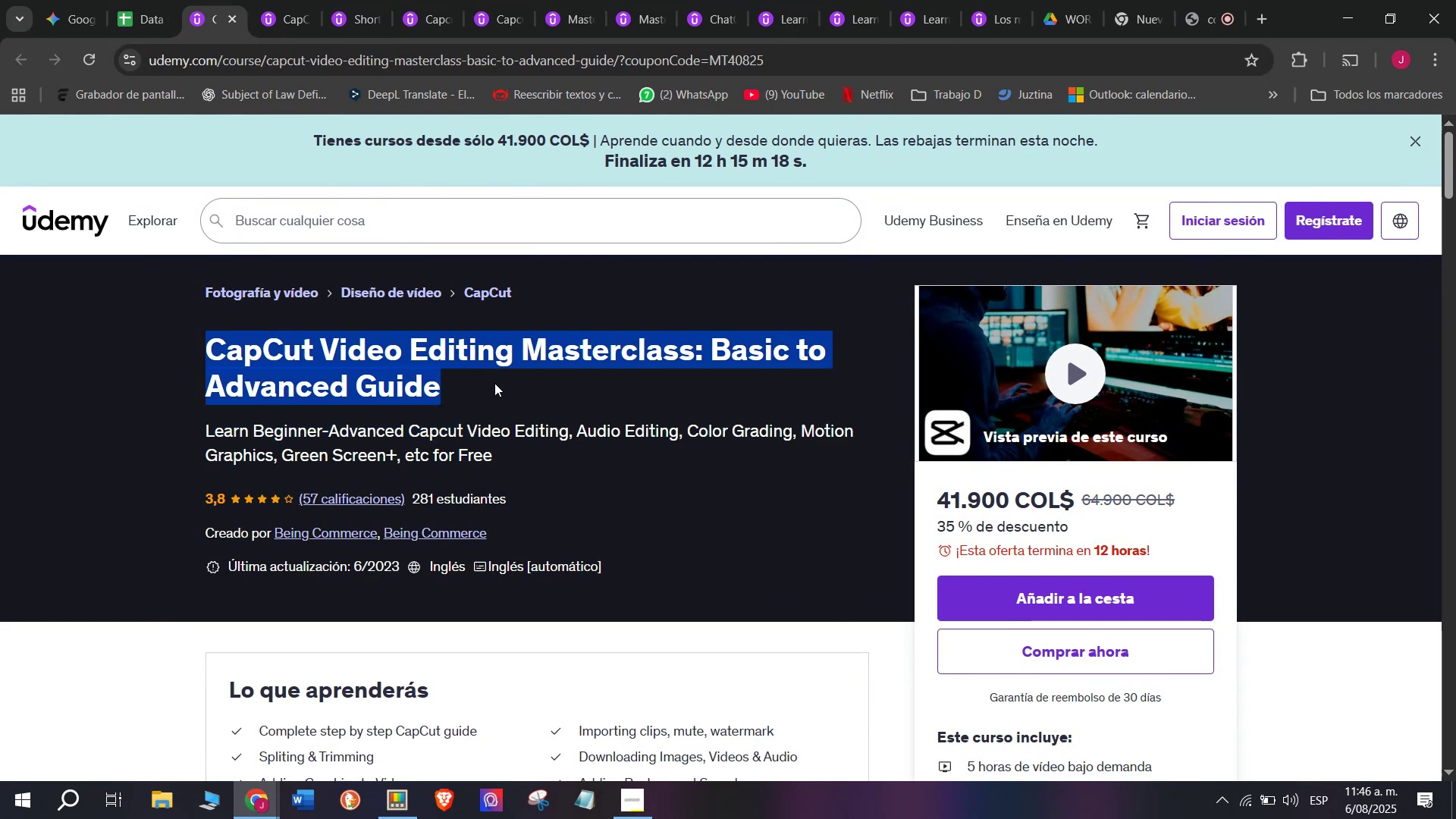 
key(Control+ControlLeft)
 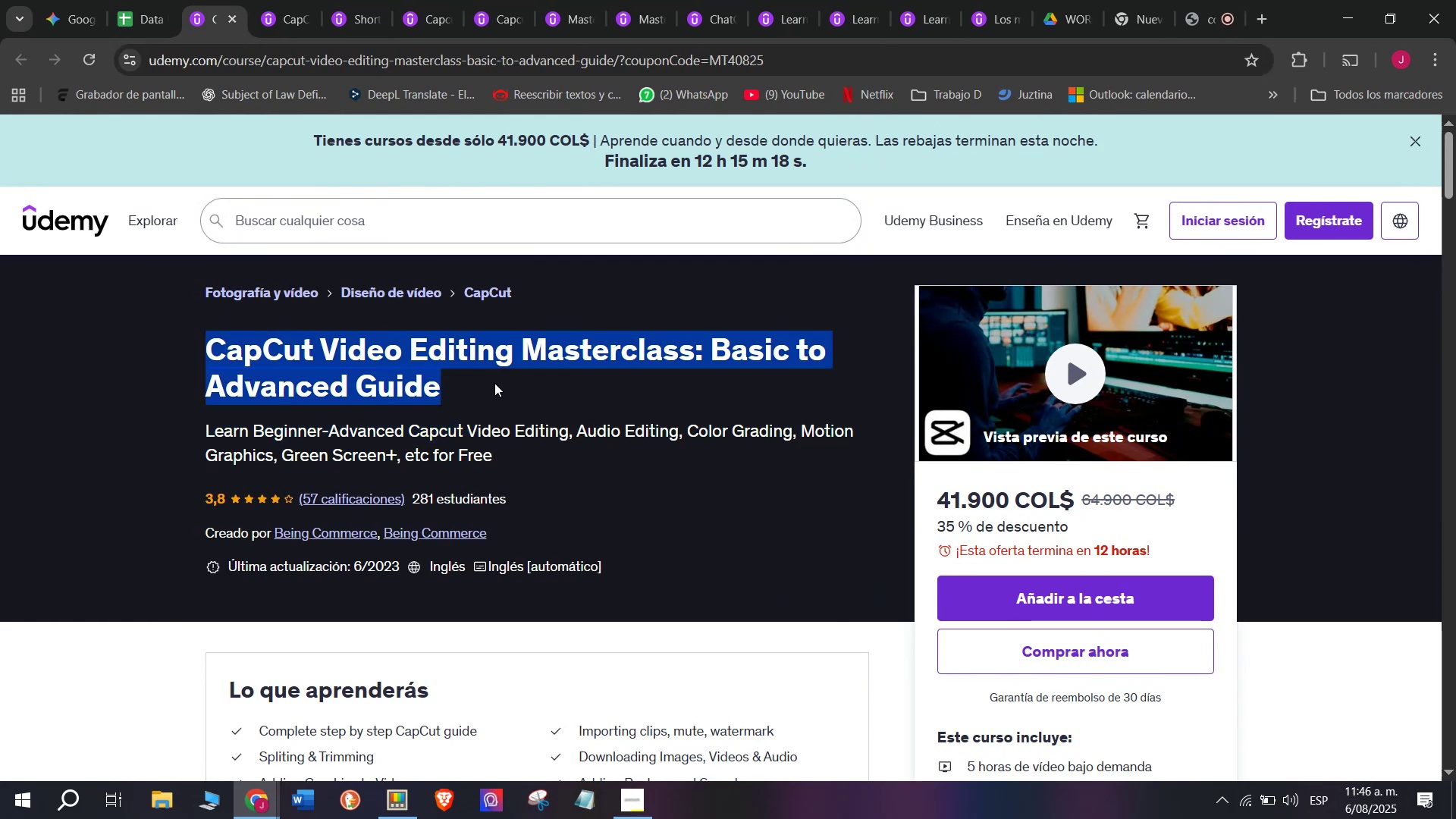 
key(Break)
 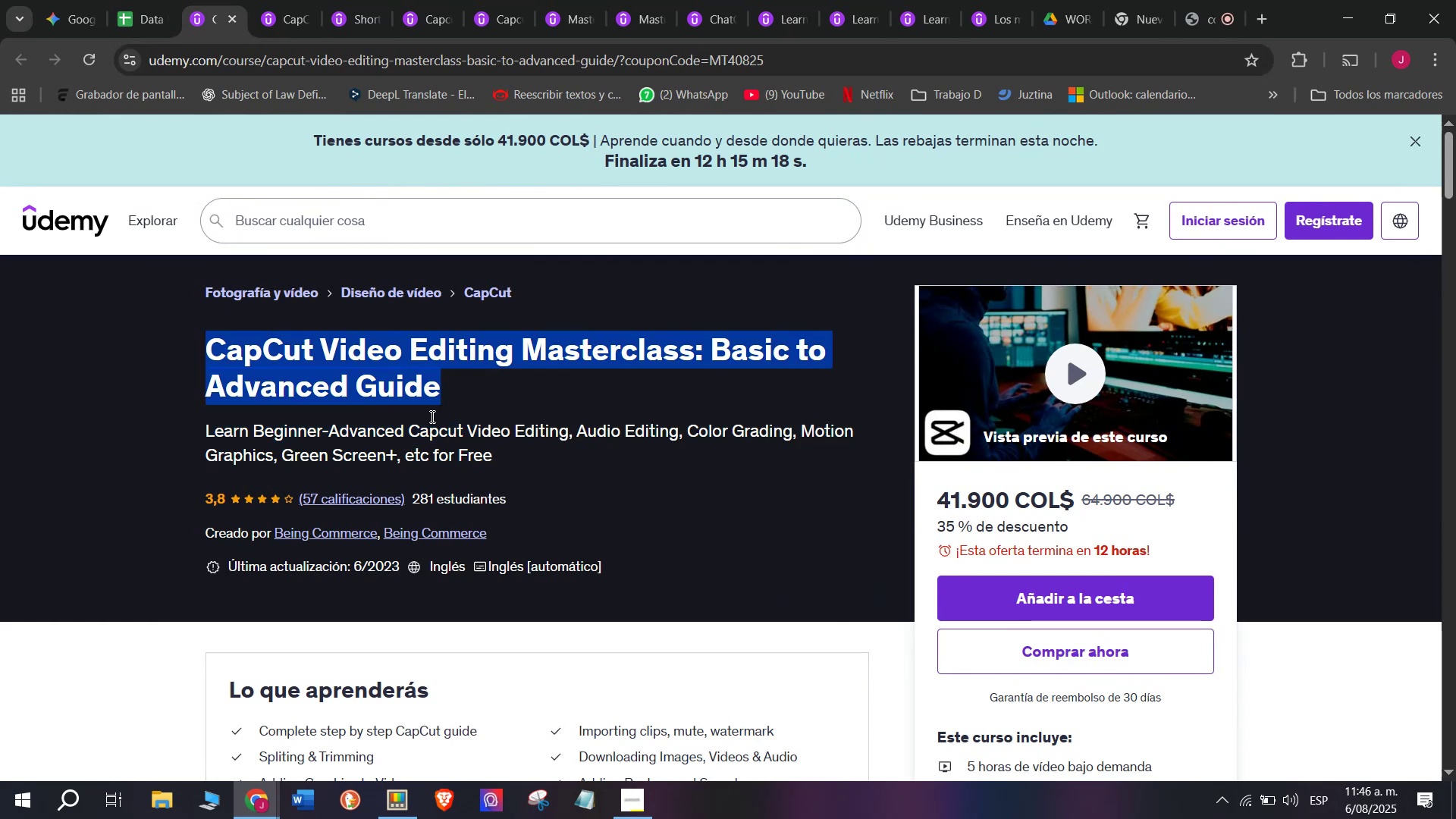 
key(Control+C)
 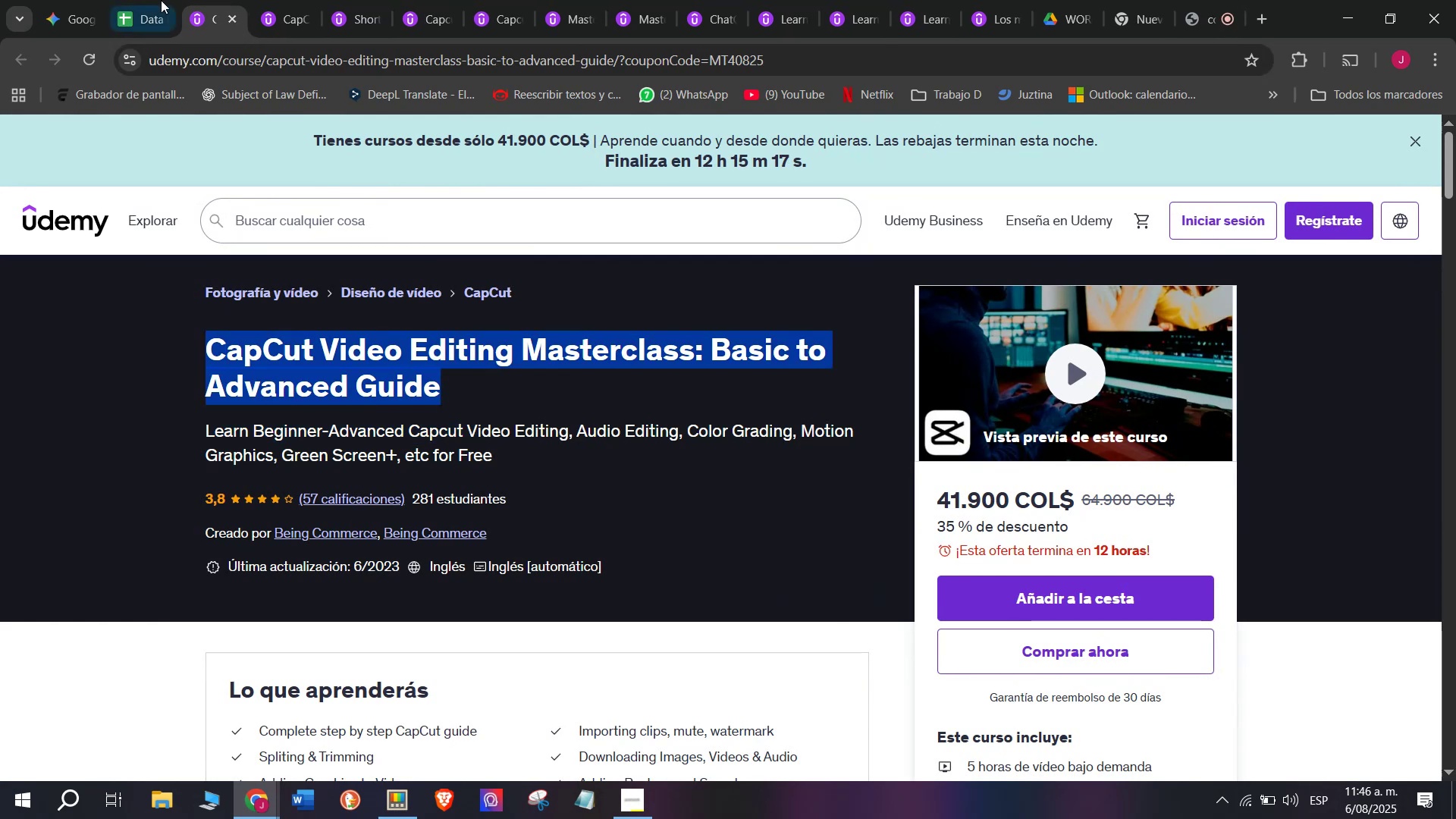 
left_click([158, 0])
 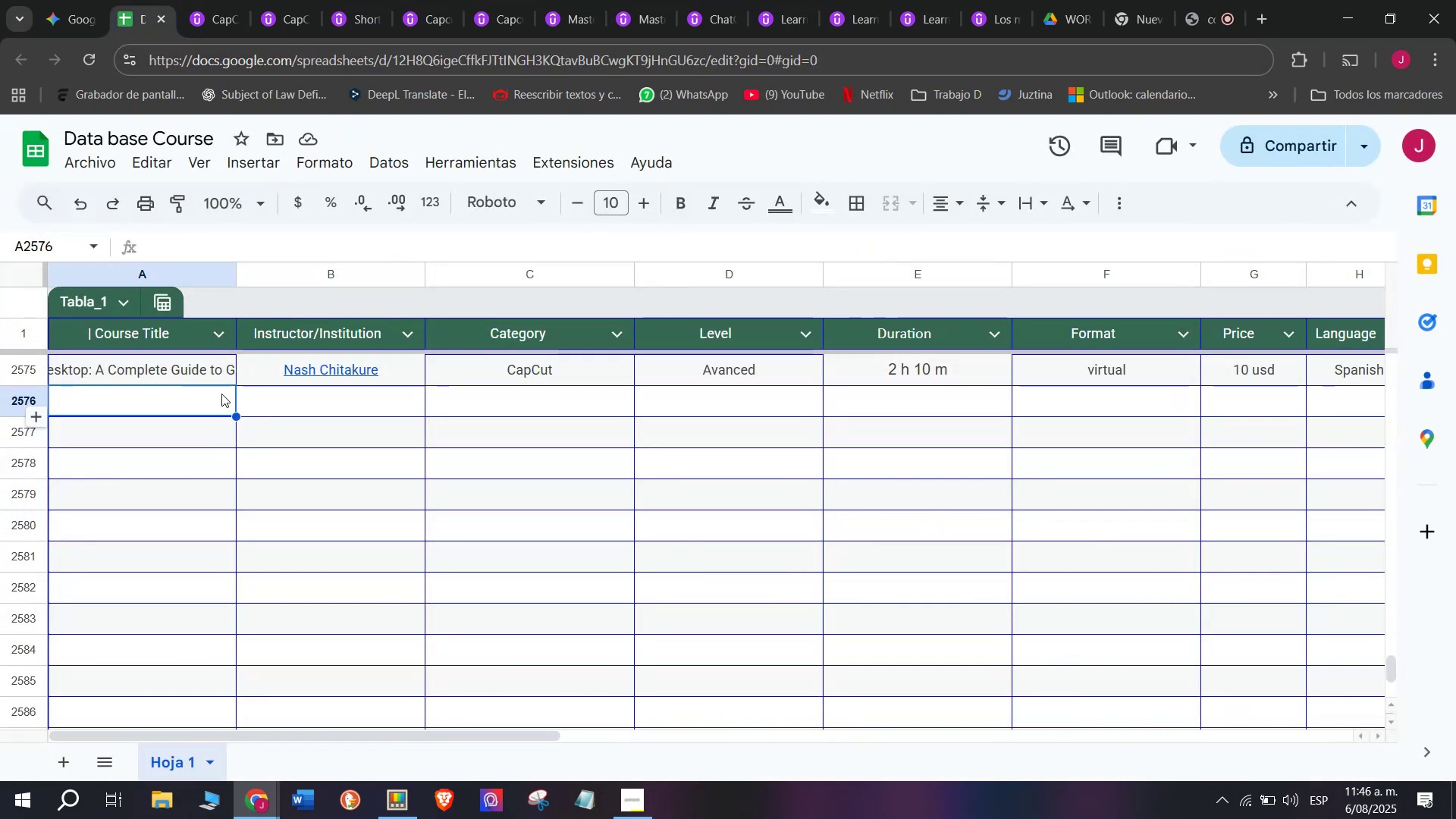 
double_click([221, 392])
 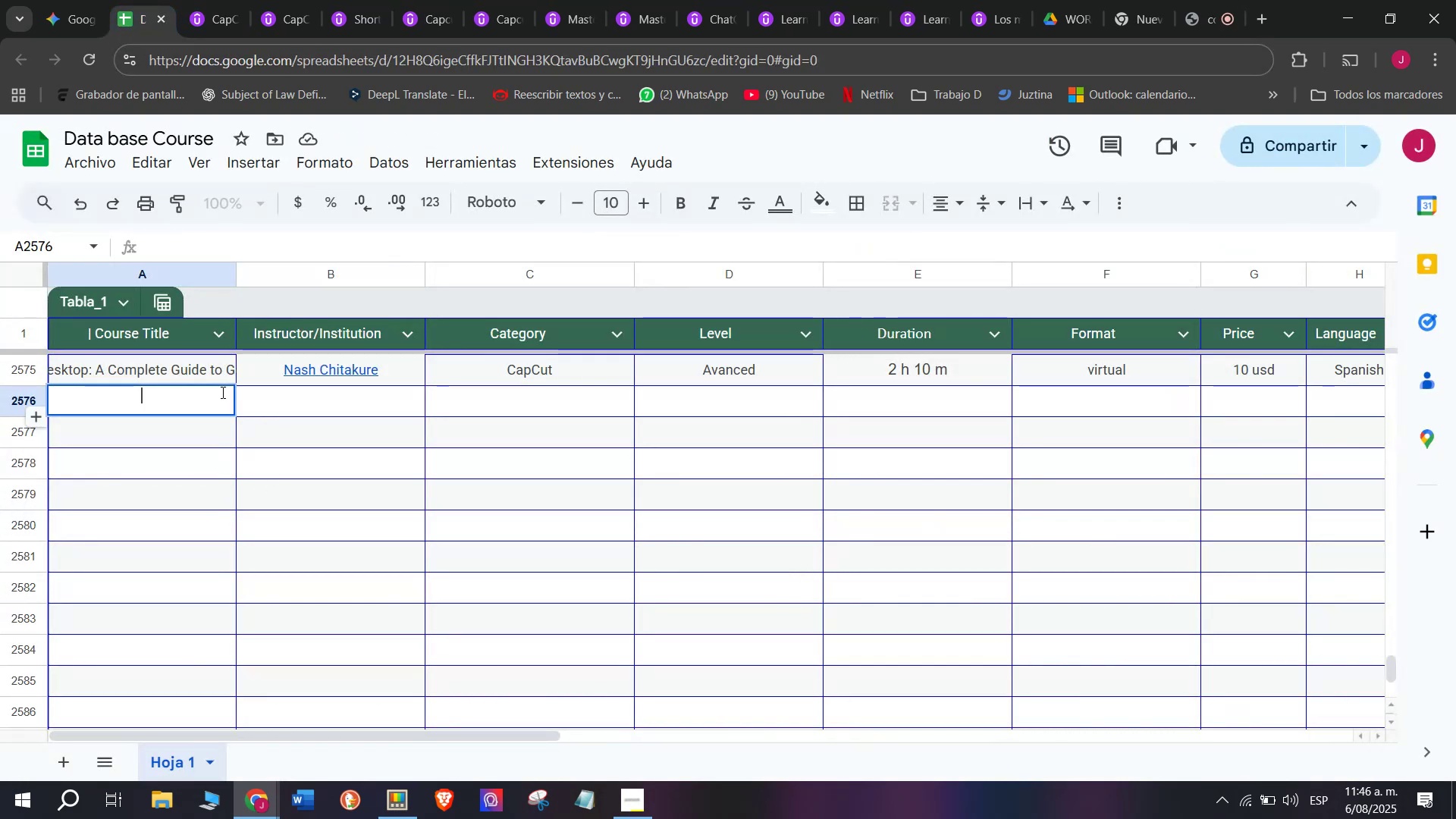 
key(Z)
 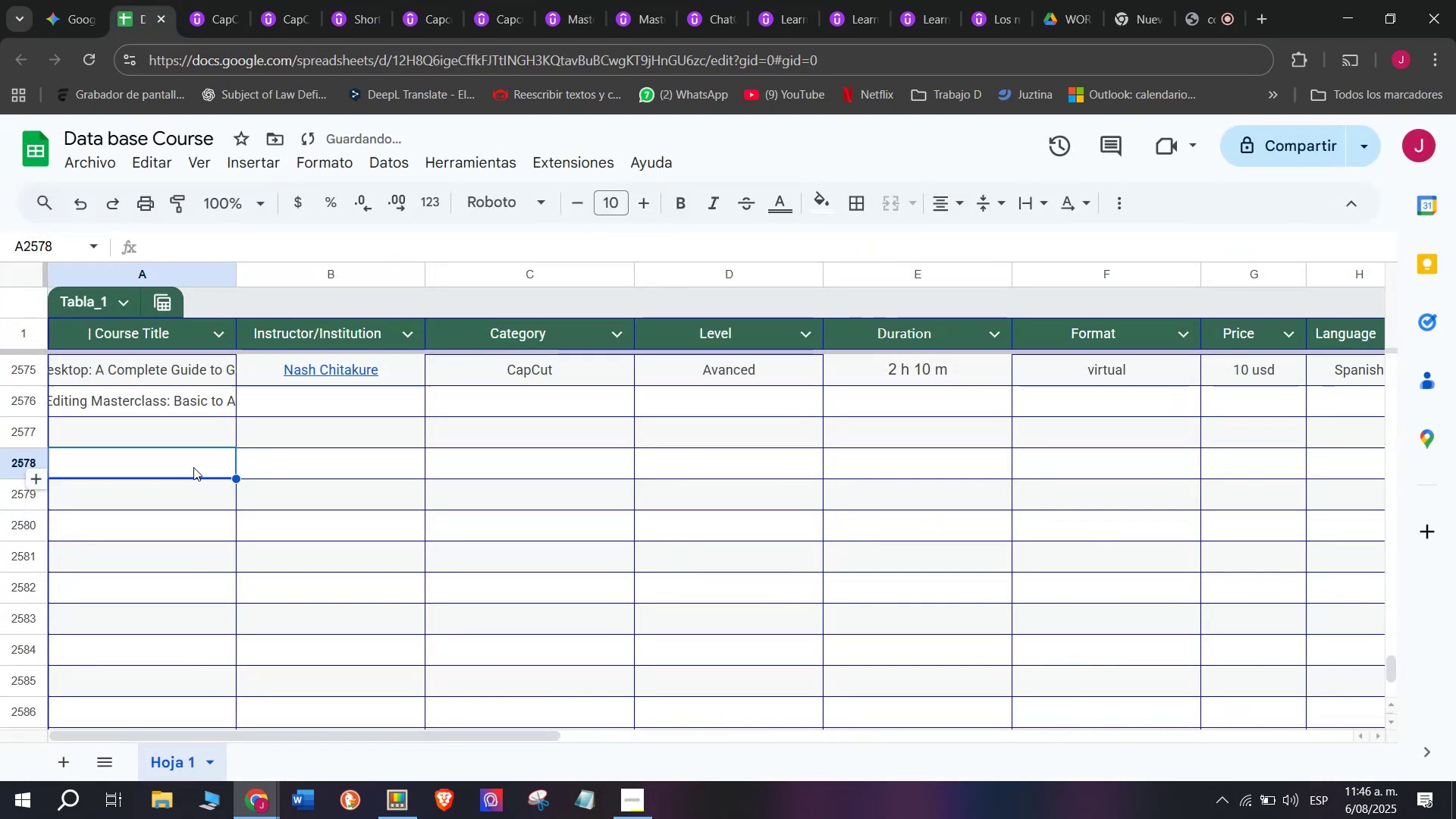 
key(Control+ControlLeft)
 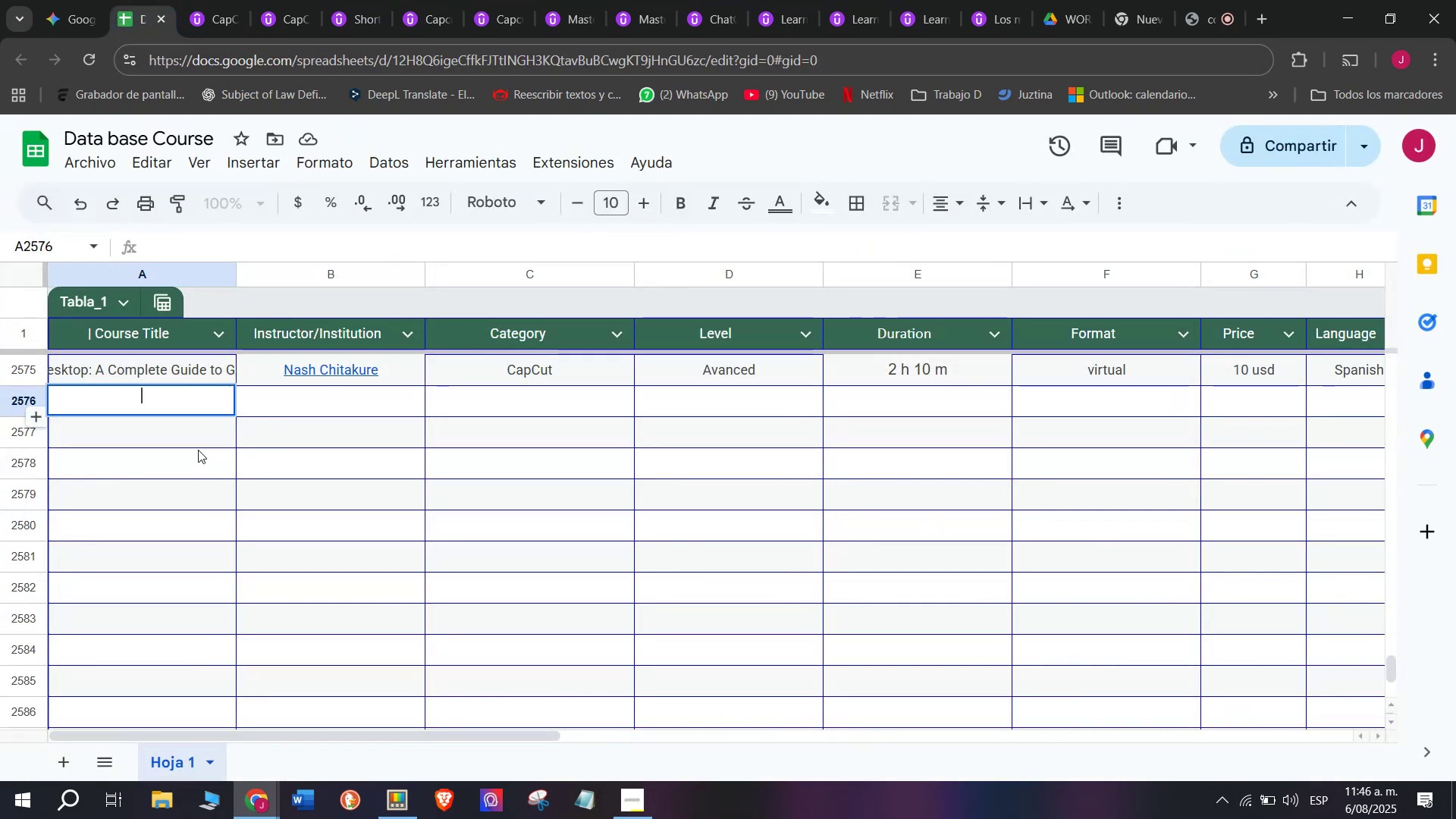 
key(Control+V)
 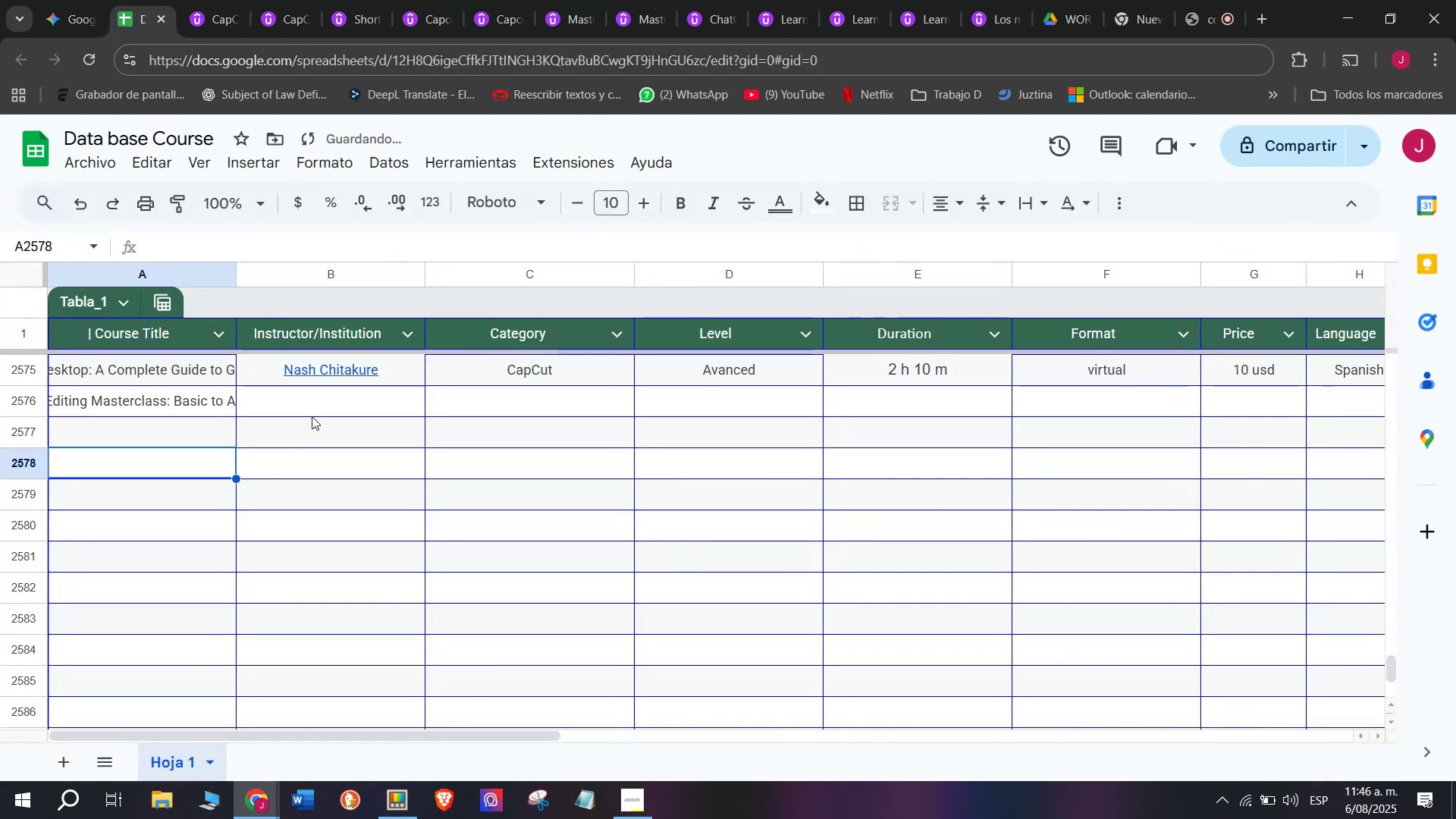 
left_click([313, 410])
 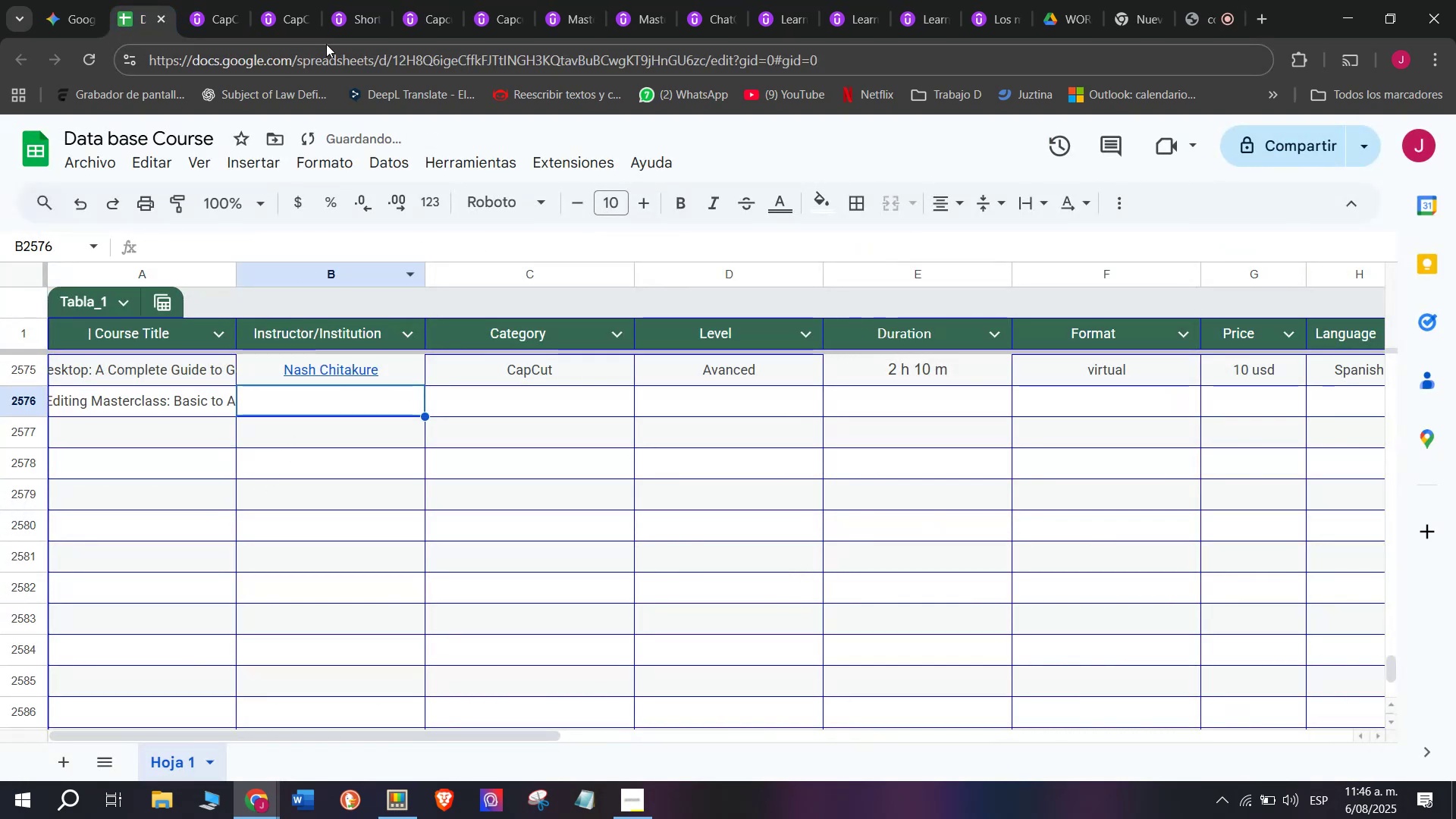 
left_click([214, 0])
 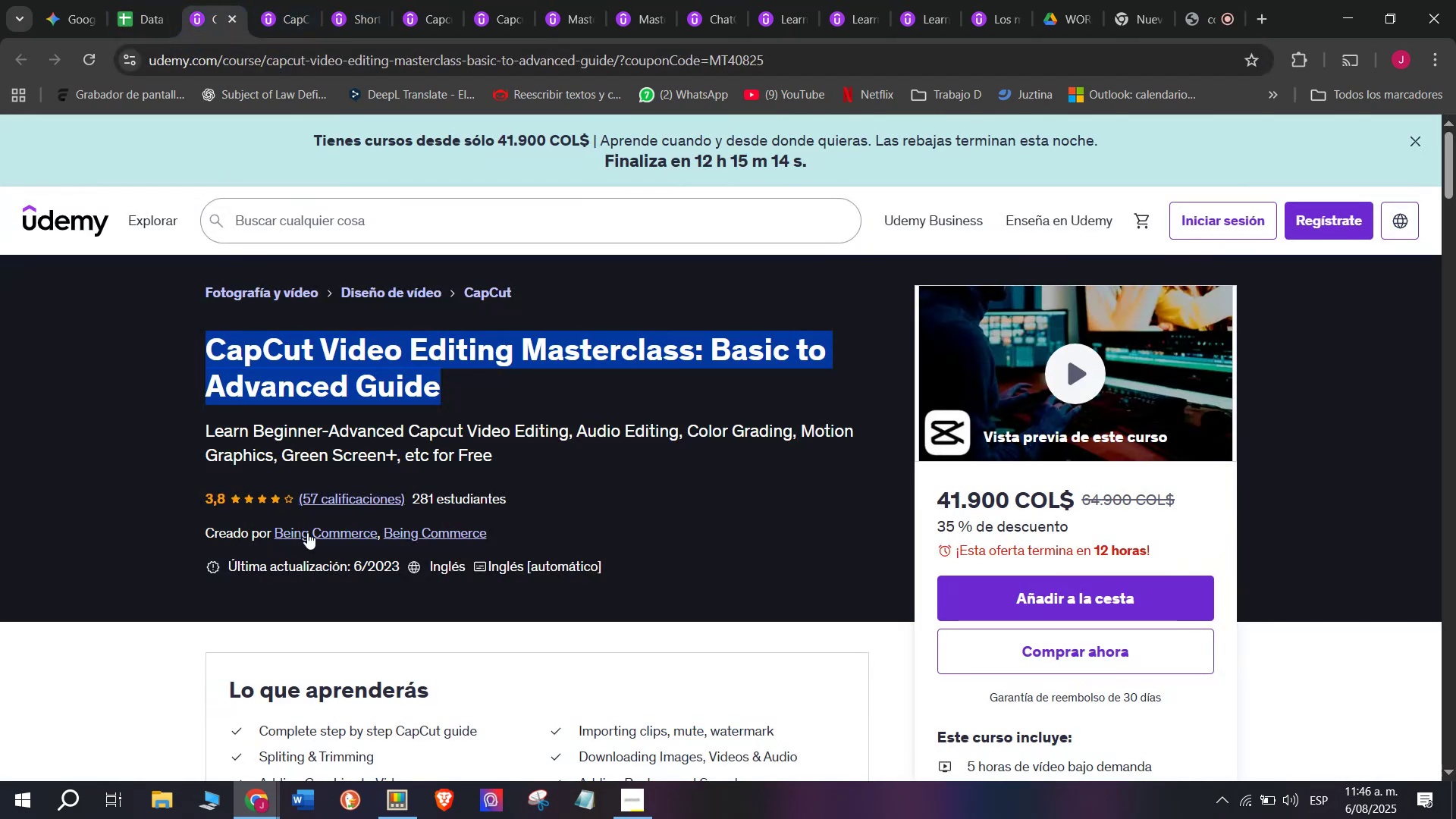 
left_click([307, 534])
 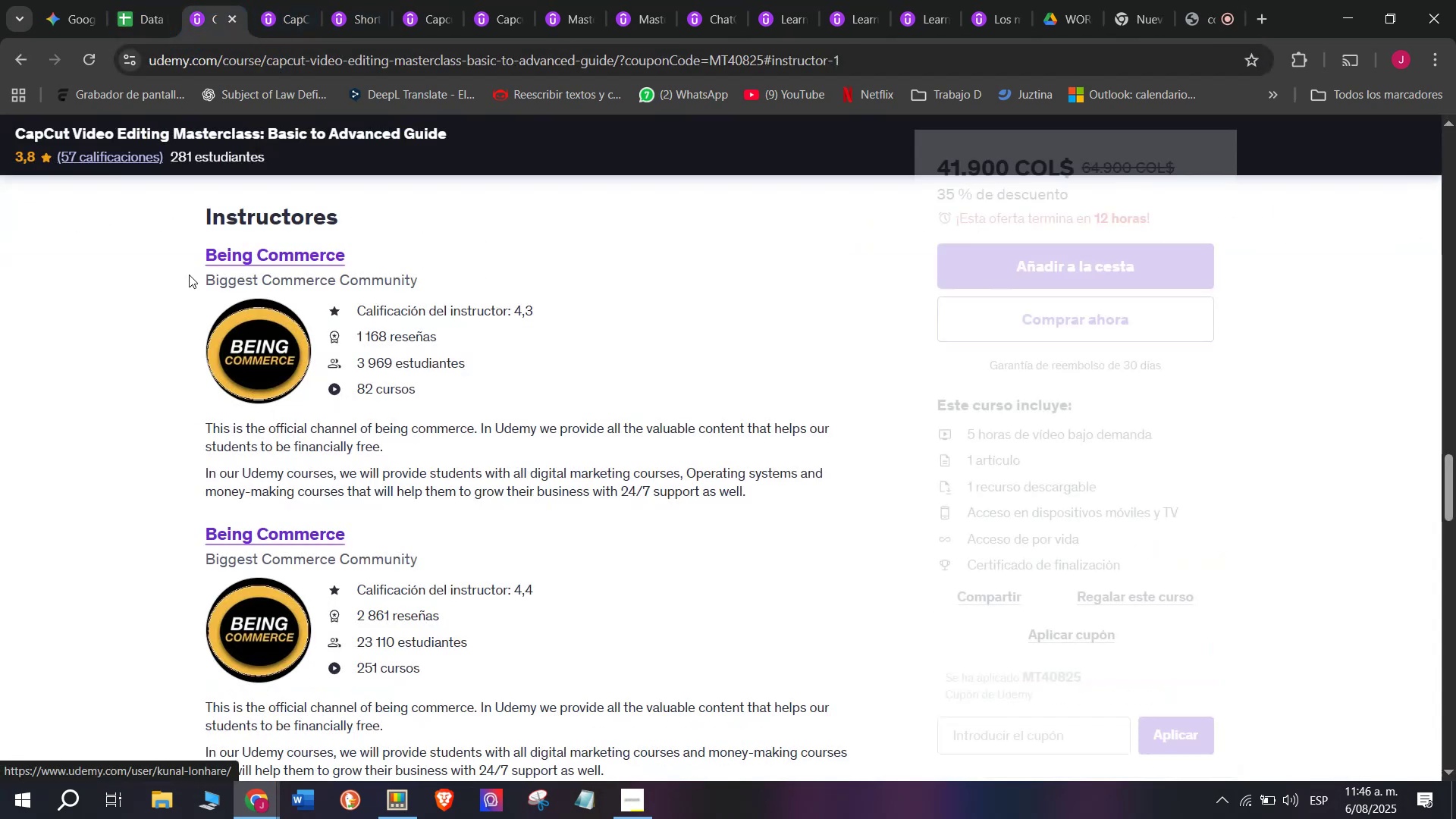 
left_click_drag(start_coordinate=[191, 240], to_coordinate=[414, 256])
 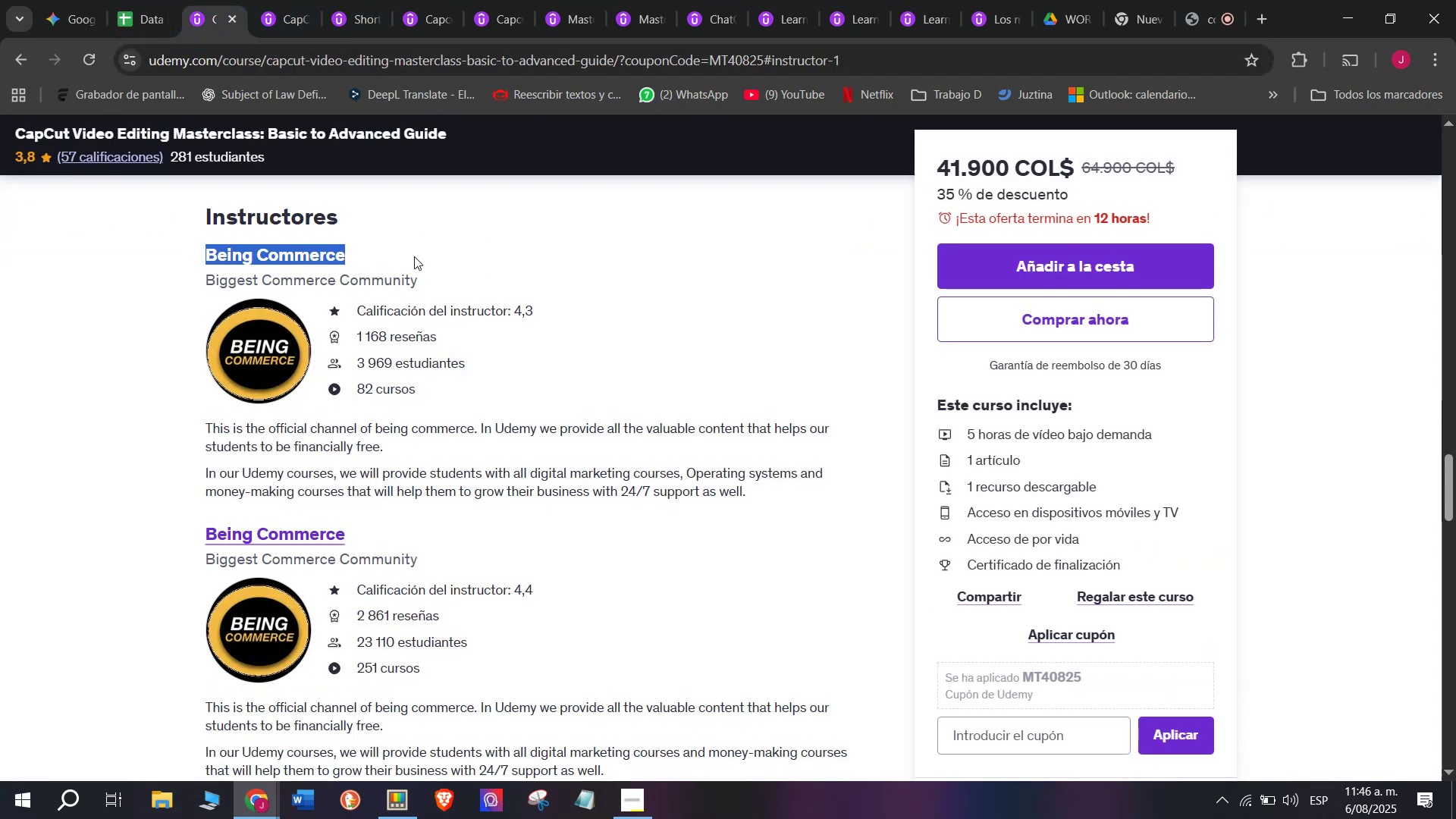 
key(Control+ControlLeft)
 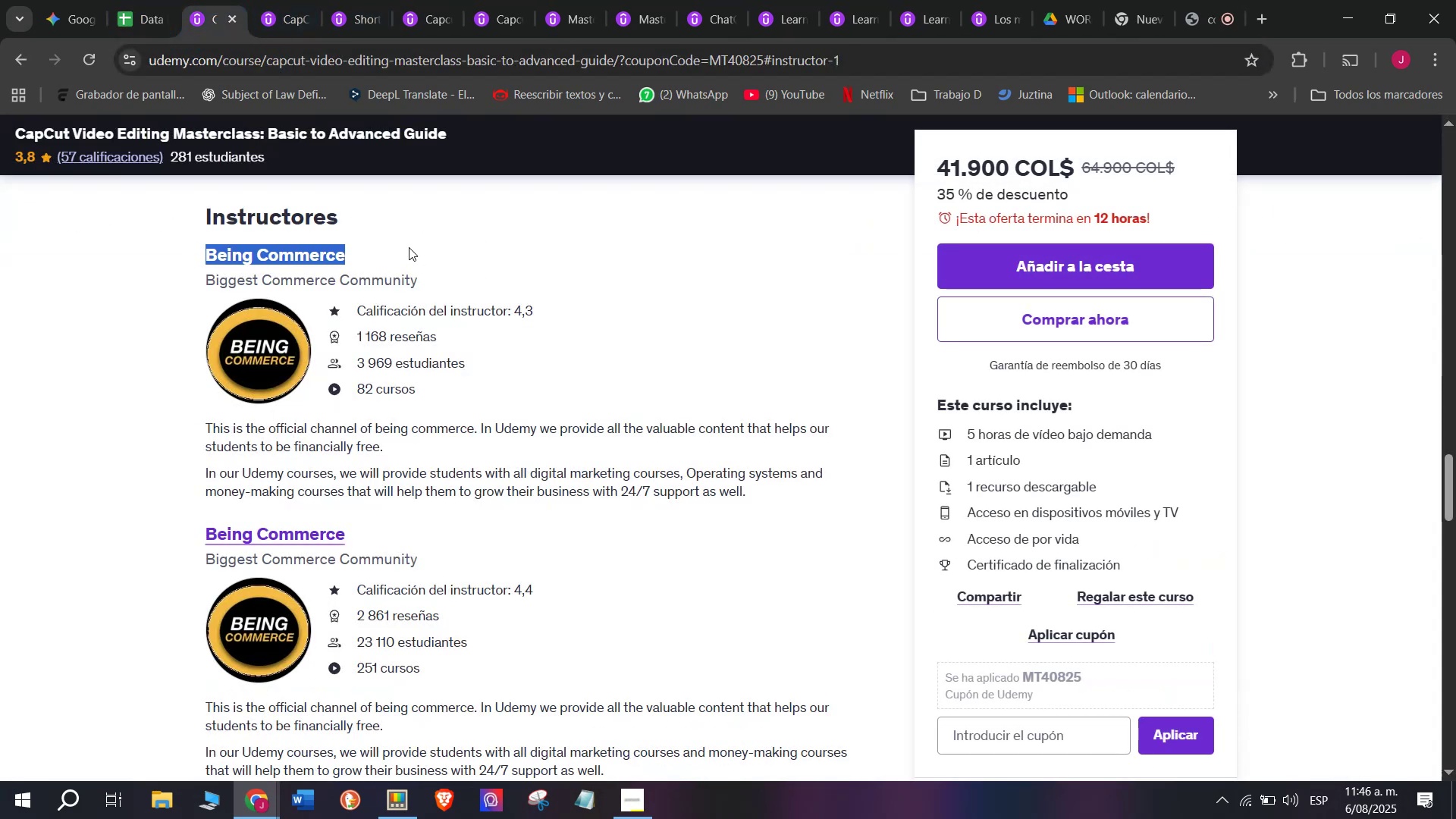 
key(Break)
 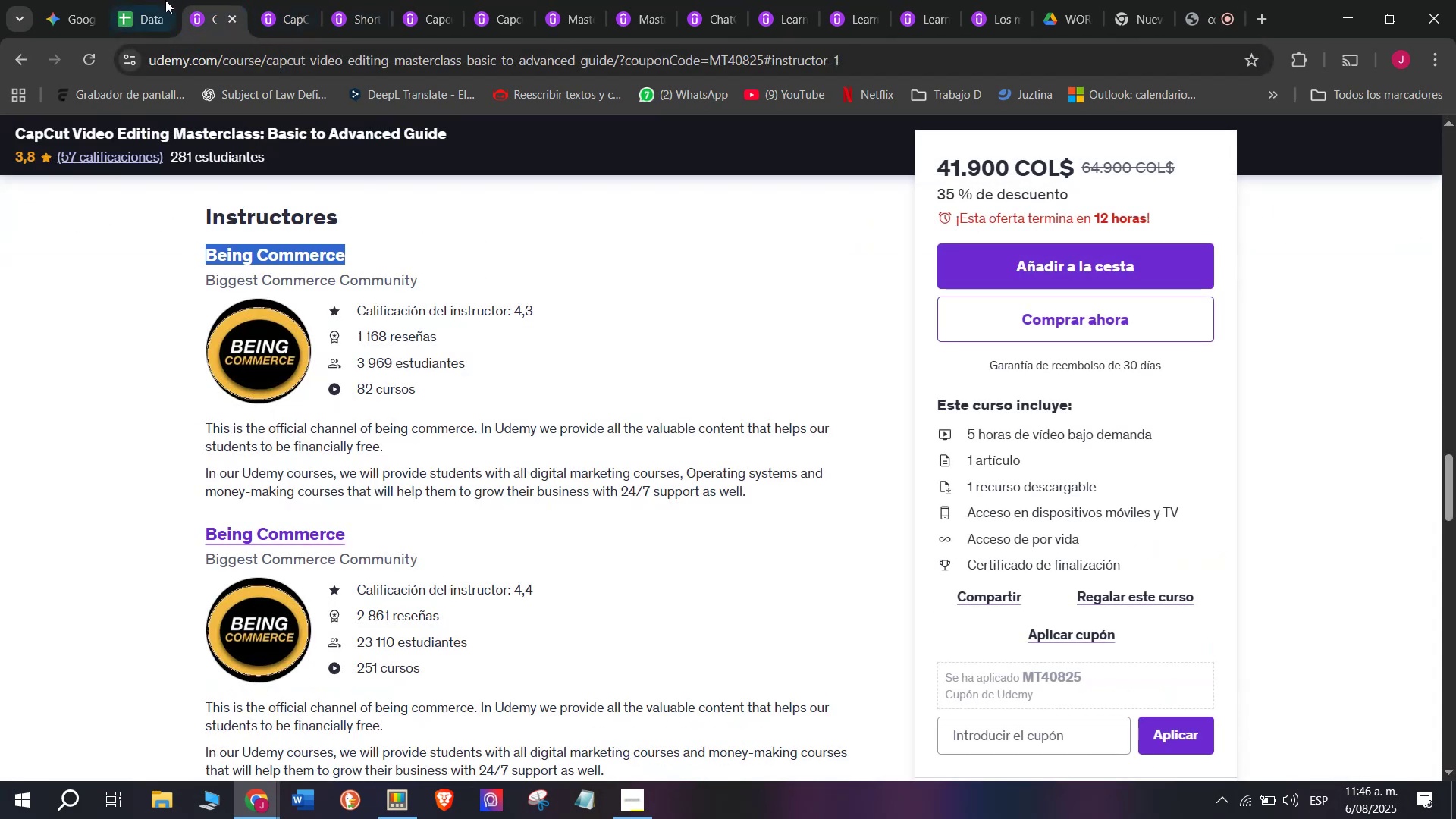 
key(Control+C)
 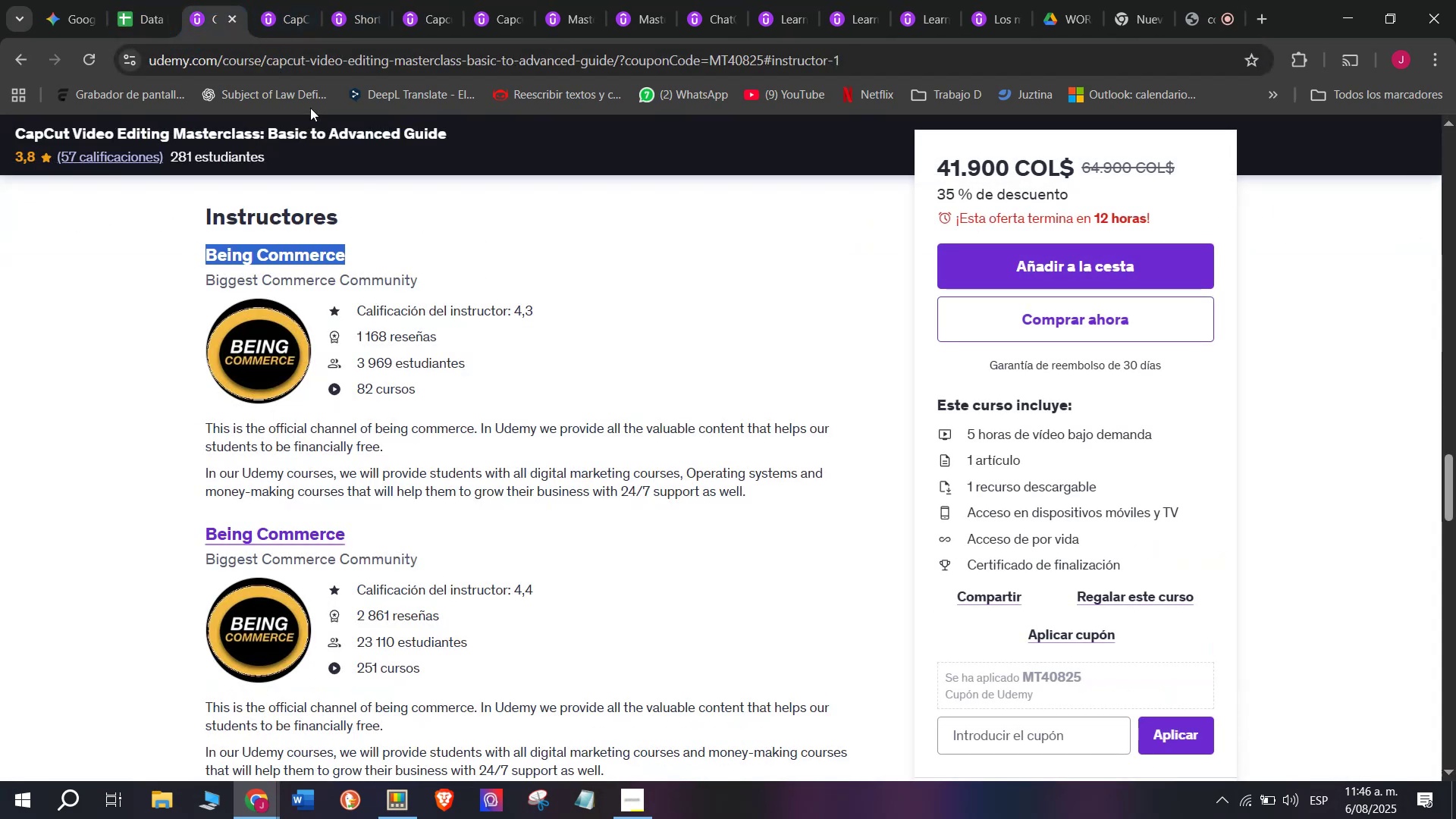 
key(Control+ControlLeft)
 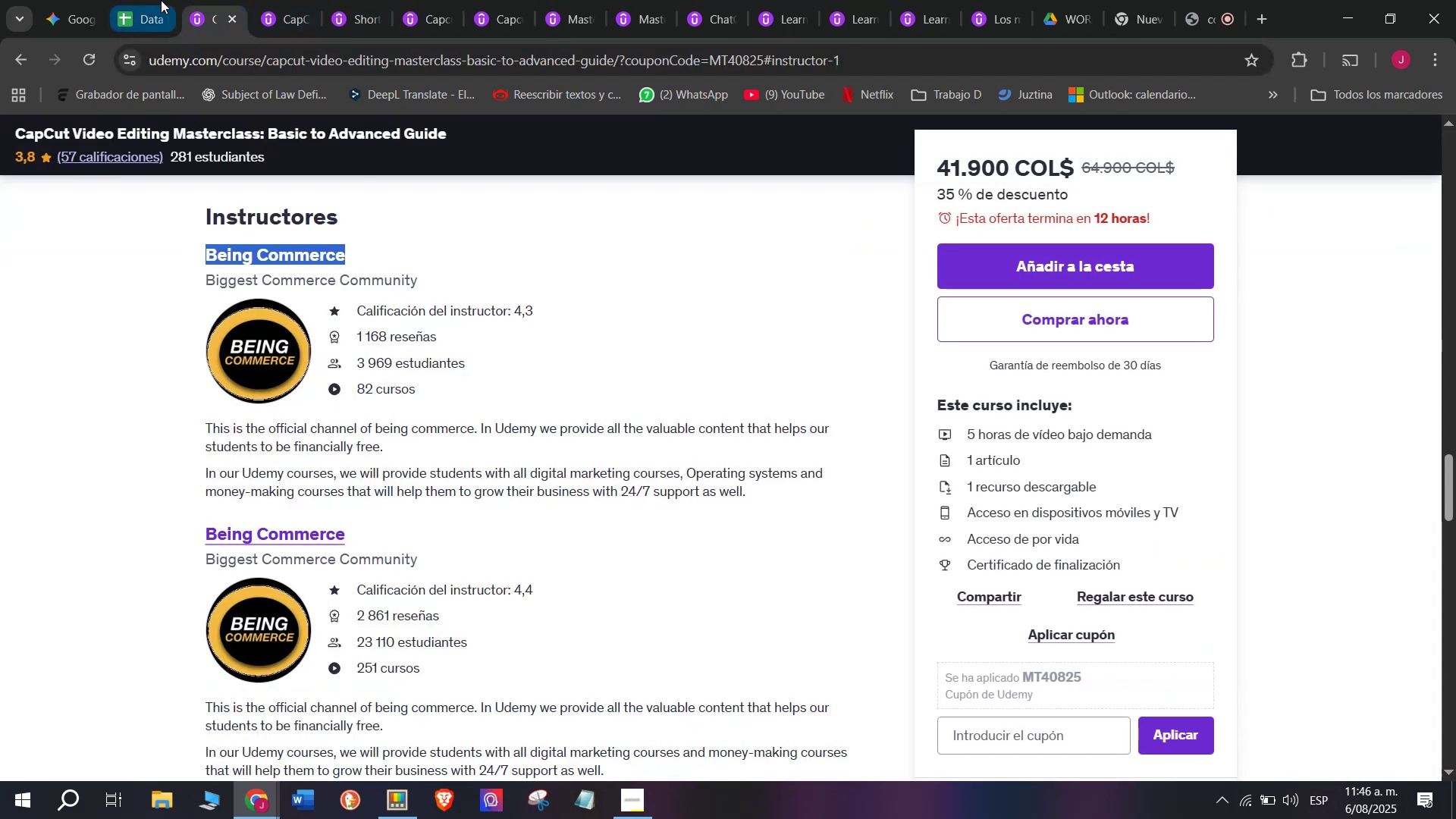 
key(Break)
 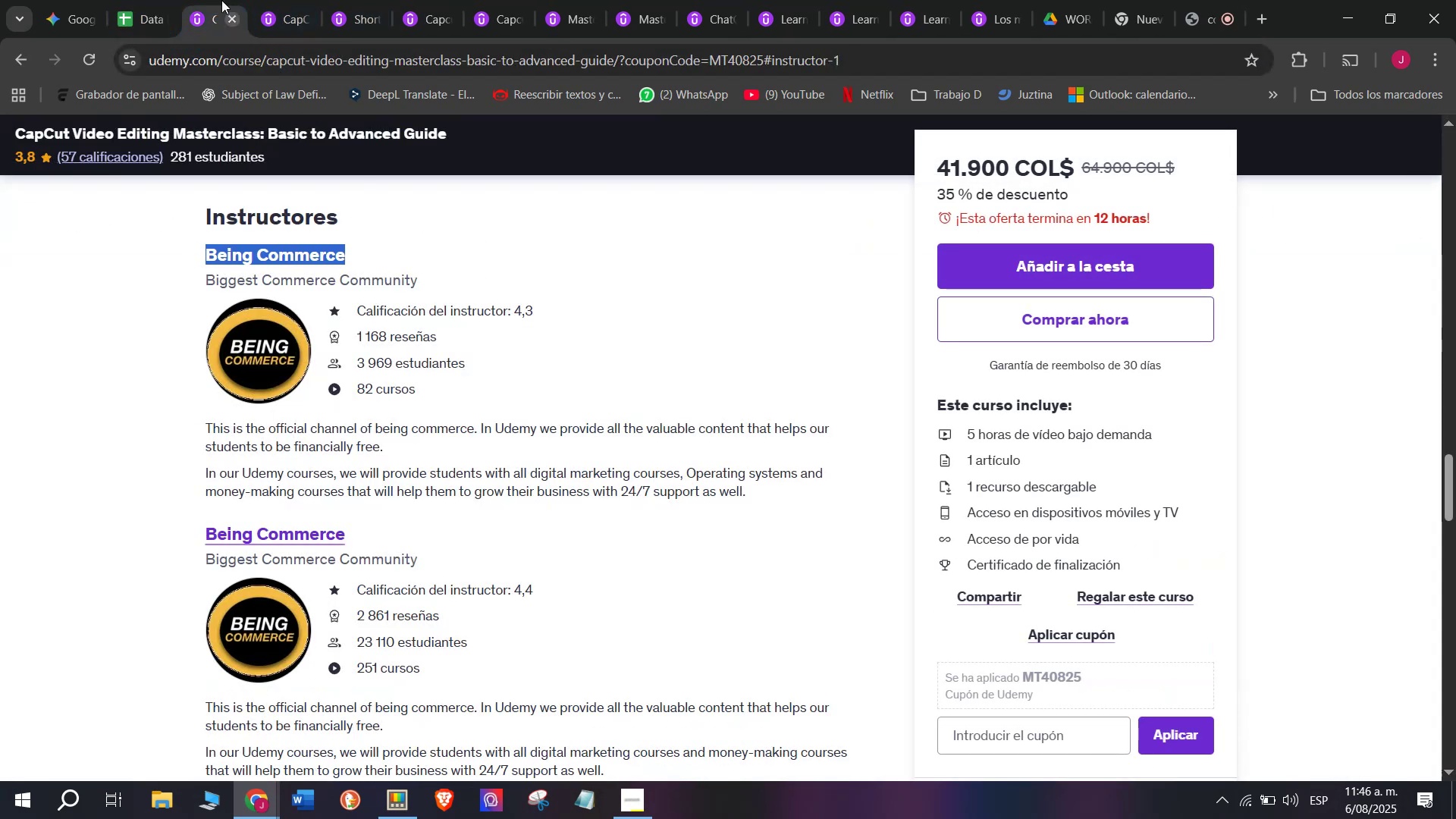 
key(Control+C)
 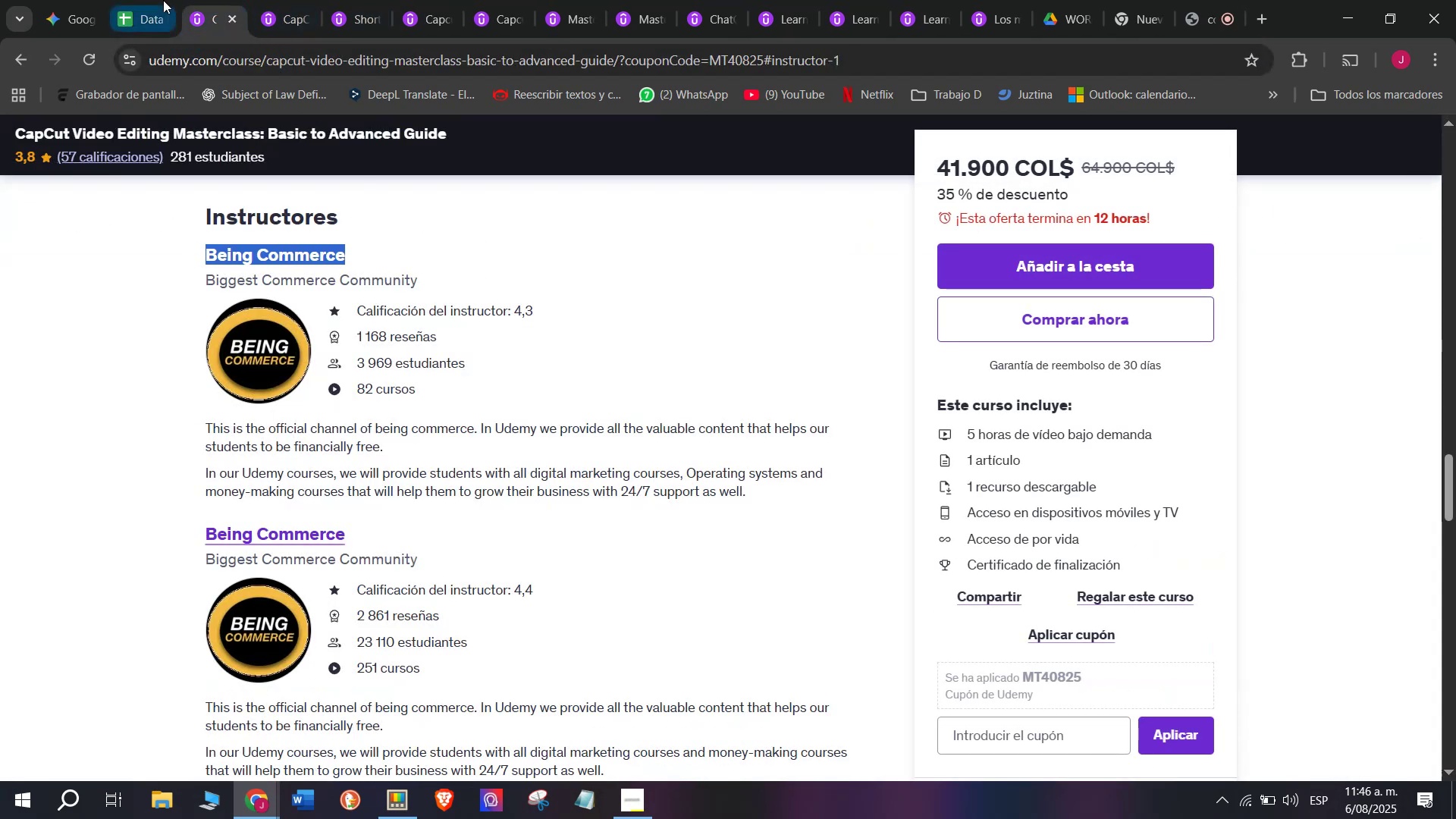 
left_click([161, 0])
 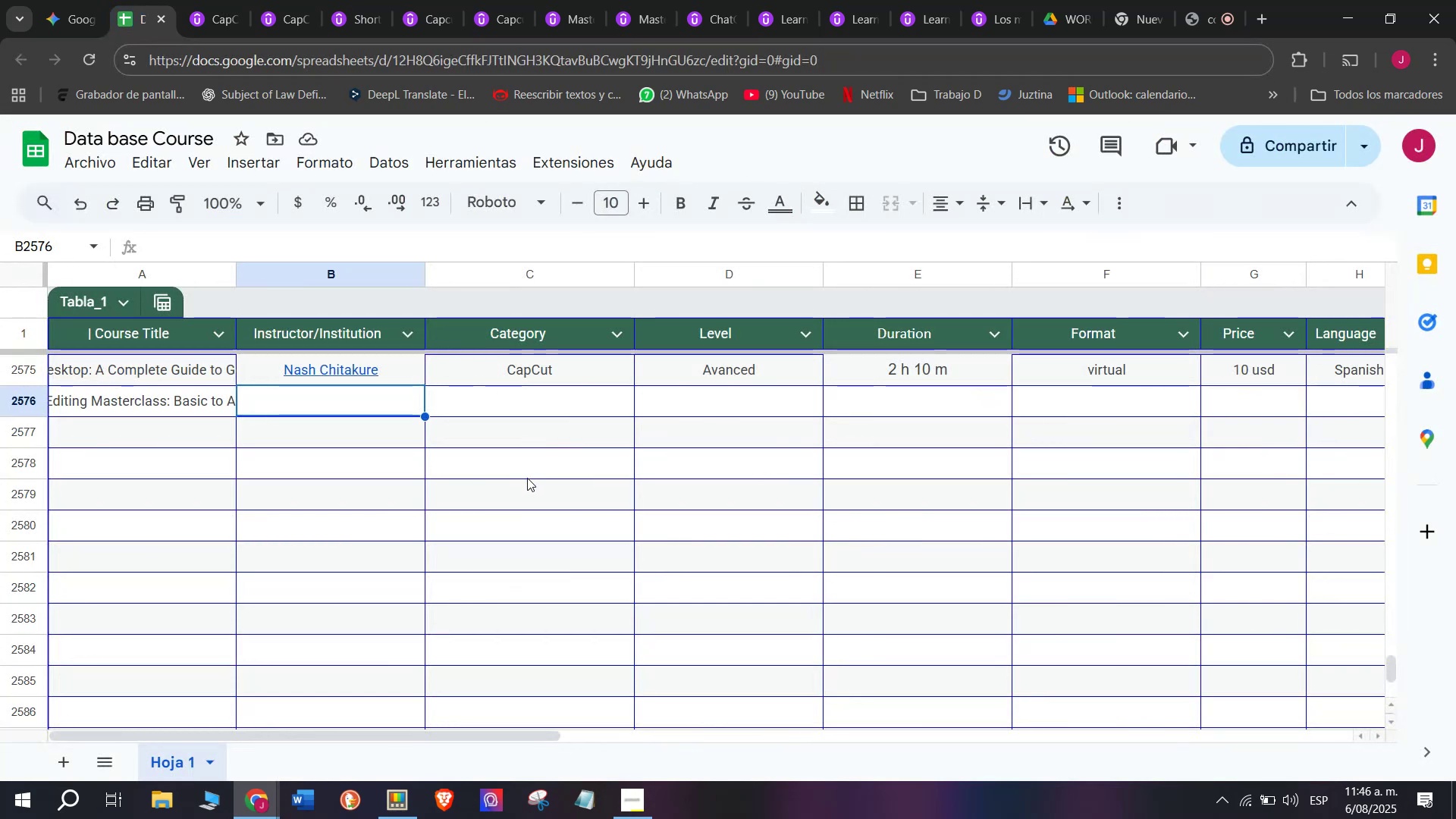 
key(Control+ControlLeft)
 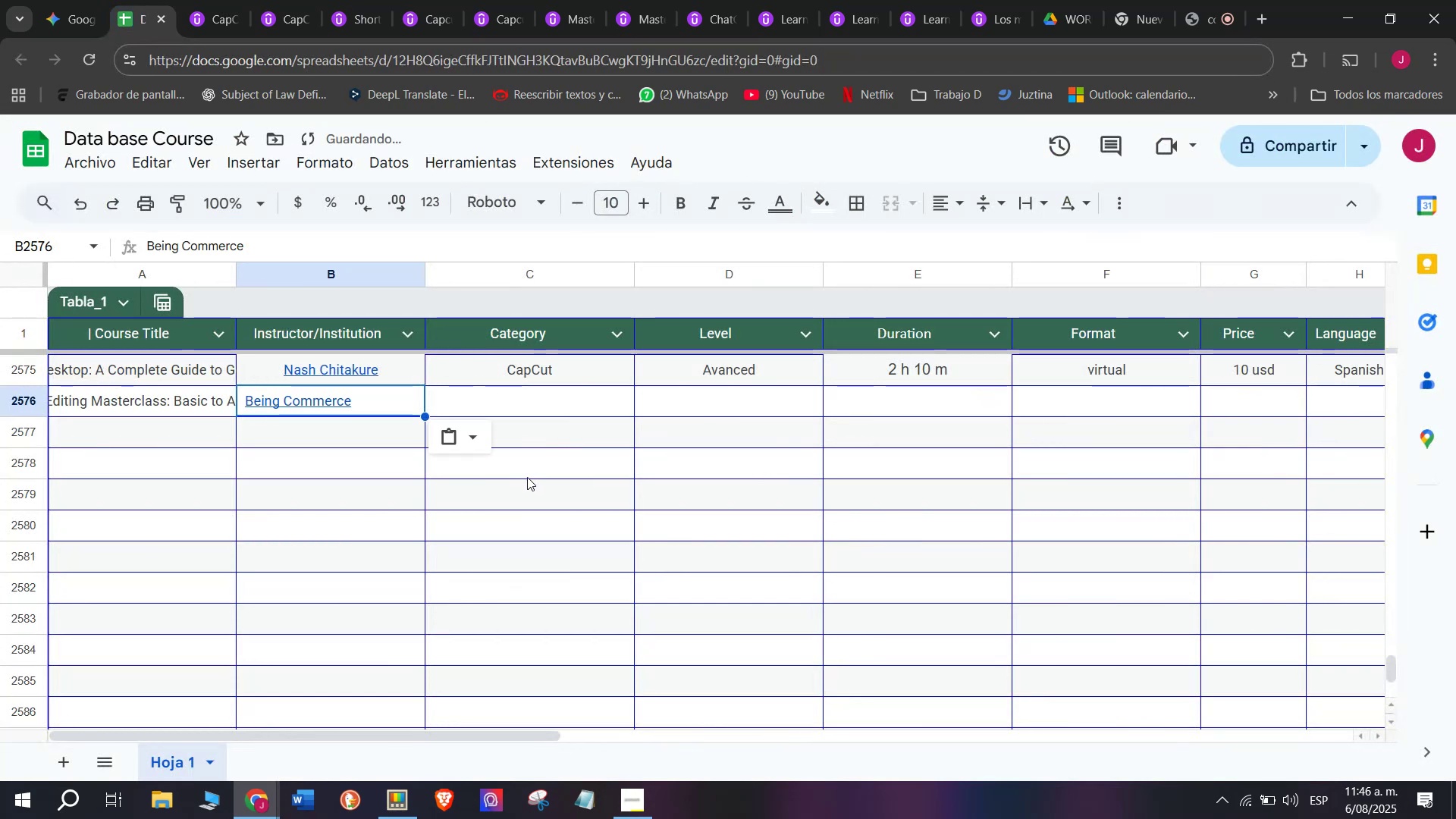 
key(Z)
 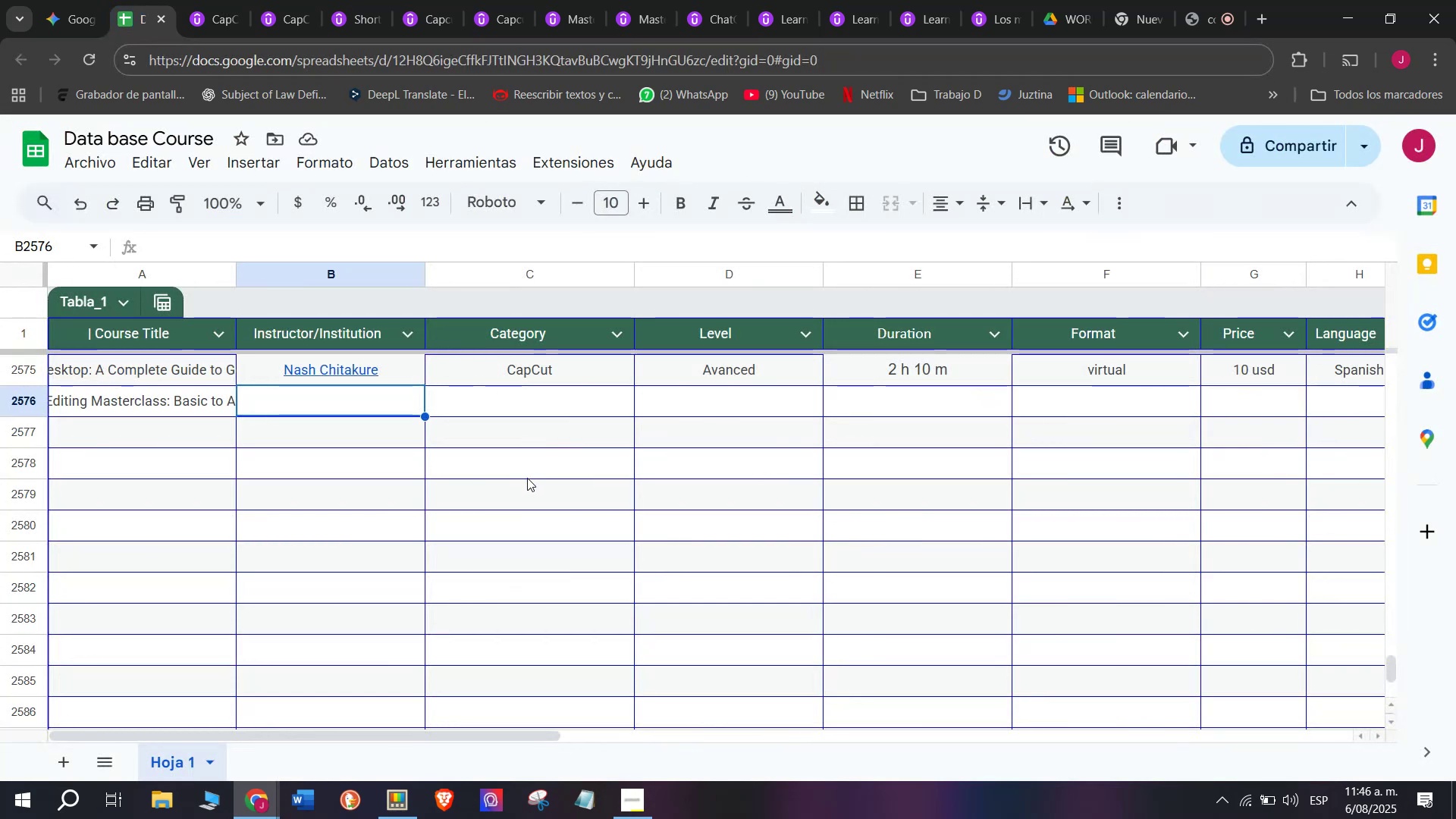 
key(Control+V)
 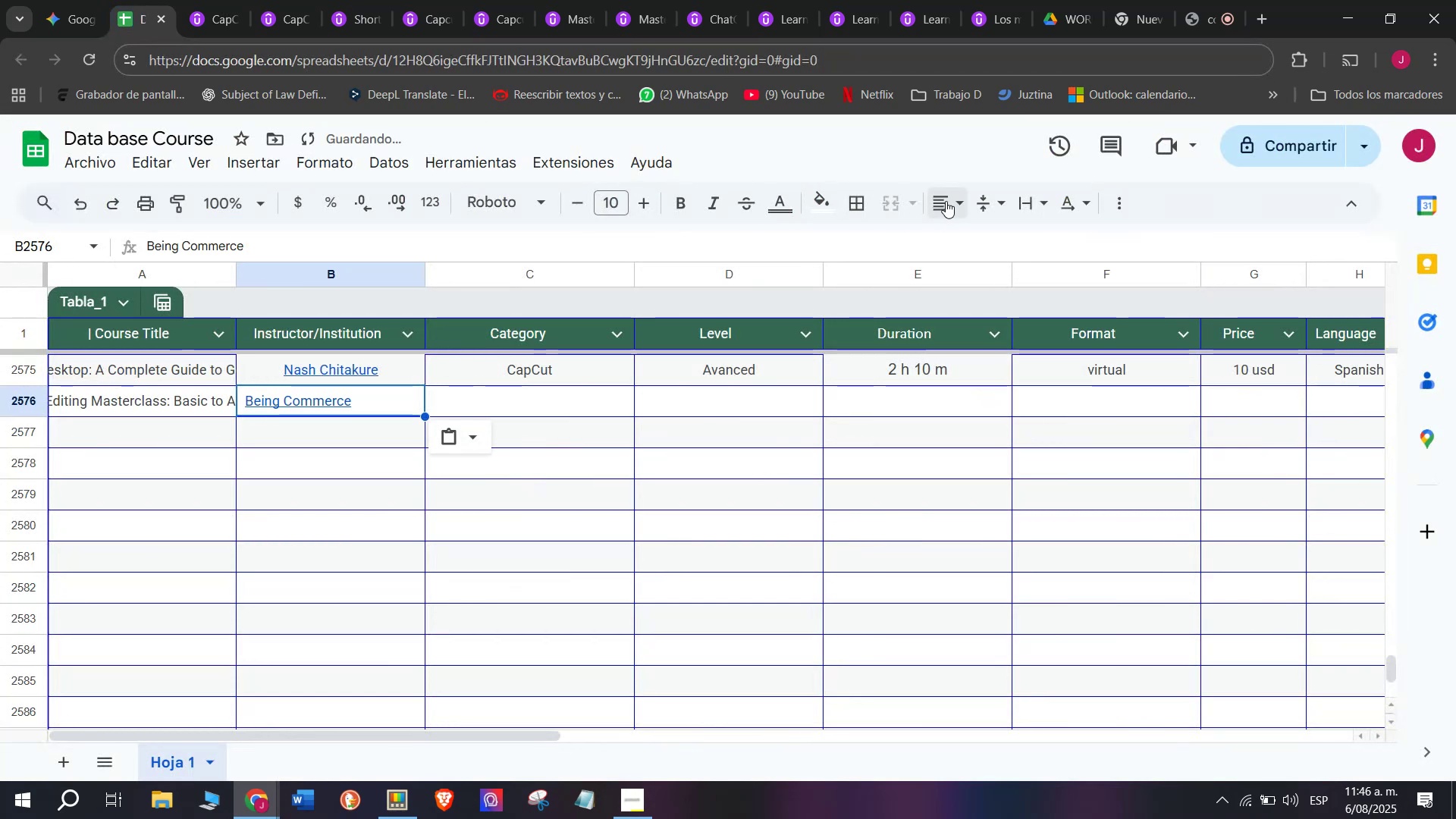 
double_click([987, 236])
 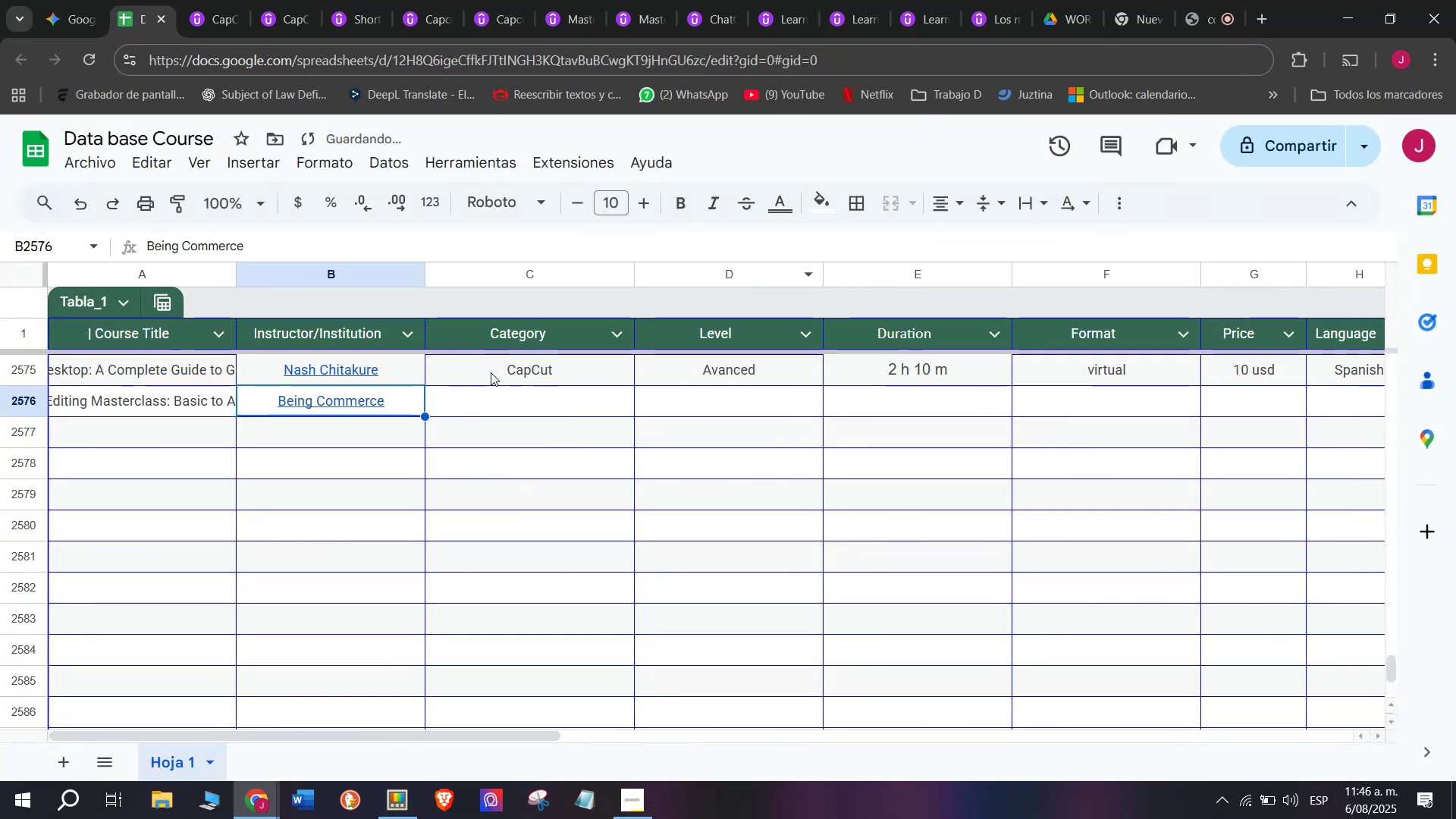 
key(Break)
 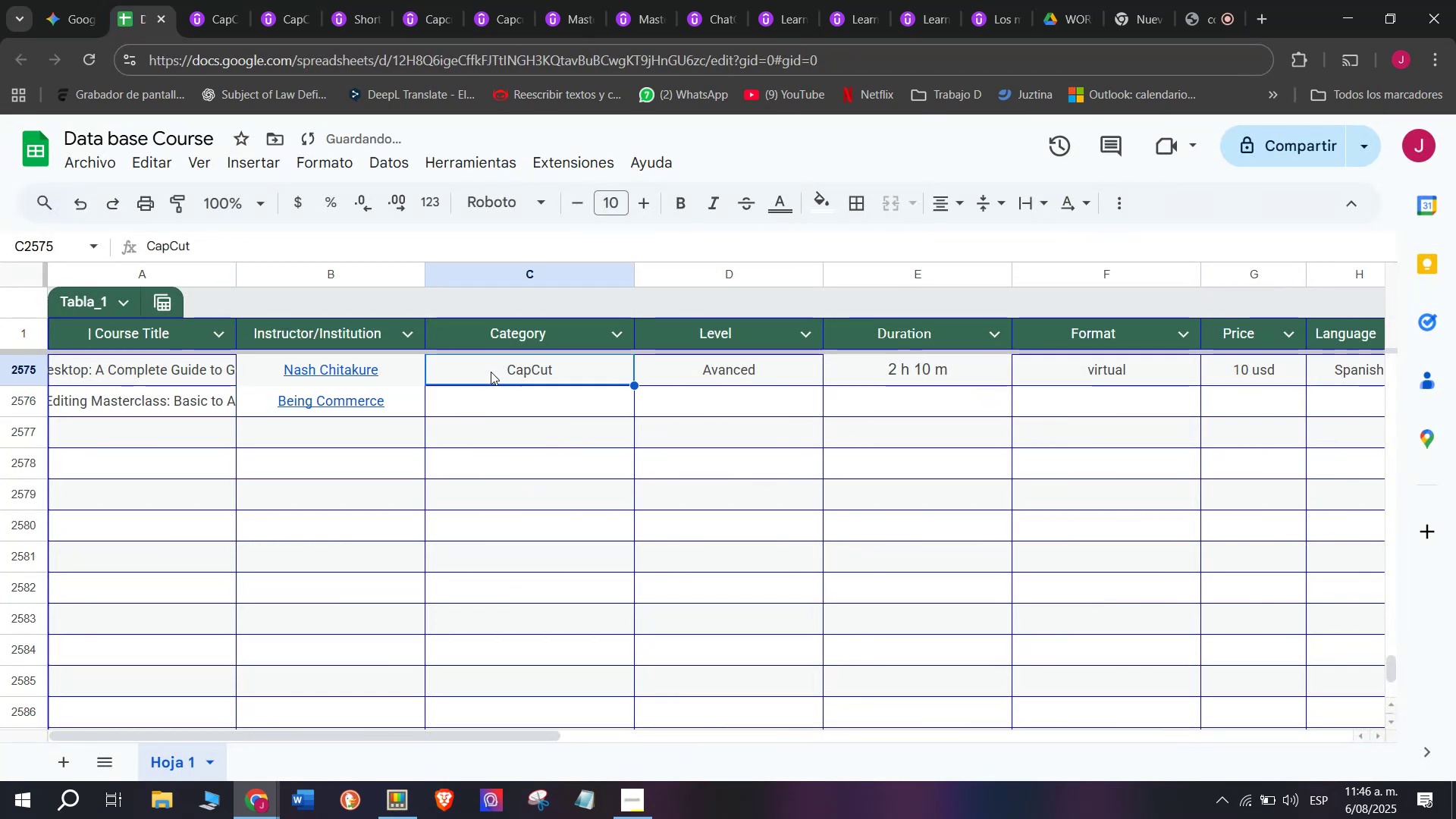 
key(Control+ControlLeft)
 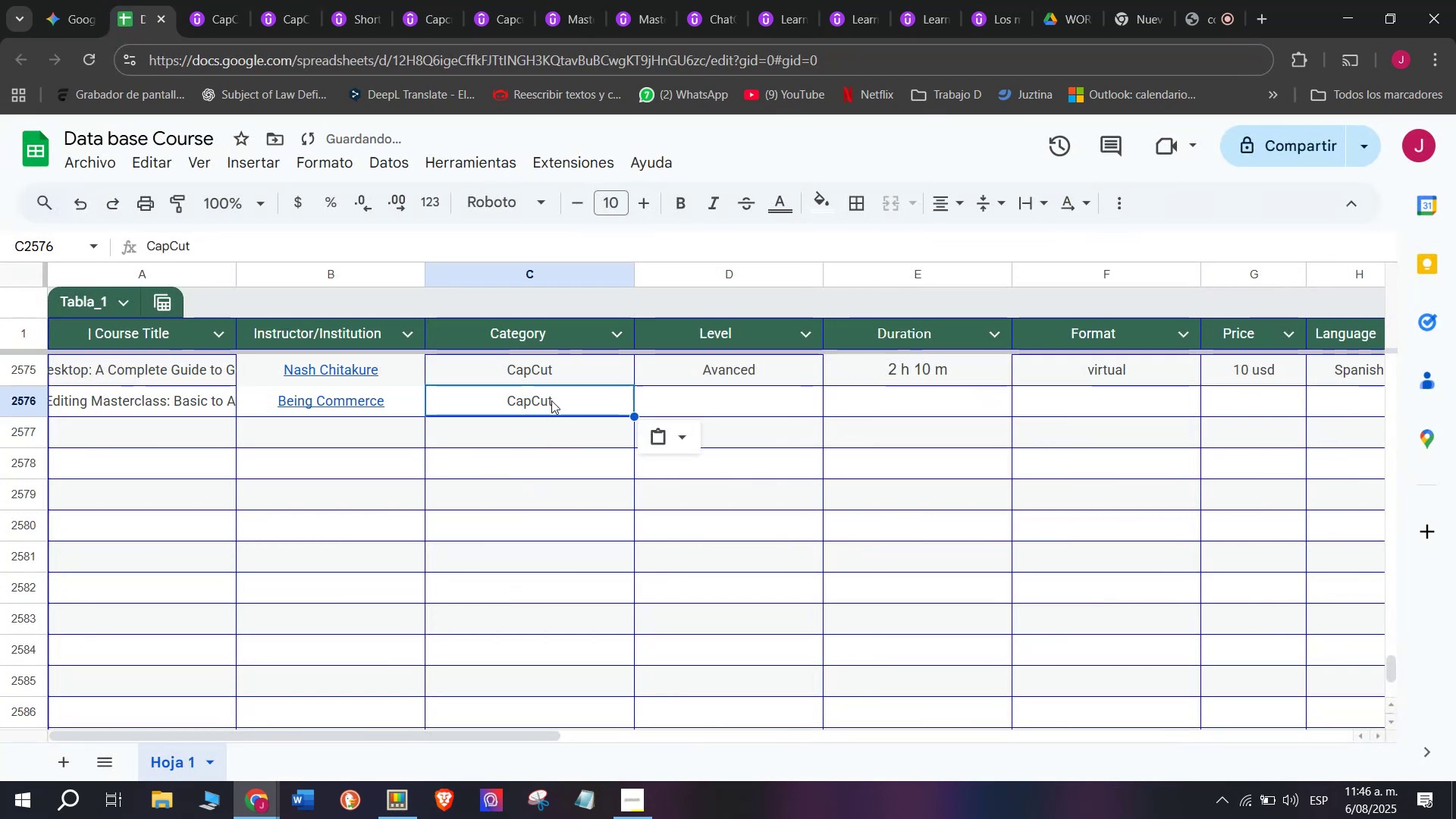 
key(Control+C)
 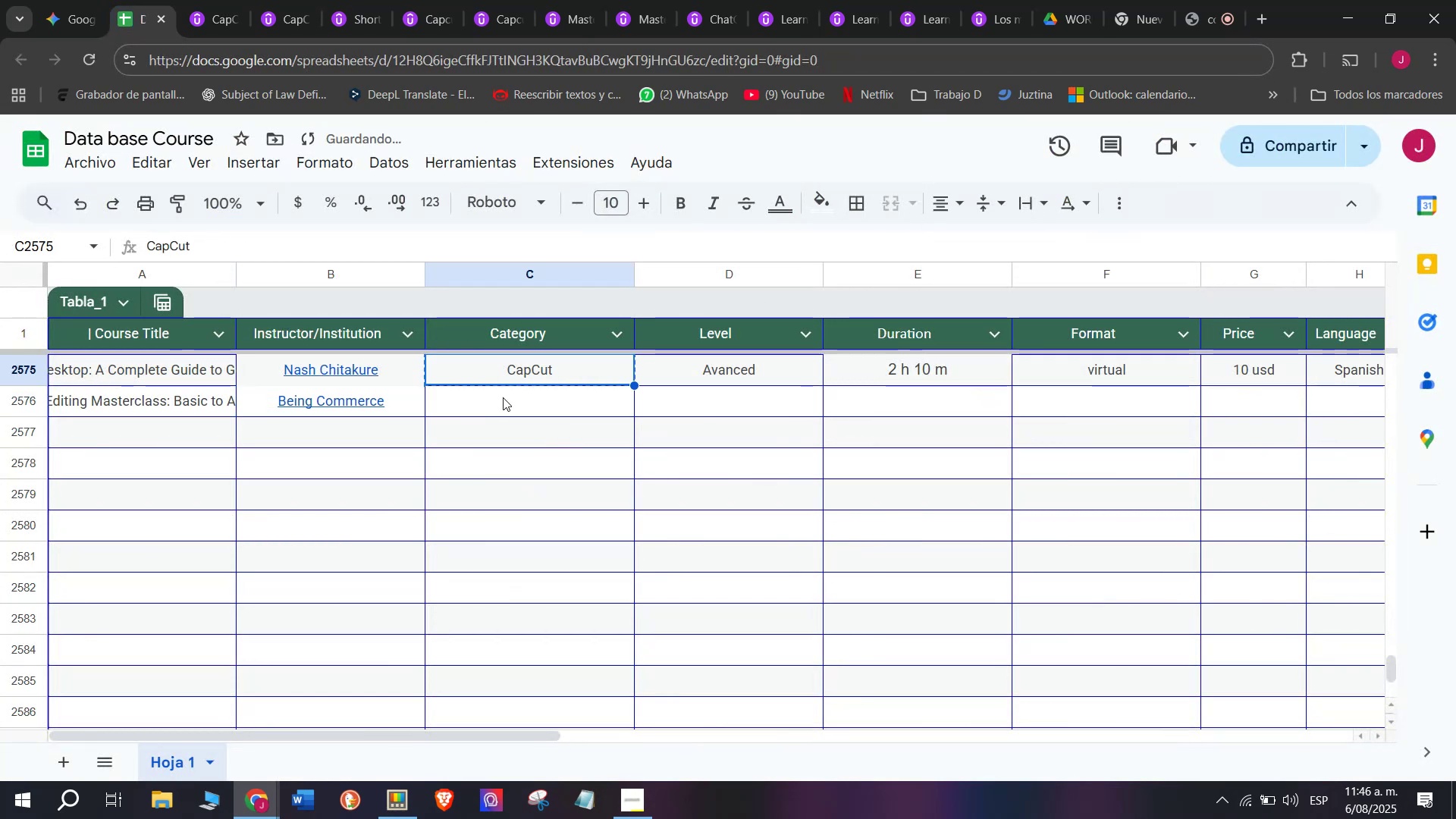 
key(Control+ControlLeft)
 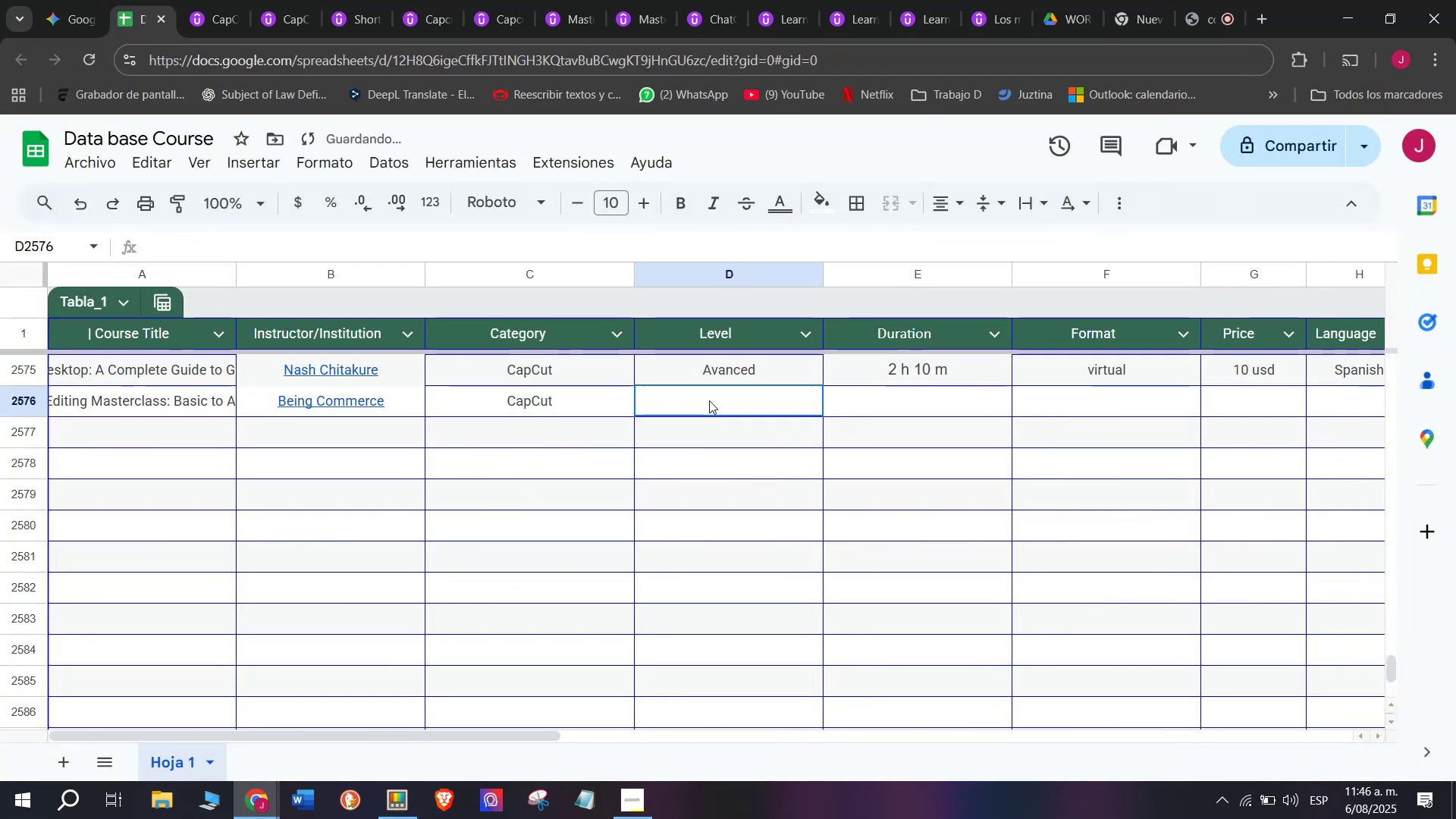 
key(Z)
 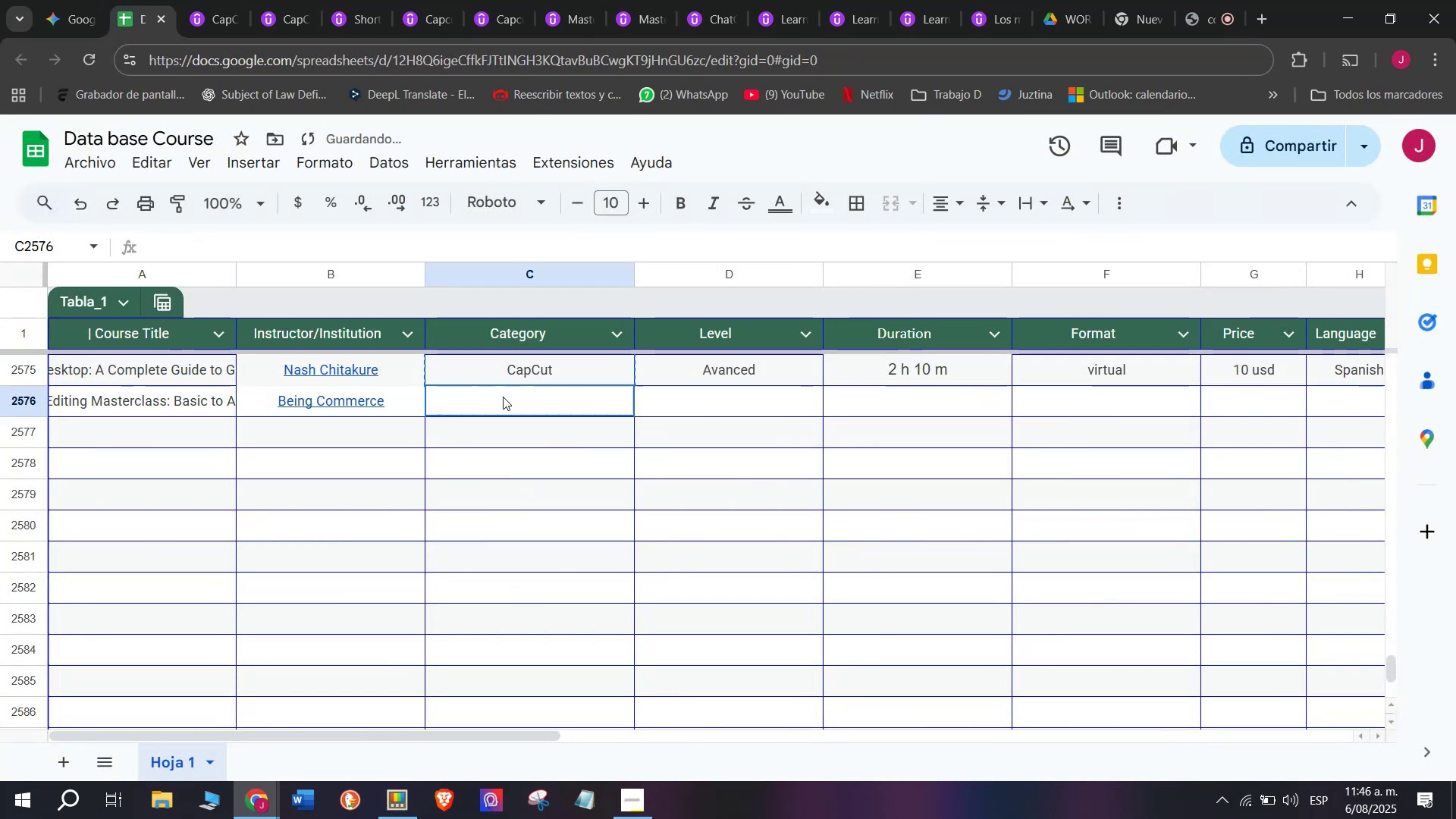 
key(Control+V)
 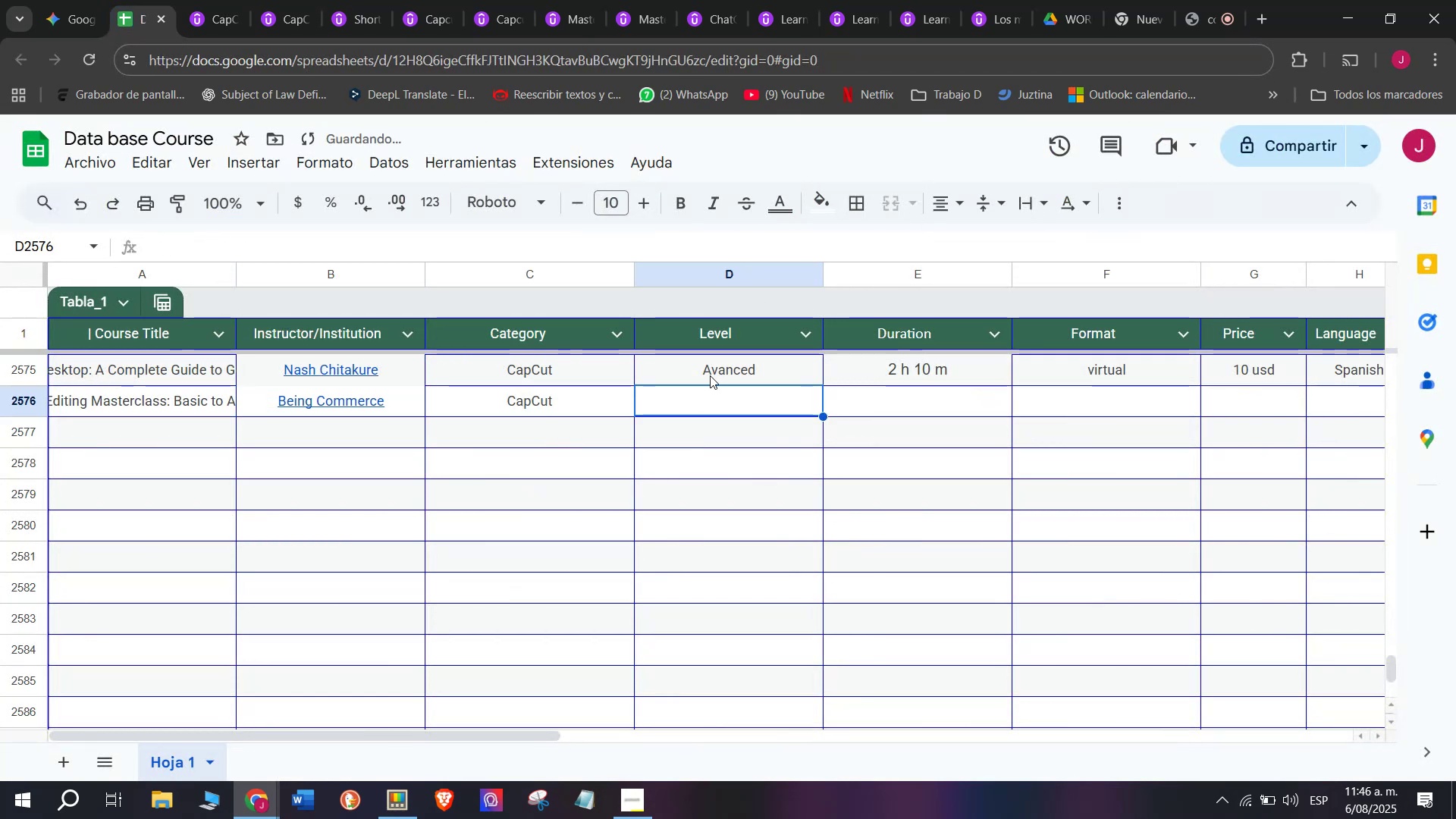 
key(Break)
 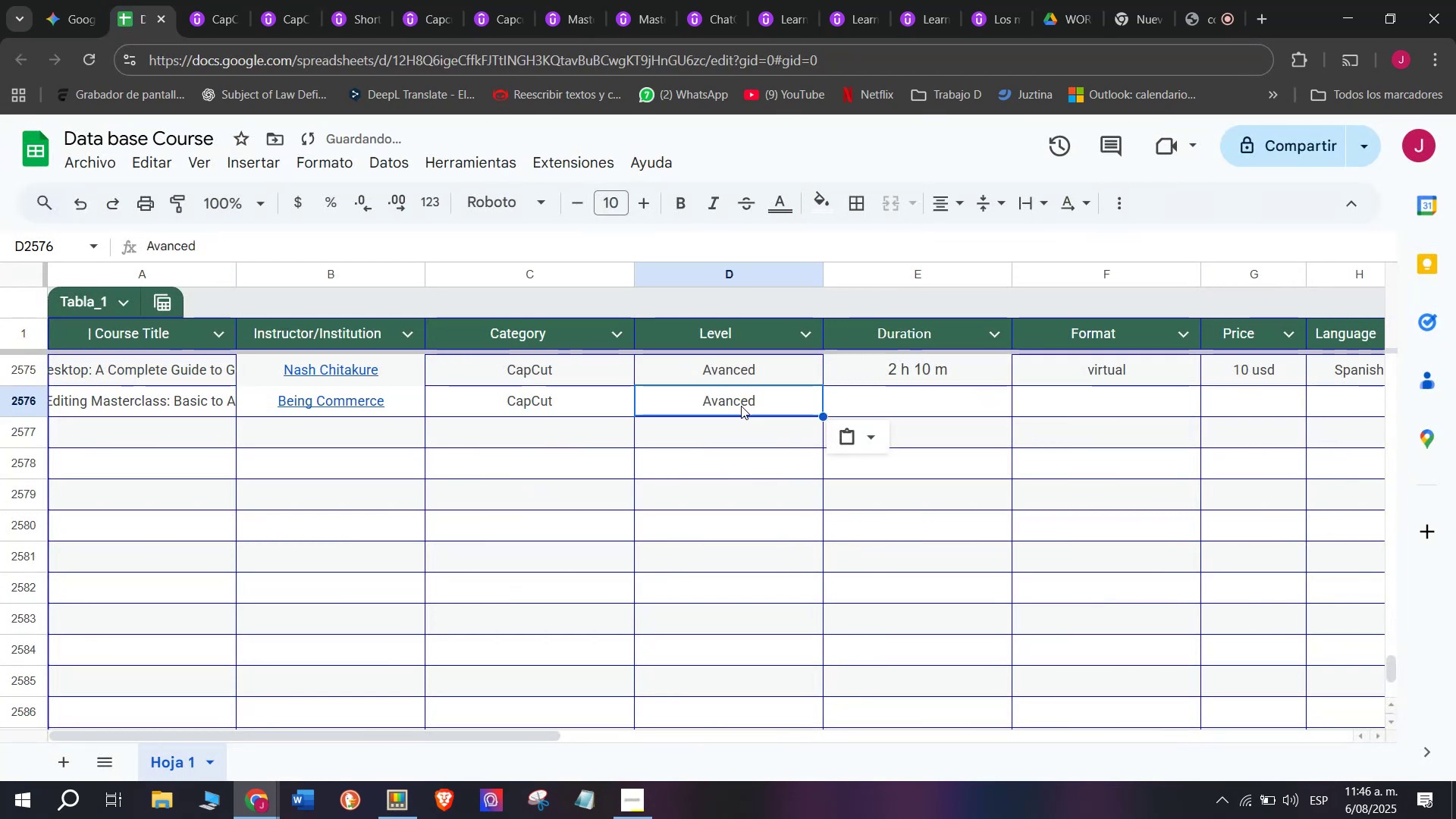 
key(Control+ControlLeft)
 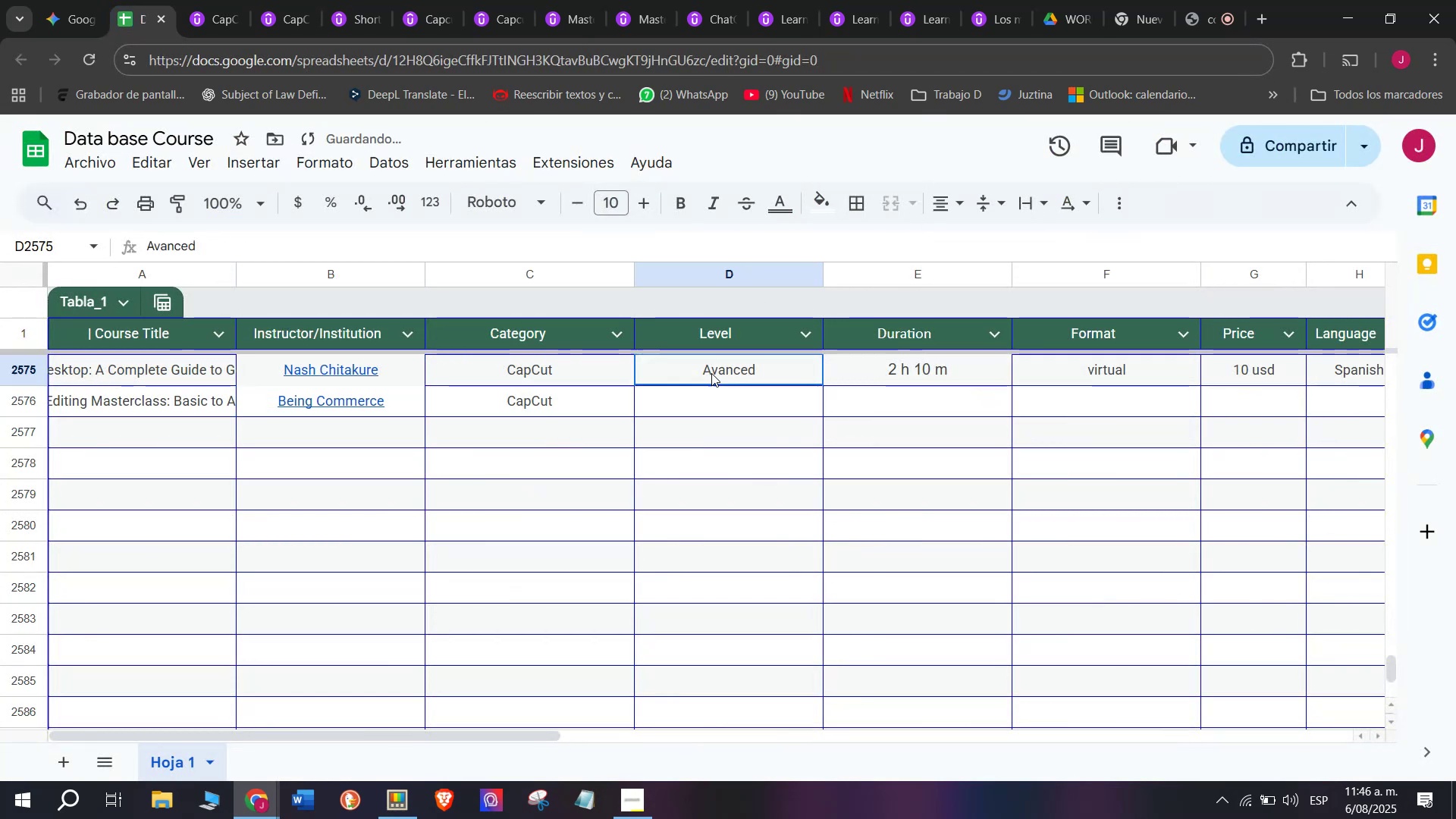 
key(Control+C)
 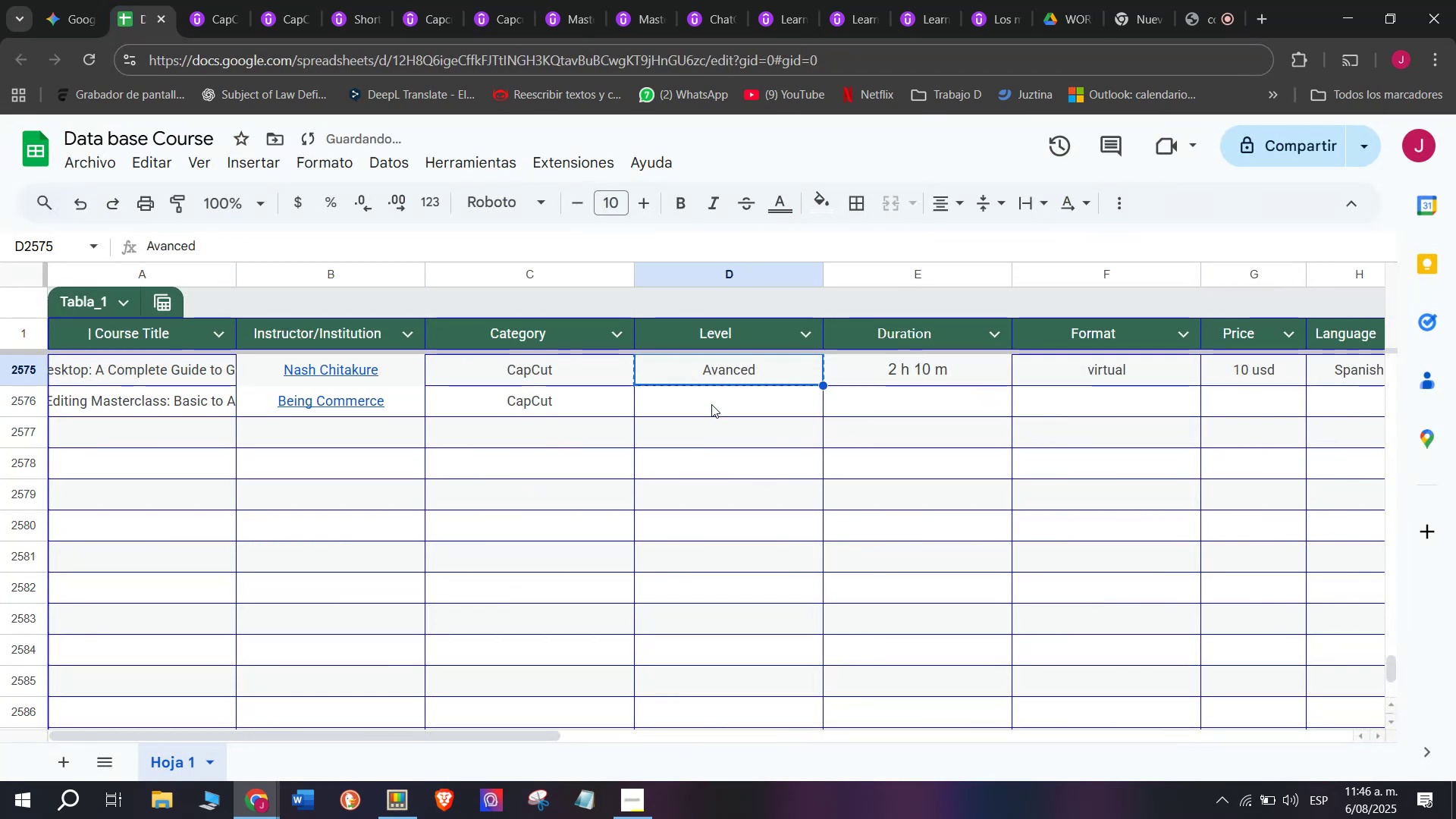 
key(Z)
 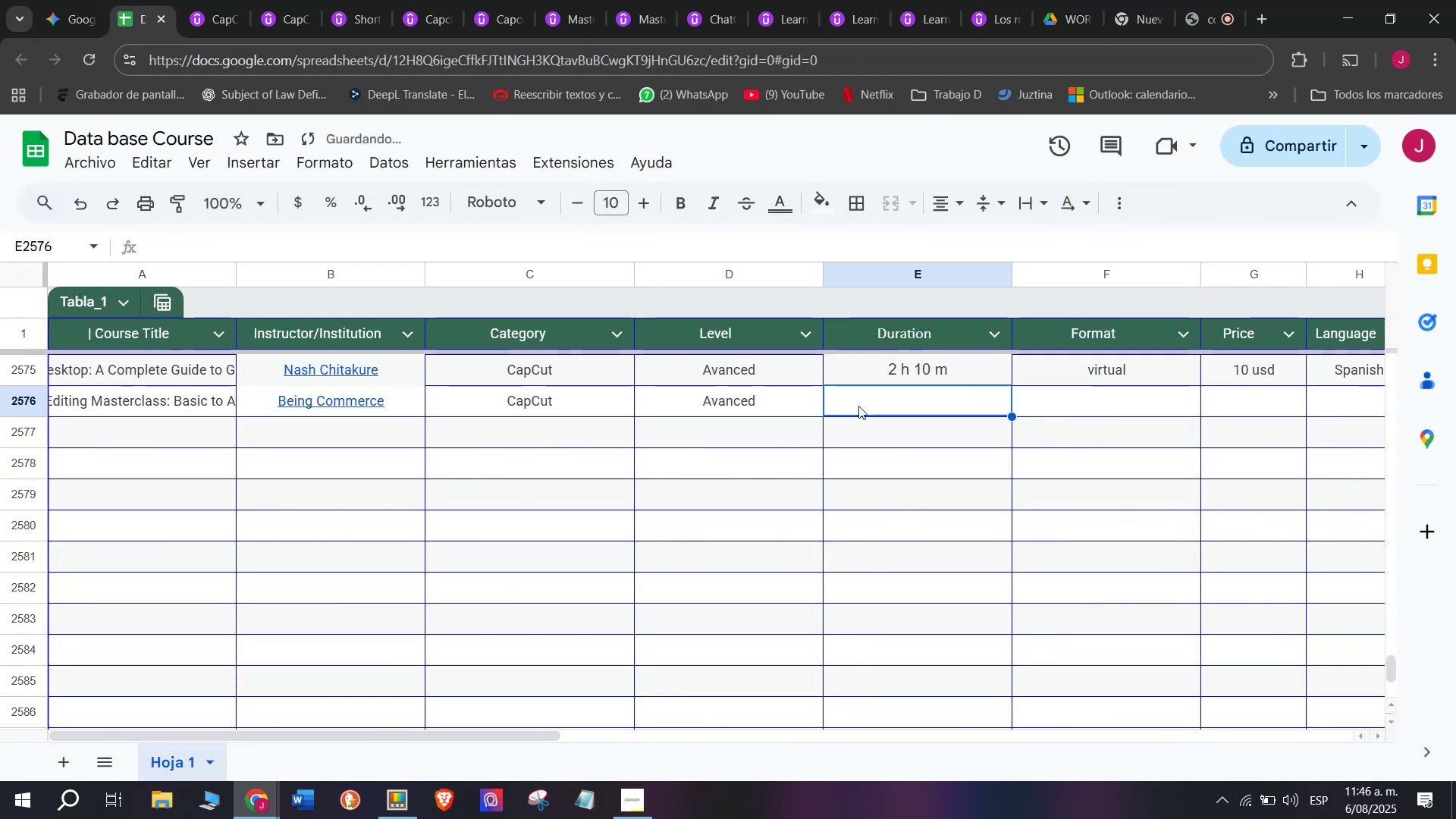 
key(Control+ControlLeft)
 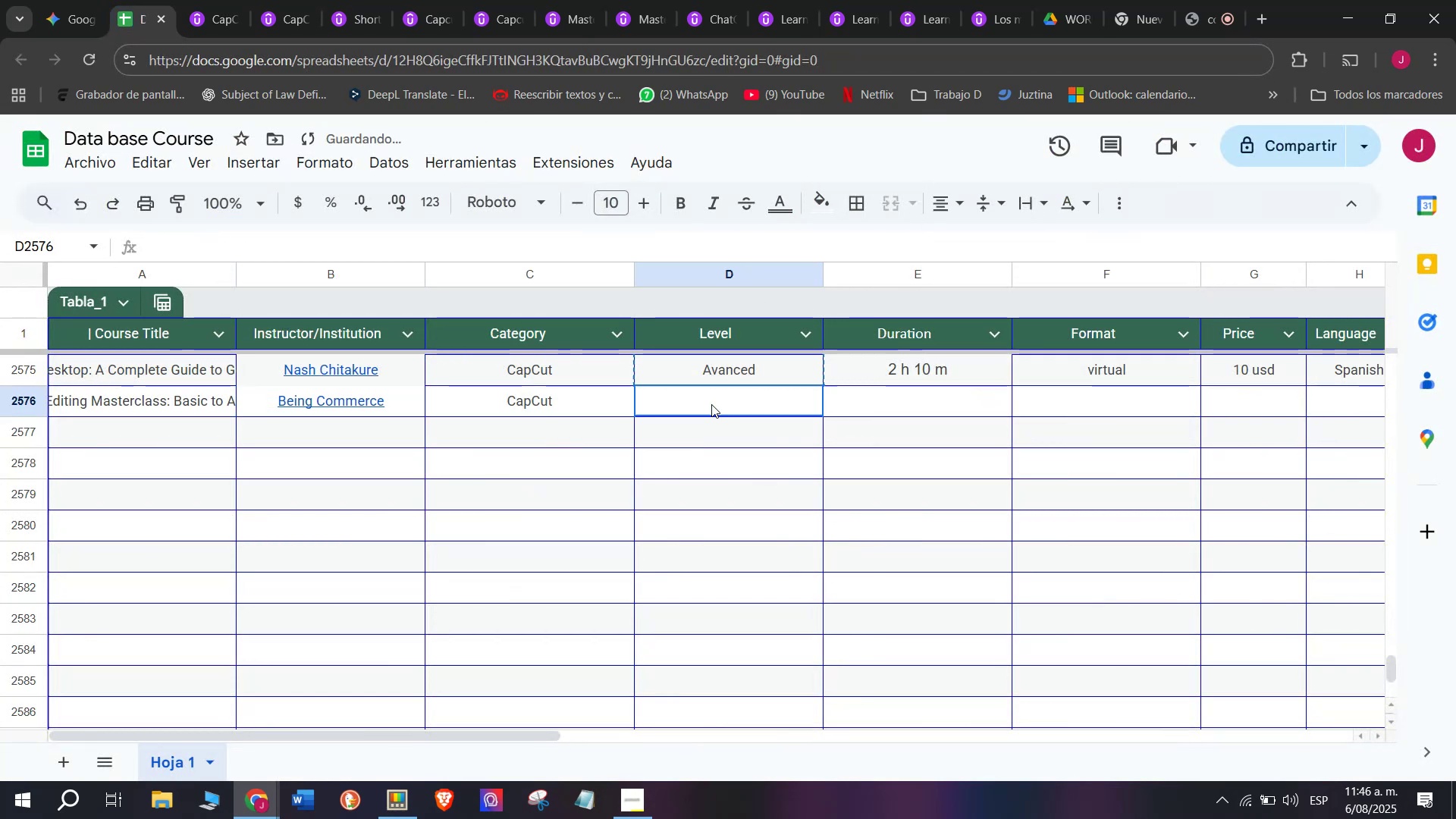 
key(Control+V)
 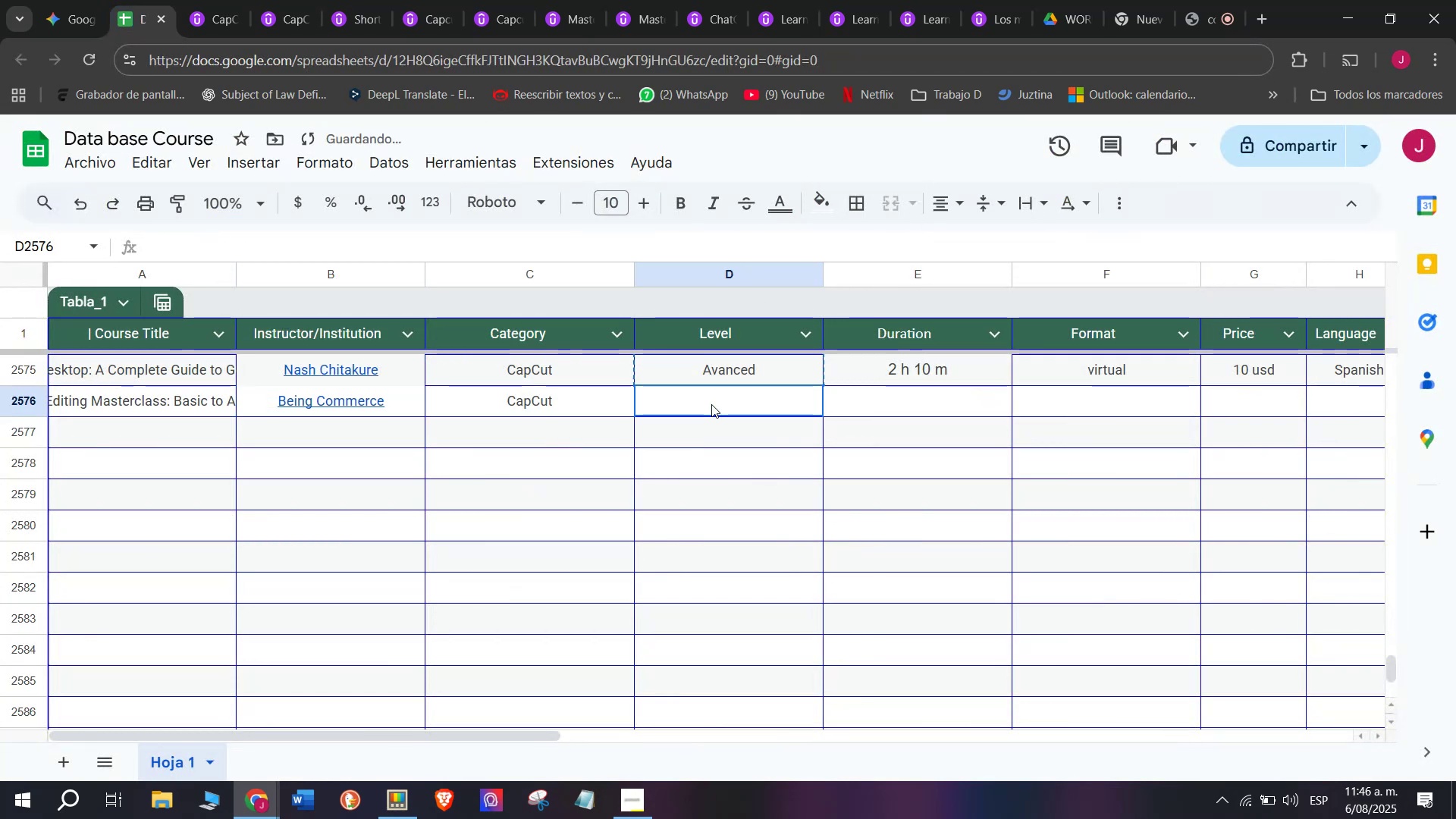 
triple_click([711, 404])
 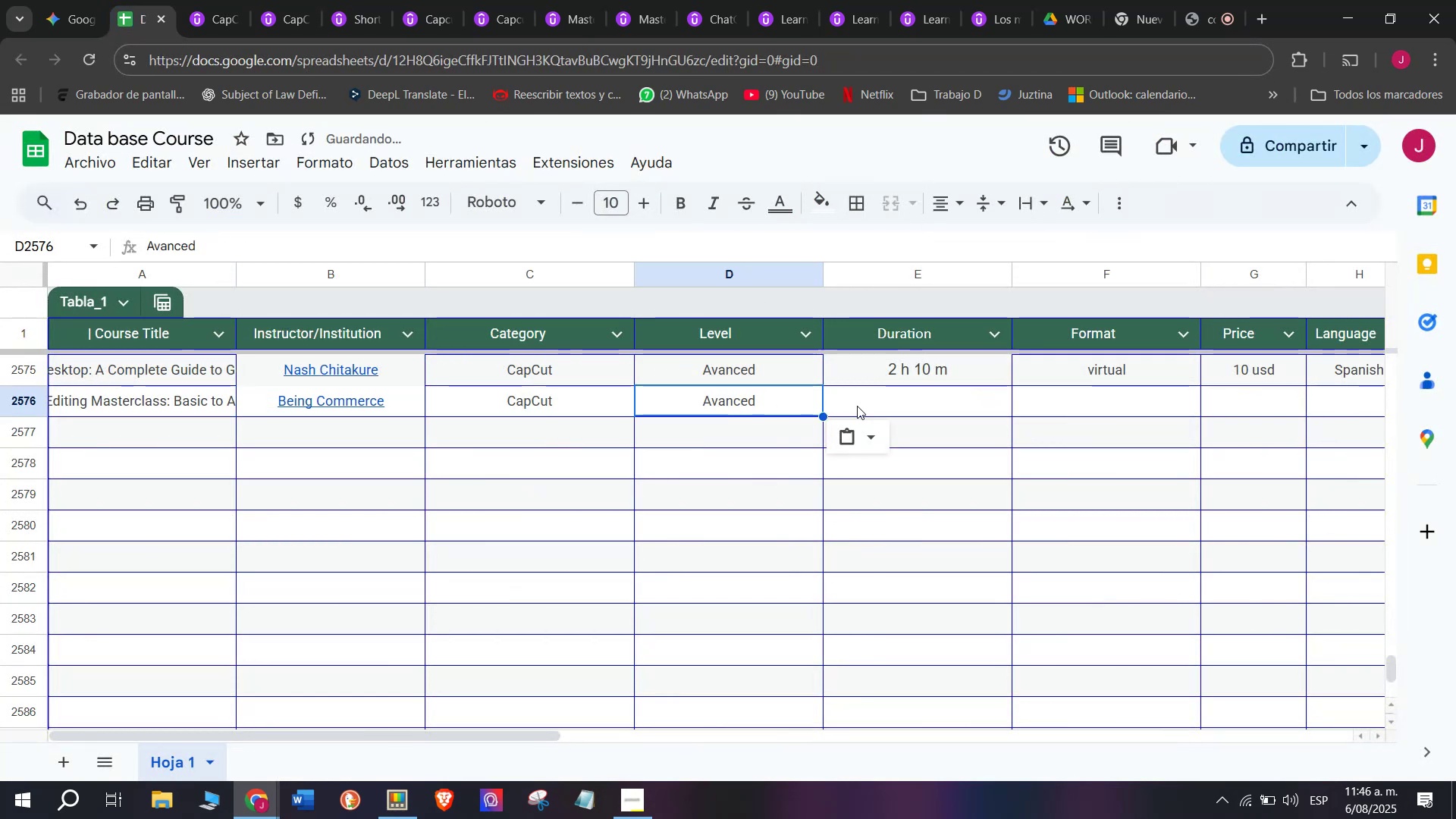 
triple_click([858, 406])
 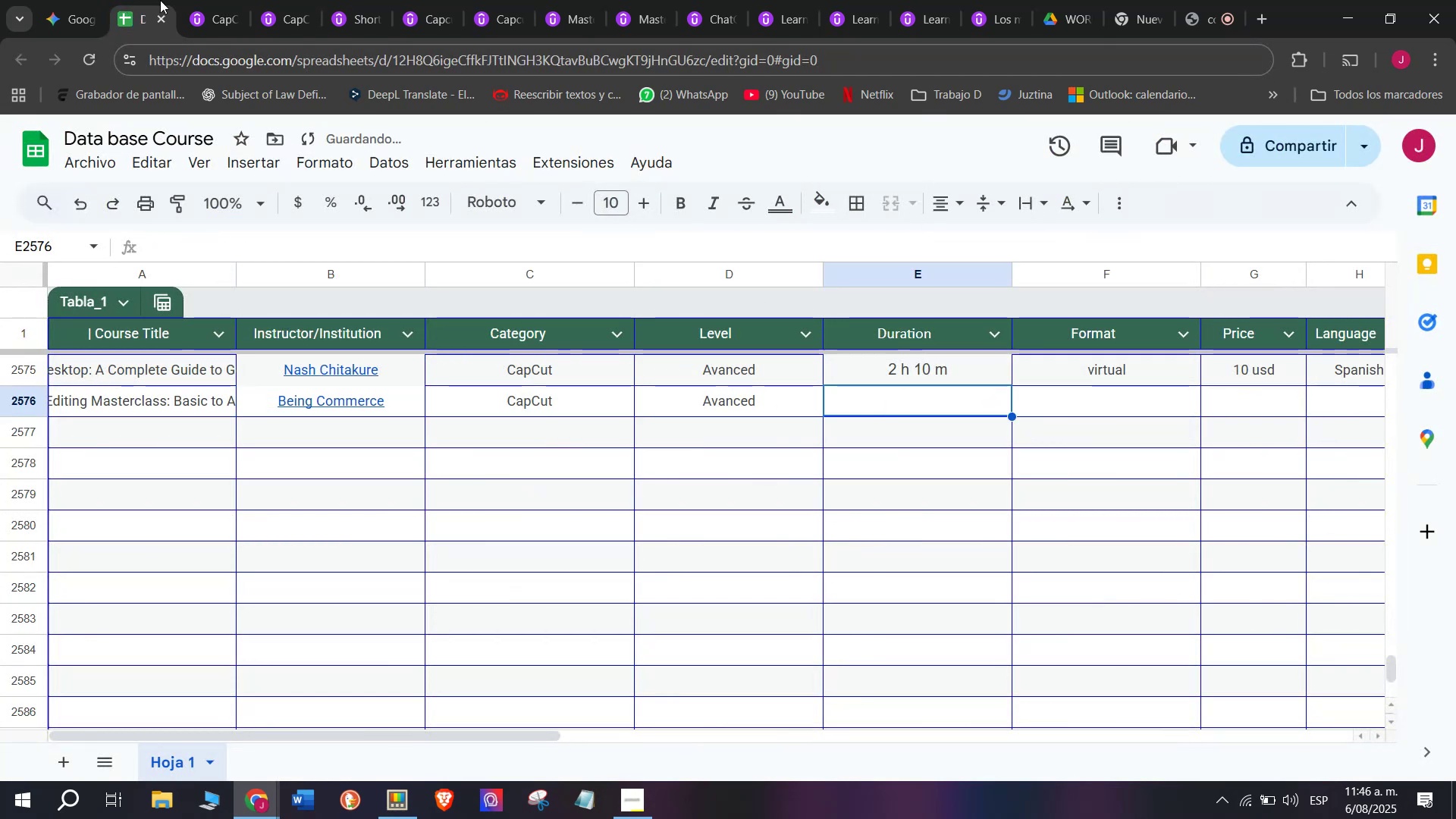 
left_click([202, 0])
 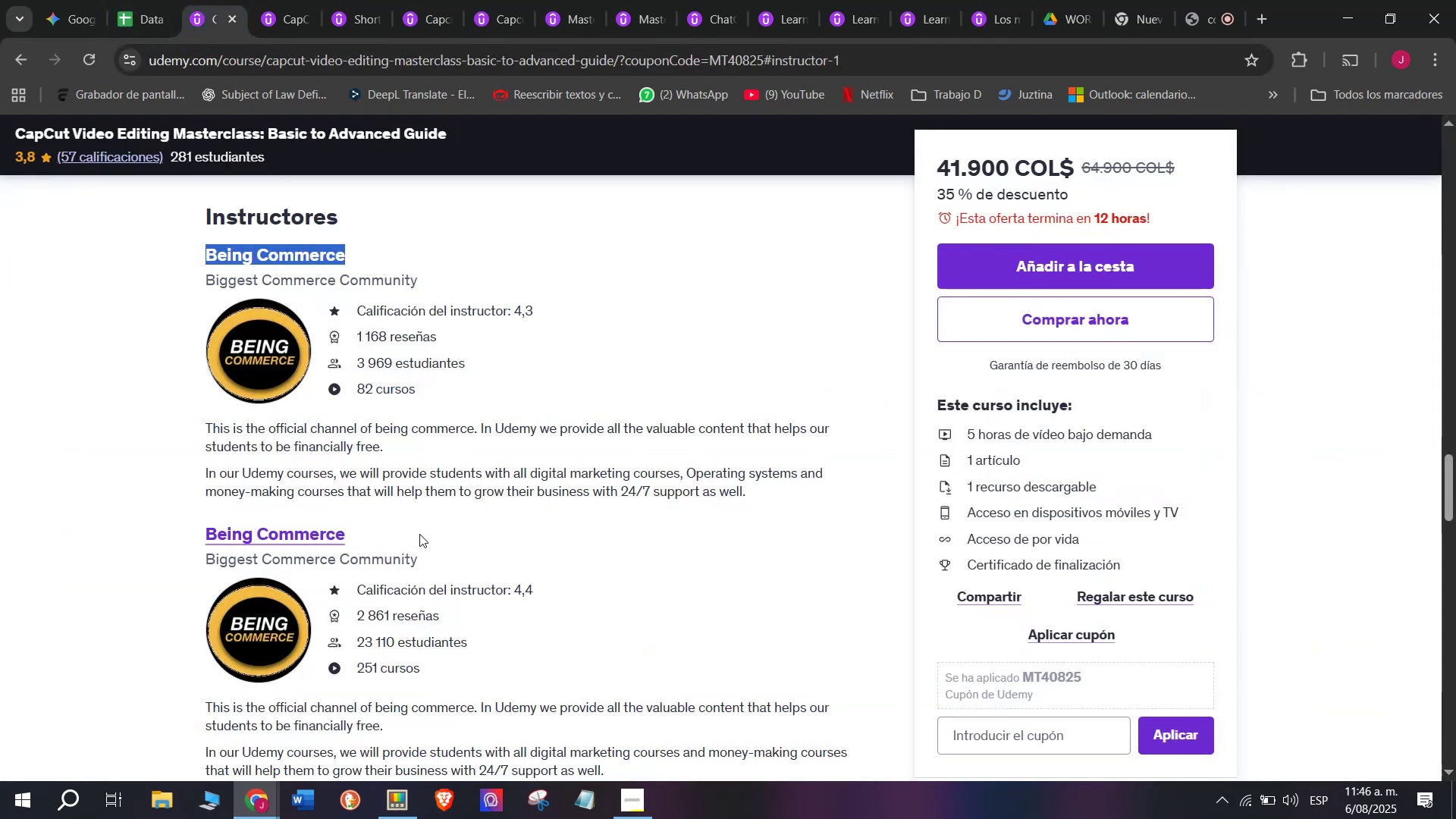 
scroll: coordinate [425, 624], scroll_direction: up, amount: 9.0
 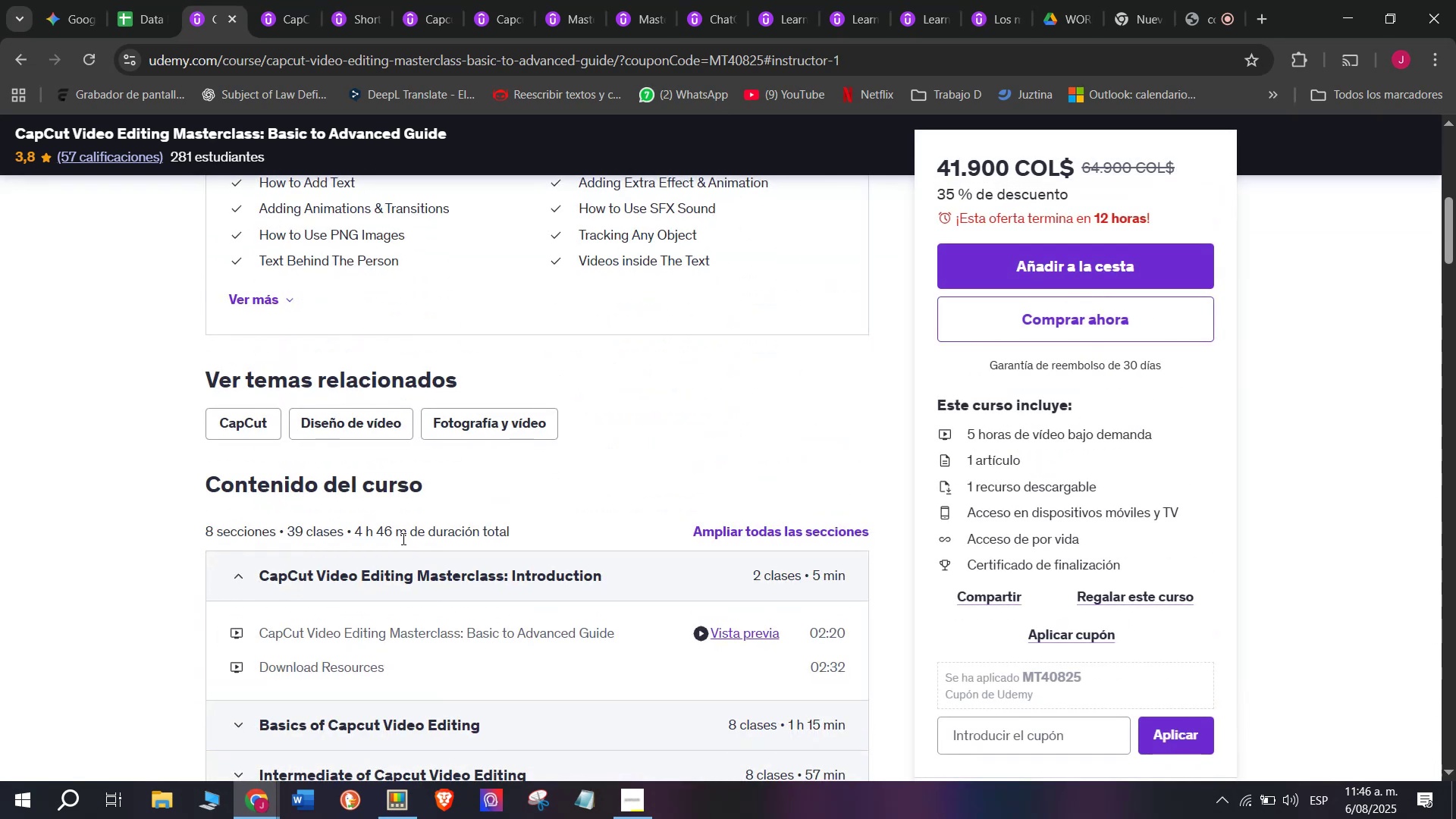 
left_click_drag(start_coordinate=[406, 528], to_coordinate=[352, 530])
 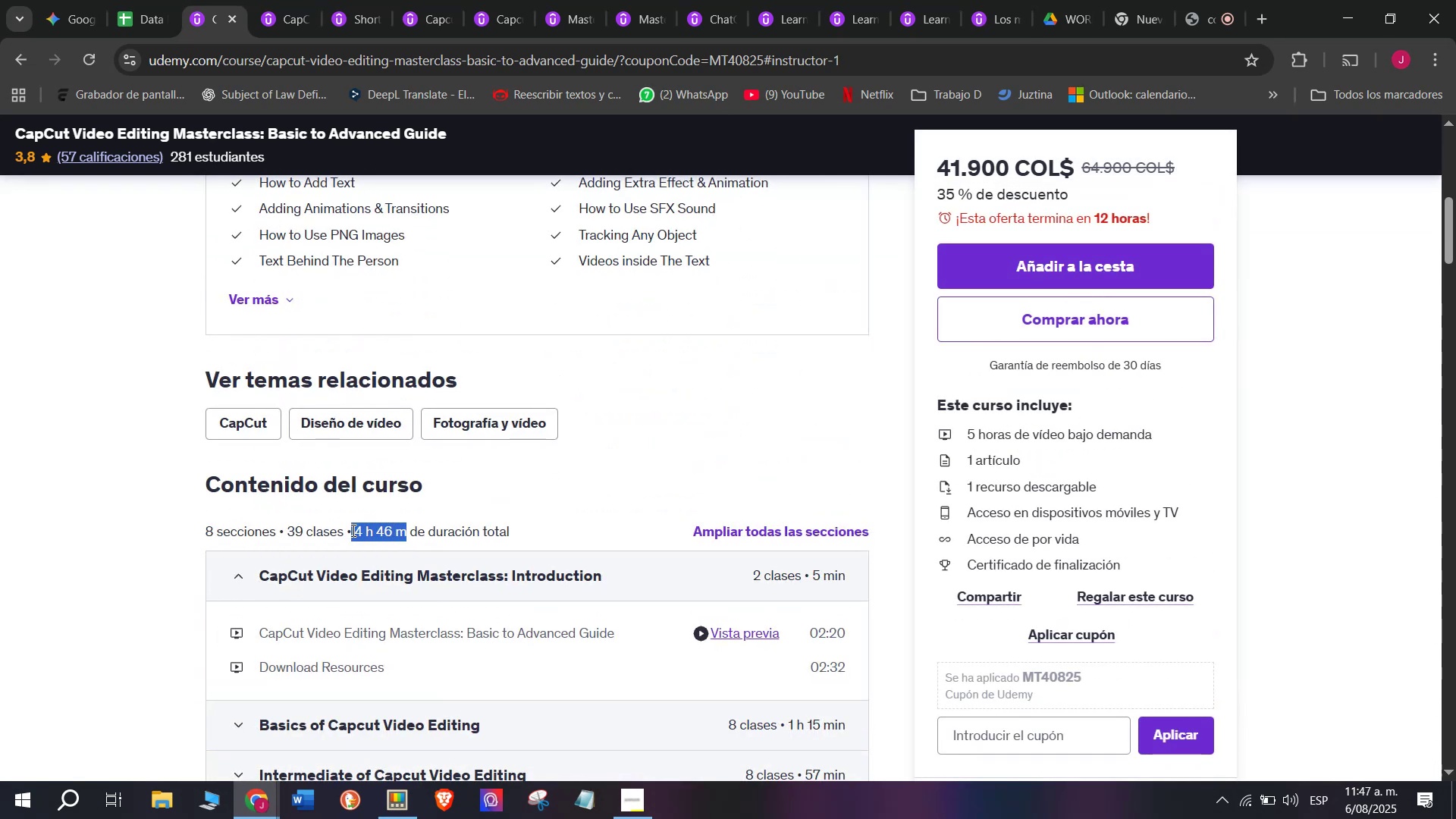 
key(Break)
 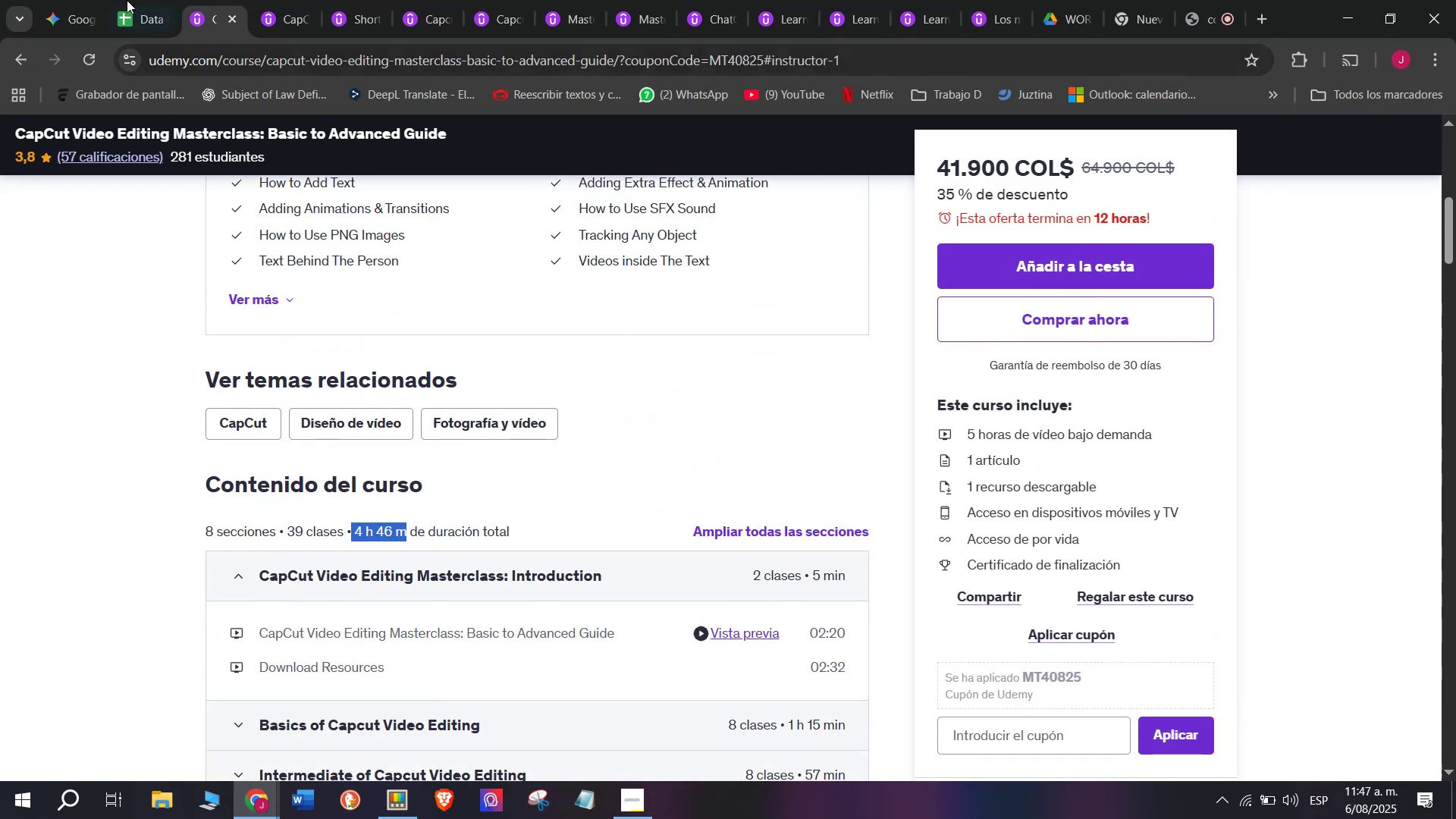 
key(Control+ControlLeft)
 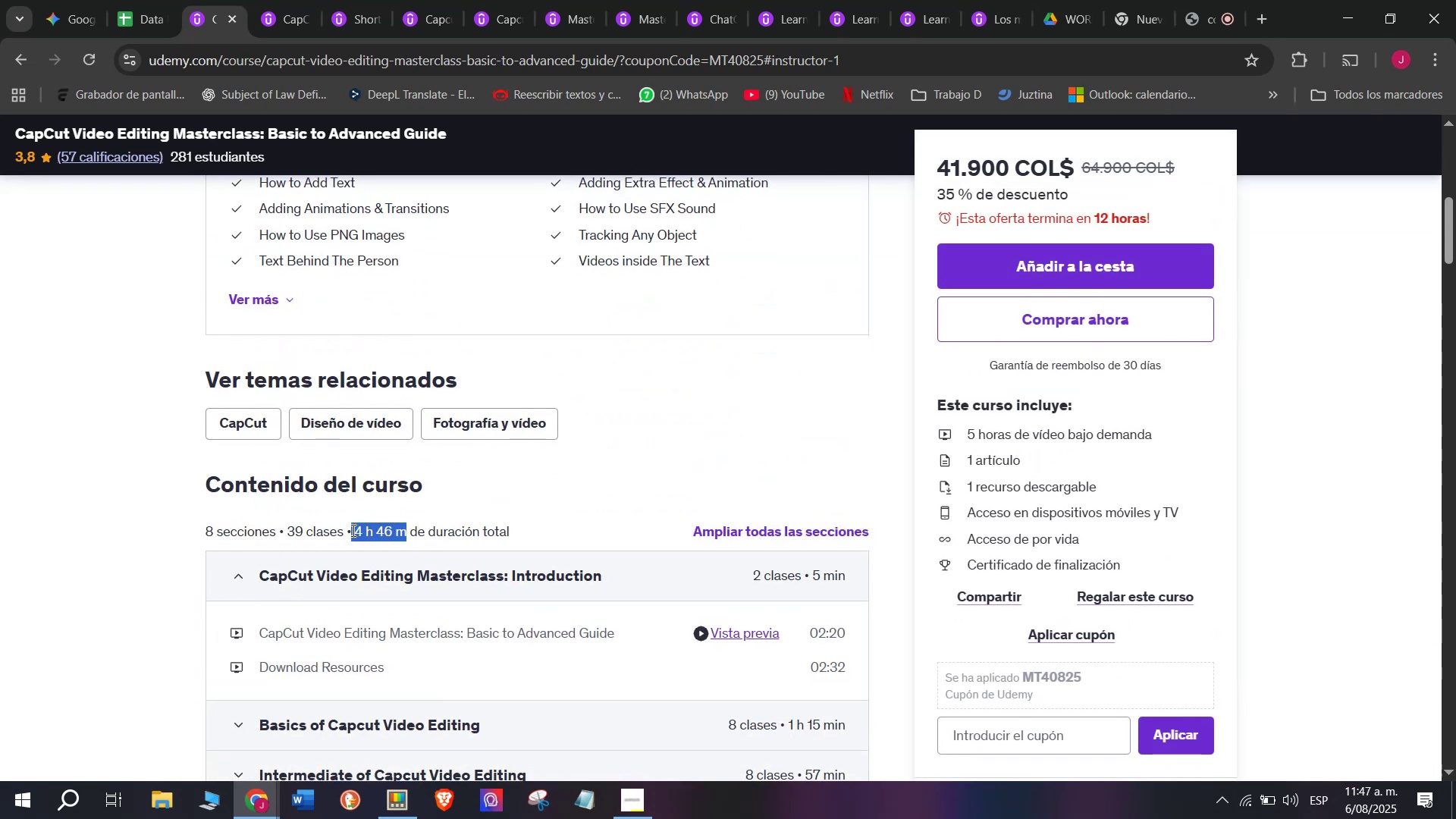 
key(Control+C)
 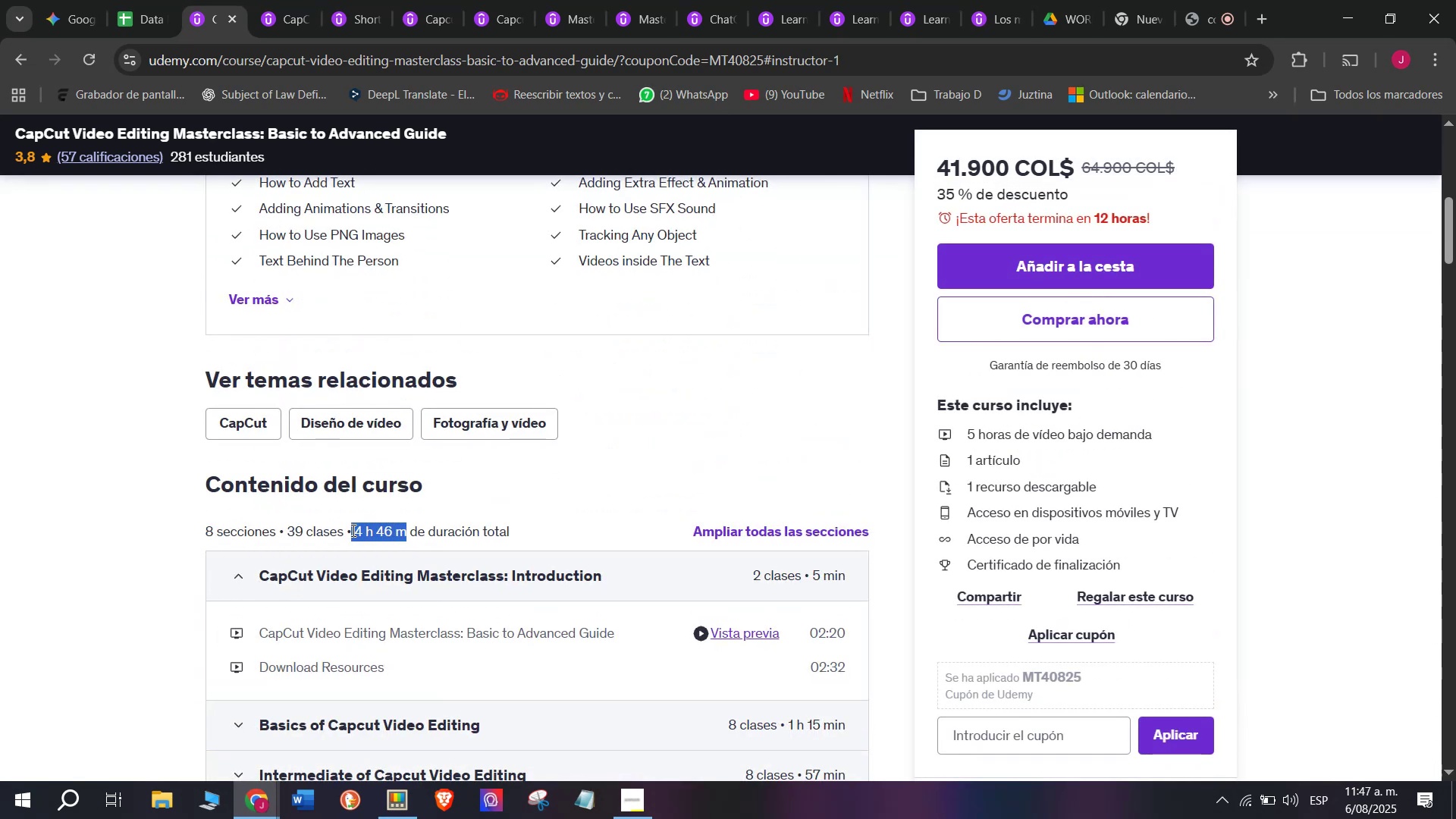 
key(Break)
 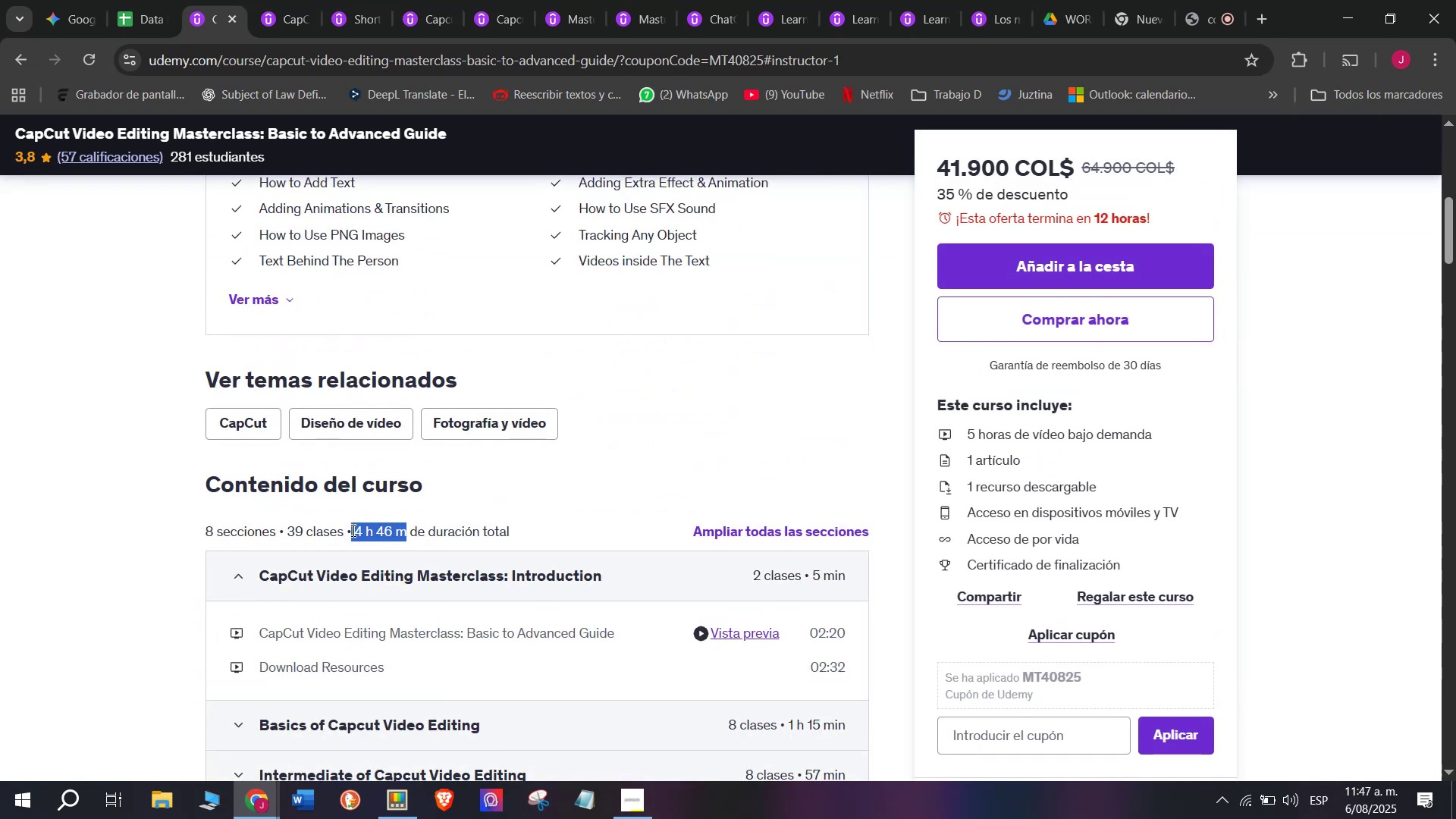 
key(Control+ControlLeft)
 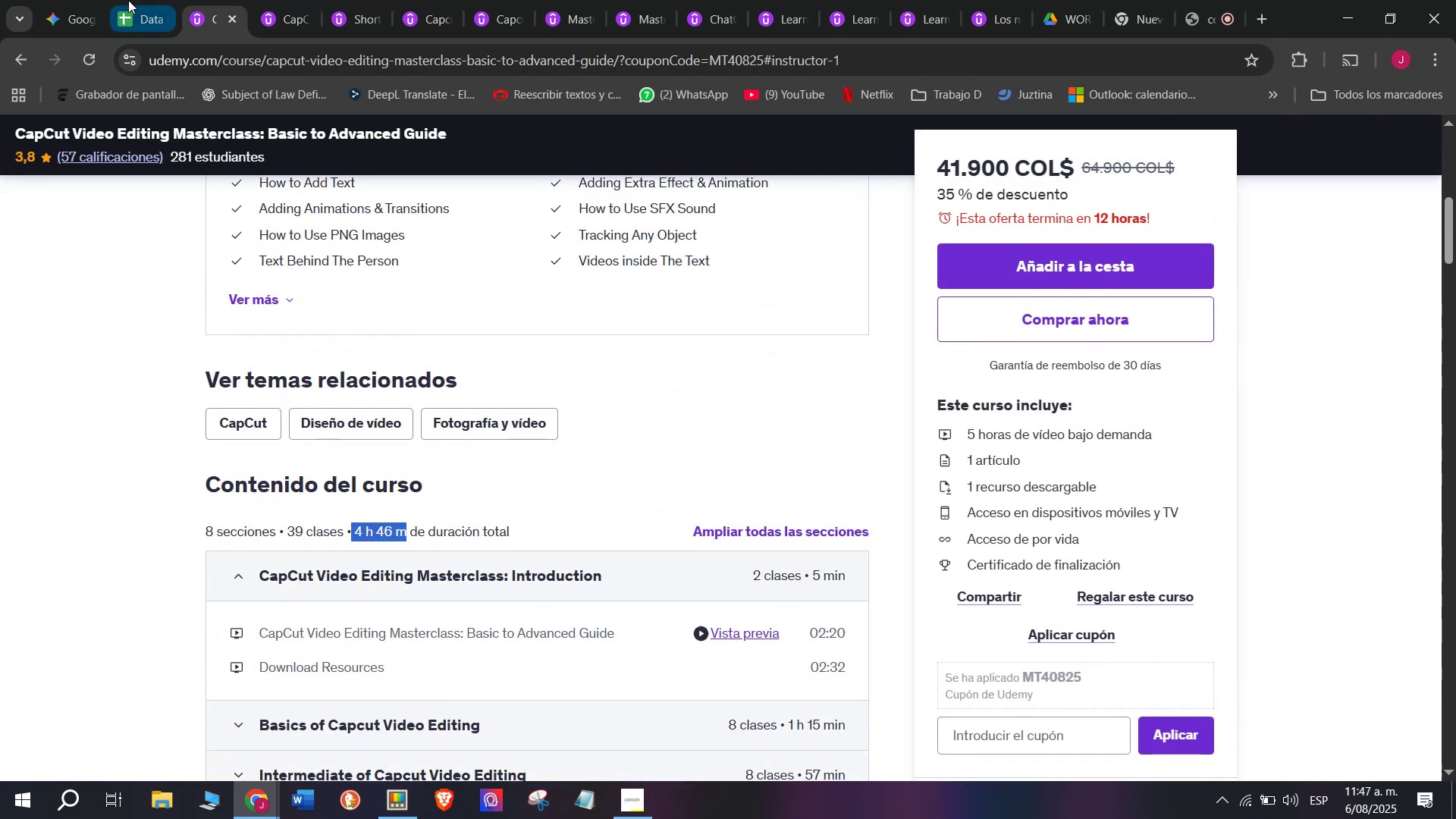 
key(Control+C)
 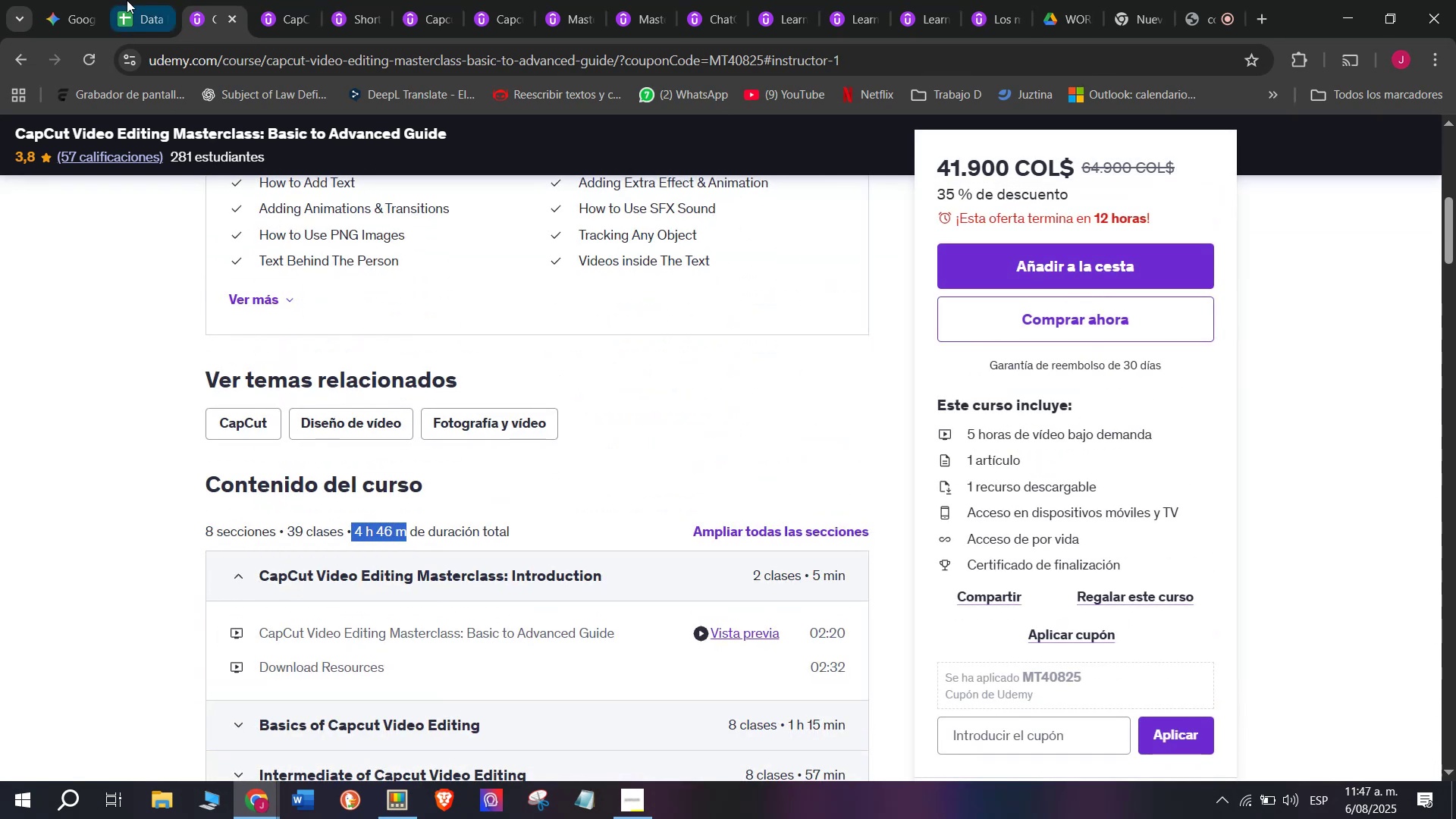 
left_click([128, 0])
 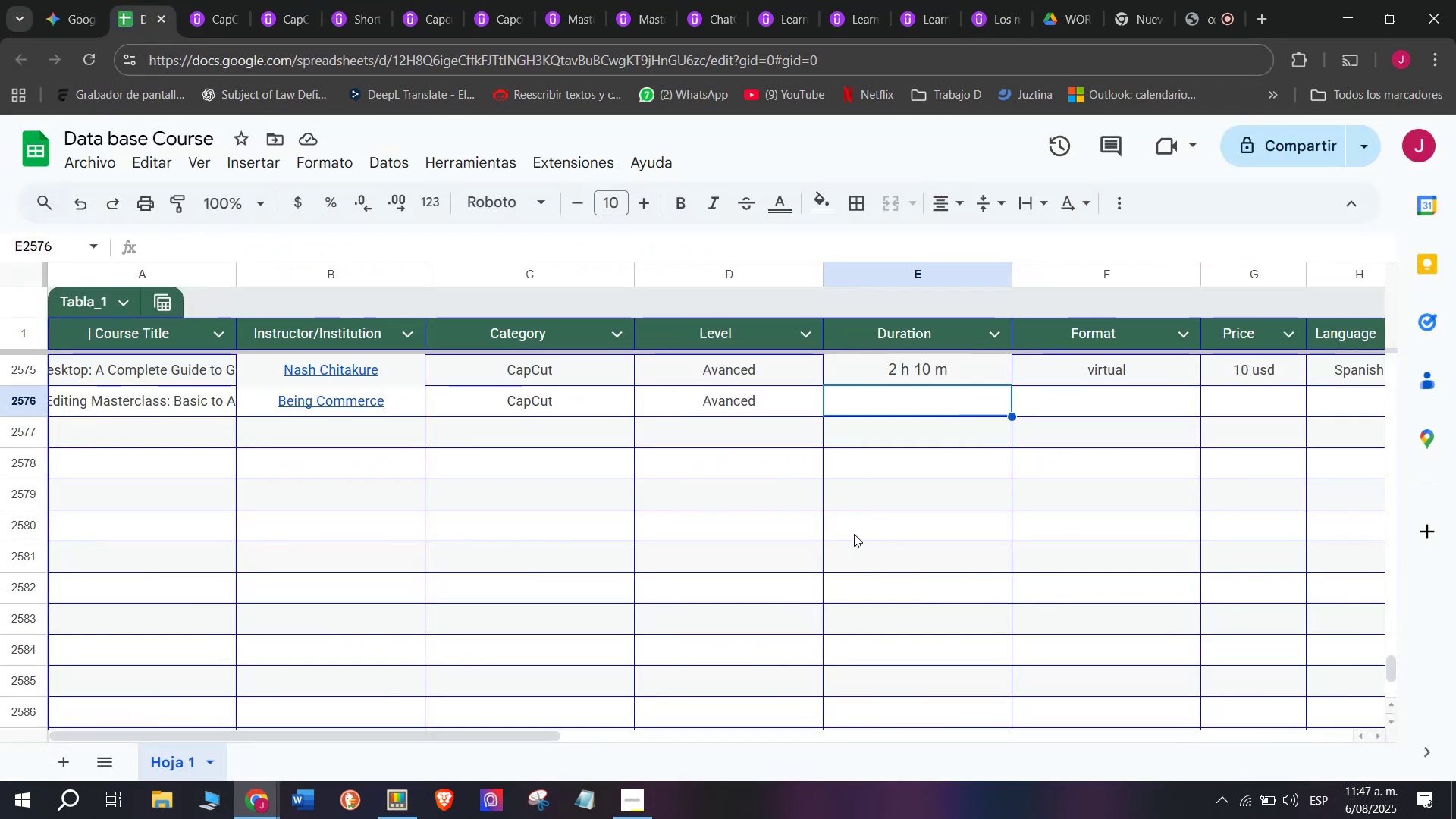 
key(Control+ControlLeft)
 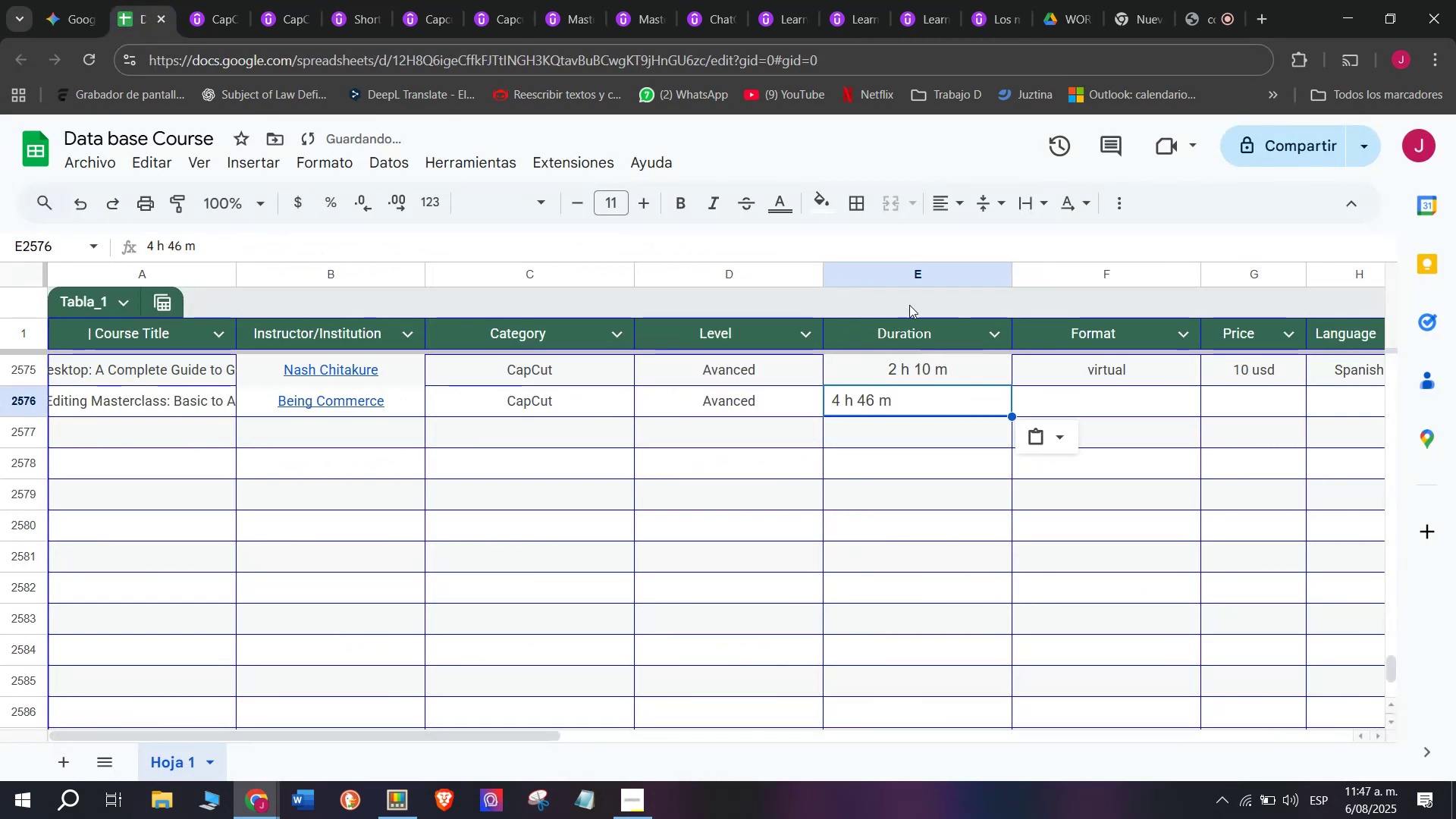 
key(Z)
 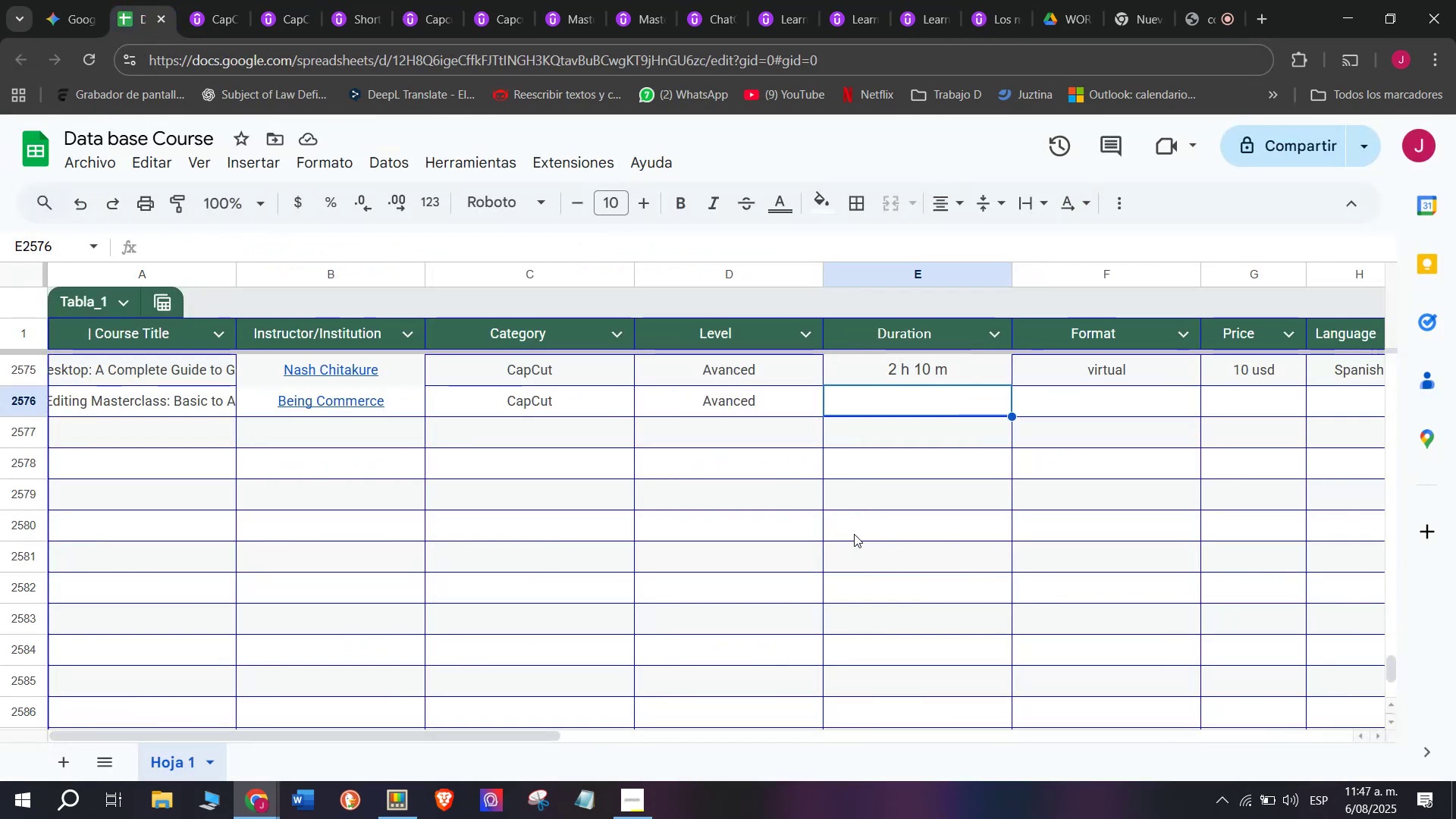 
key(Control+V)
 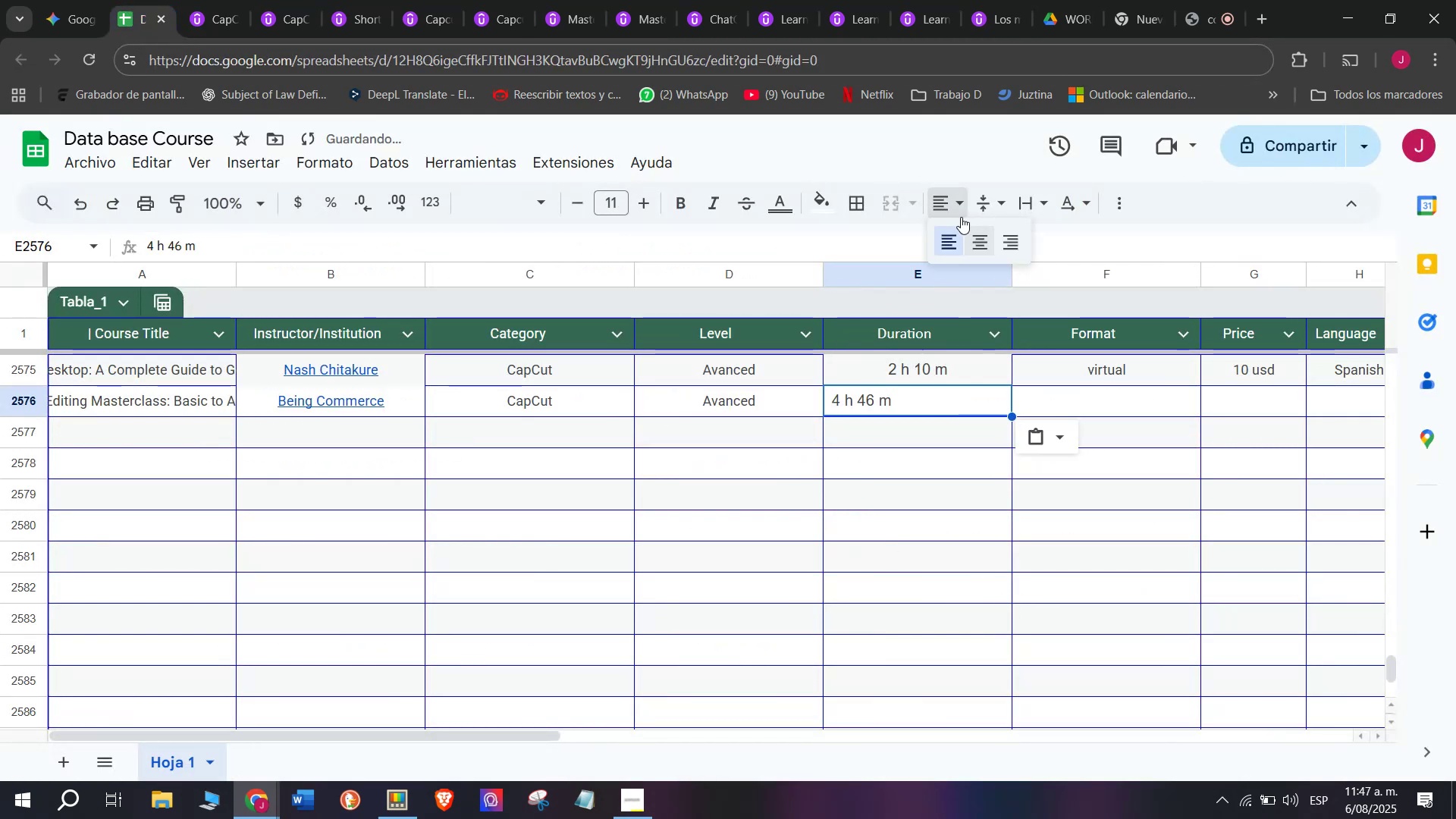 
double_click([983, 241])
 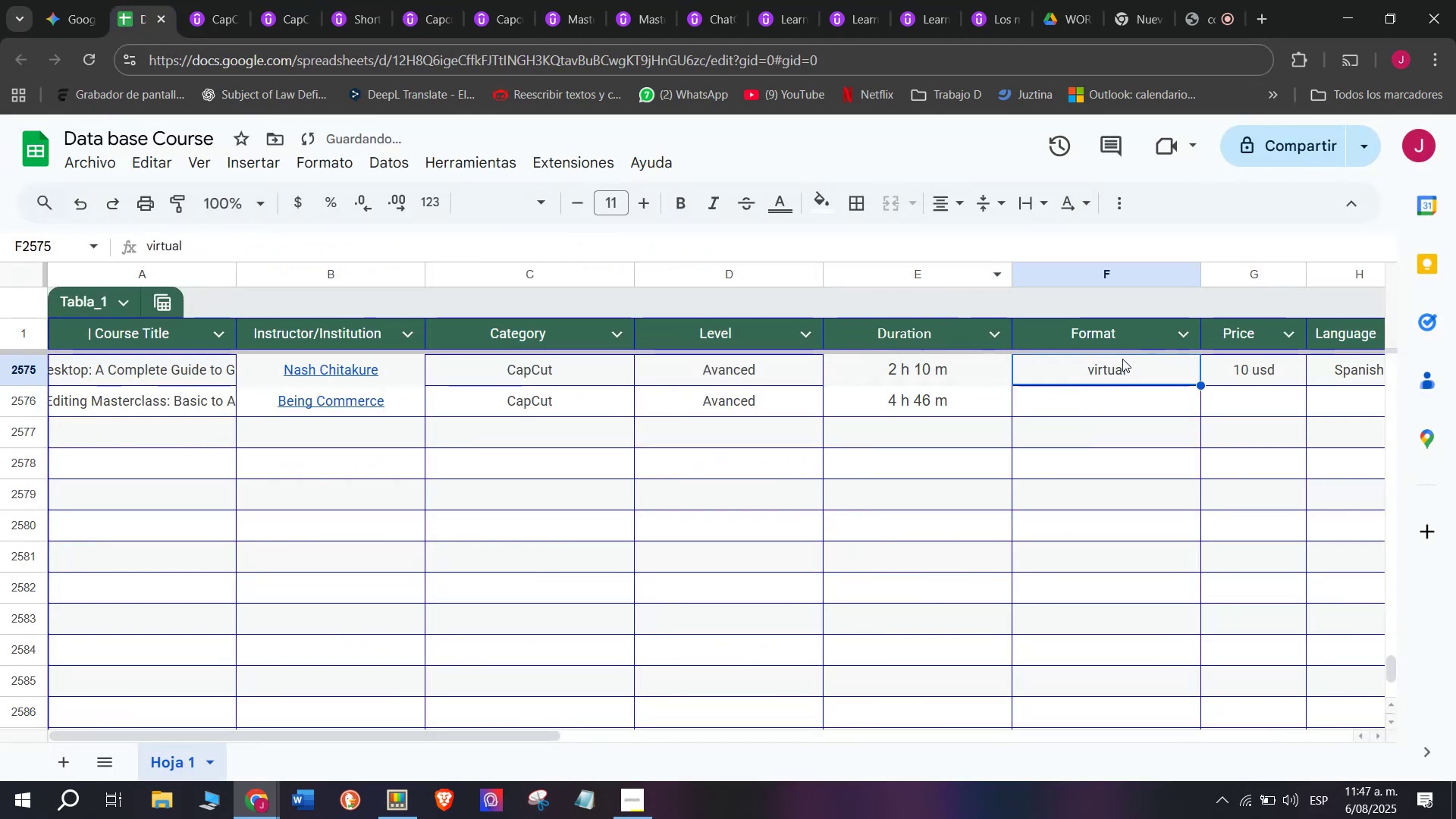 
key(Break)
 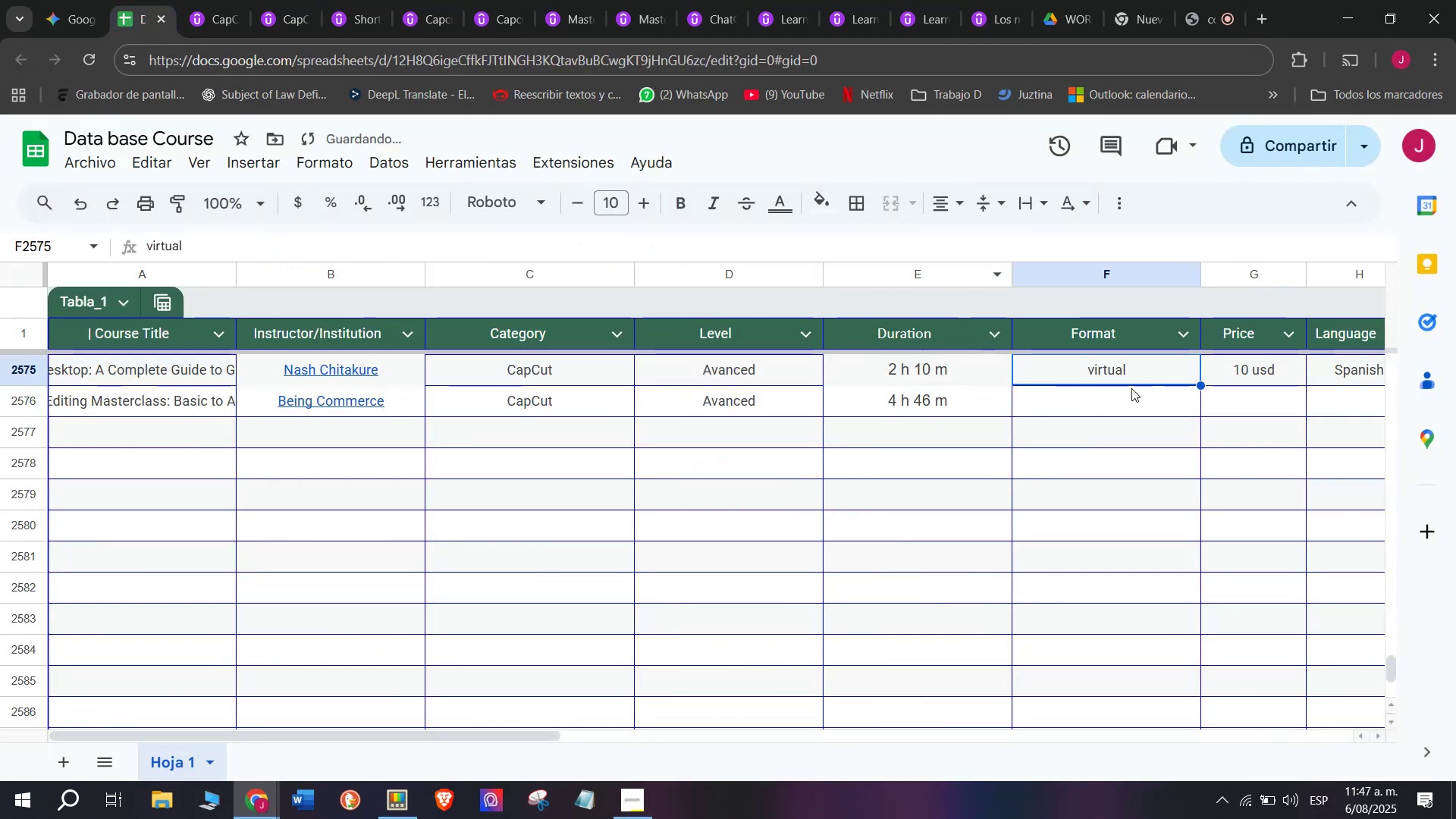 
key(Control+ControlLeft)
 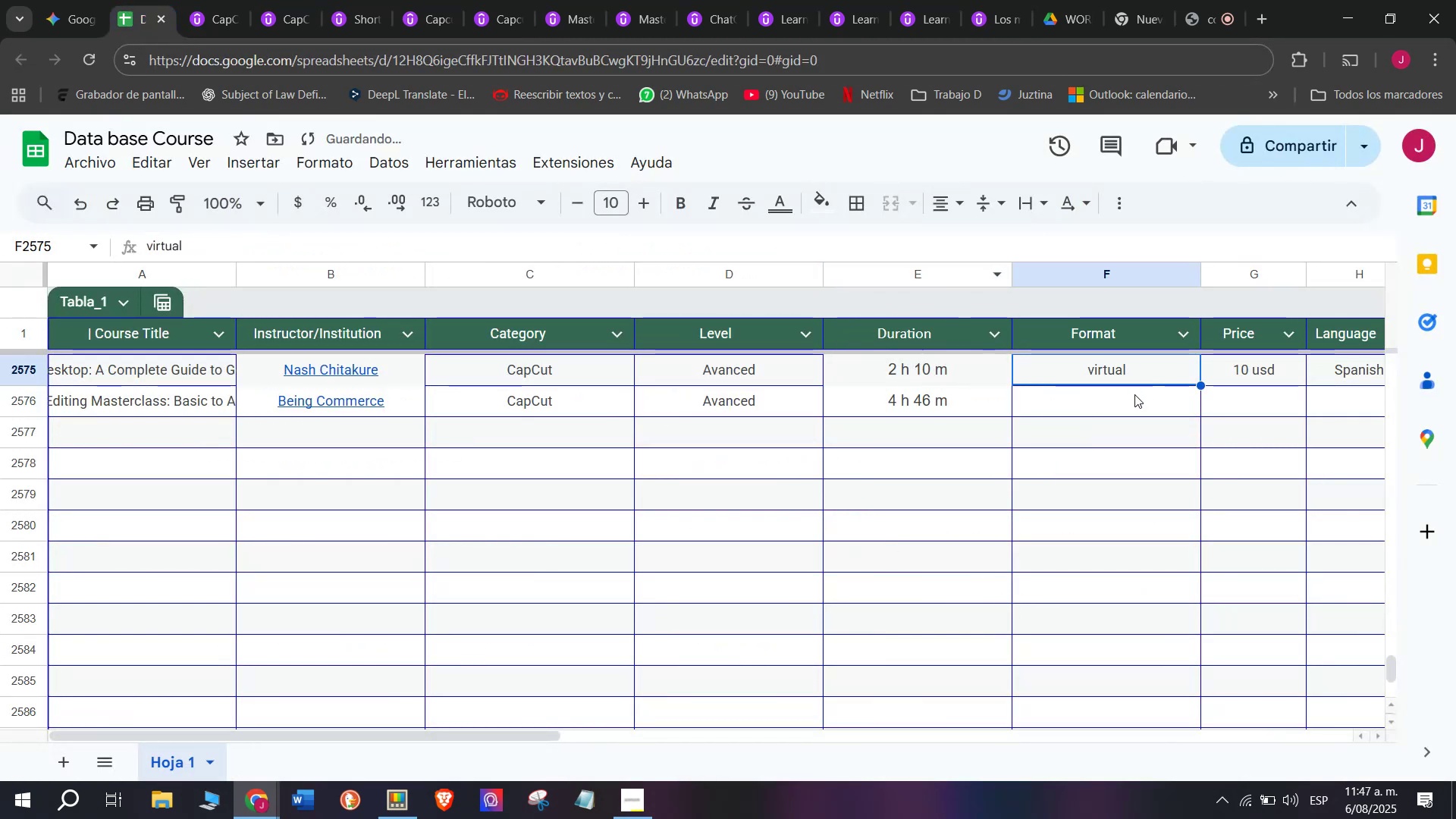 
key(Control+C)
 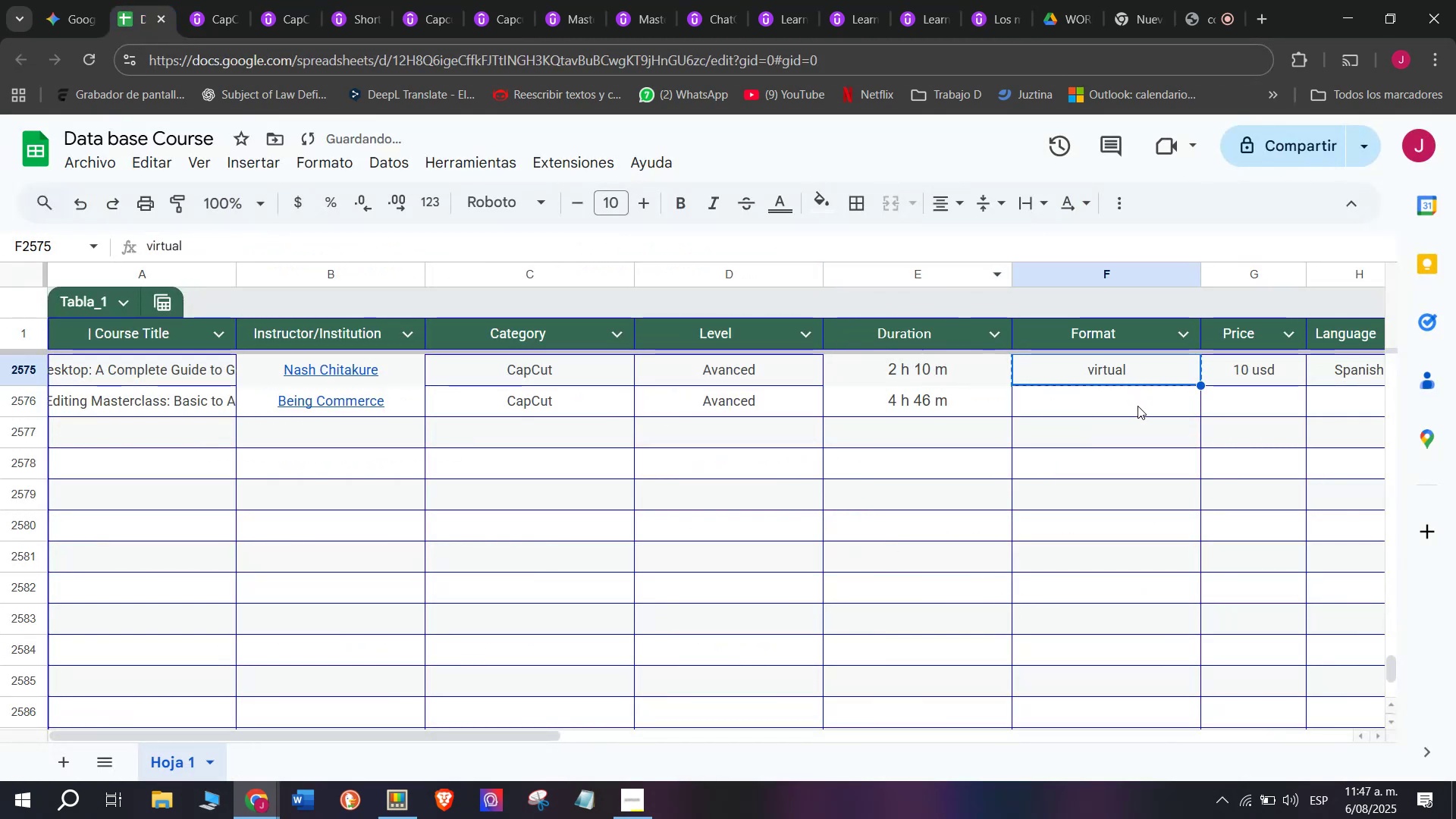 
left_click([1138, 406])
 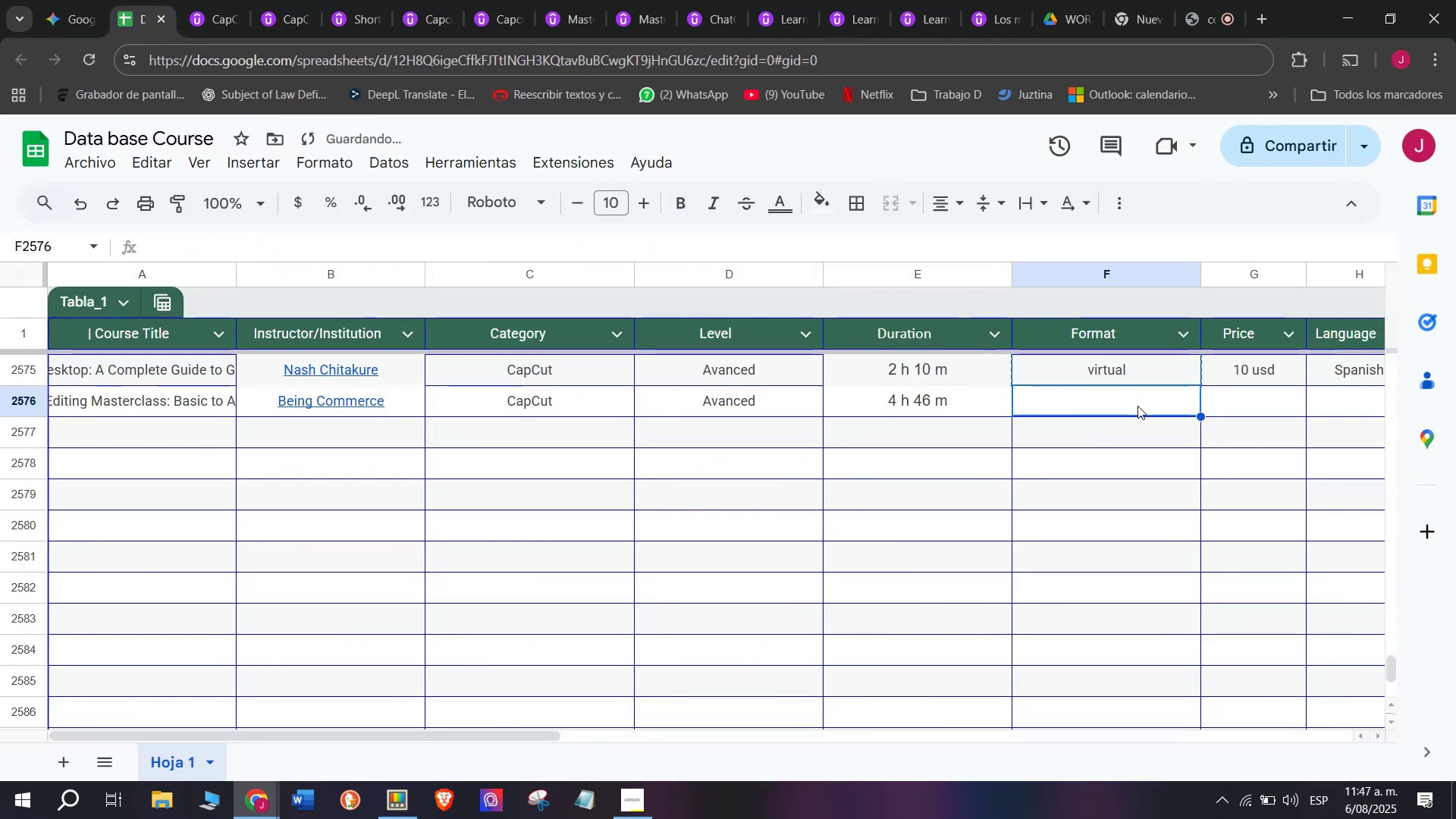 
key(Z)
 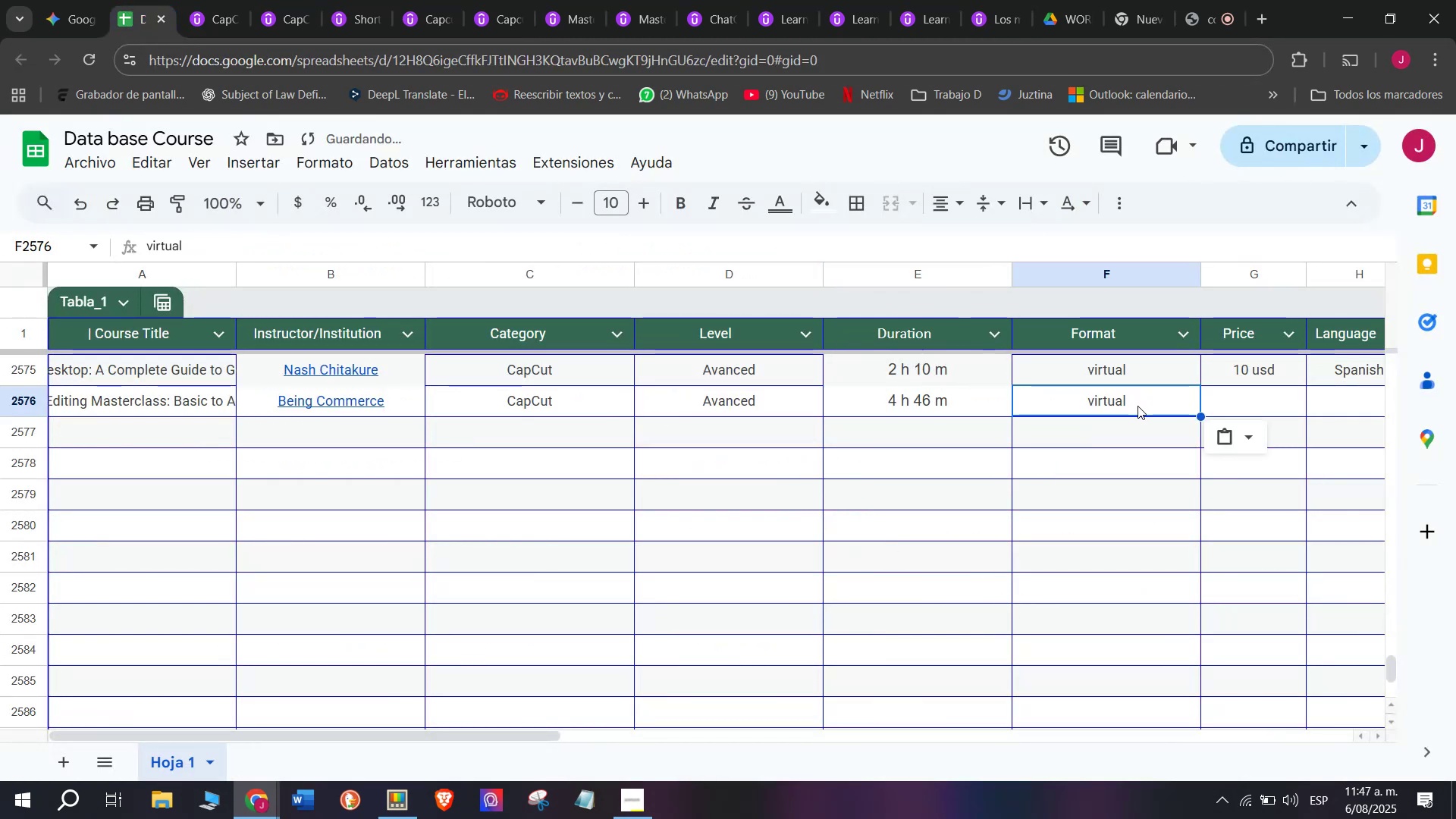 
key(Control+ControlLeft)
 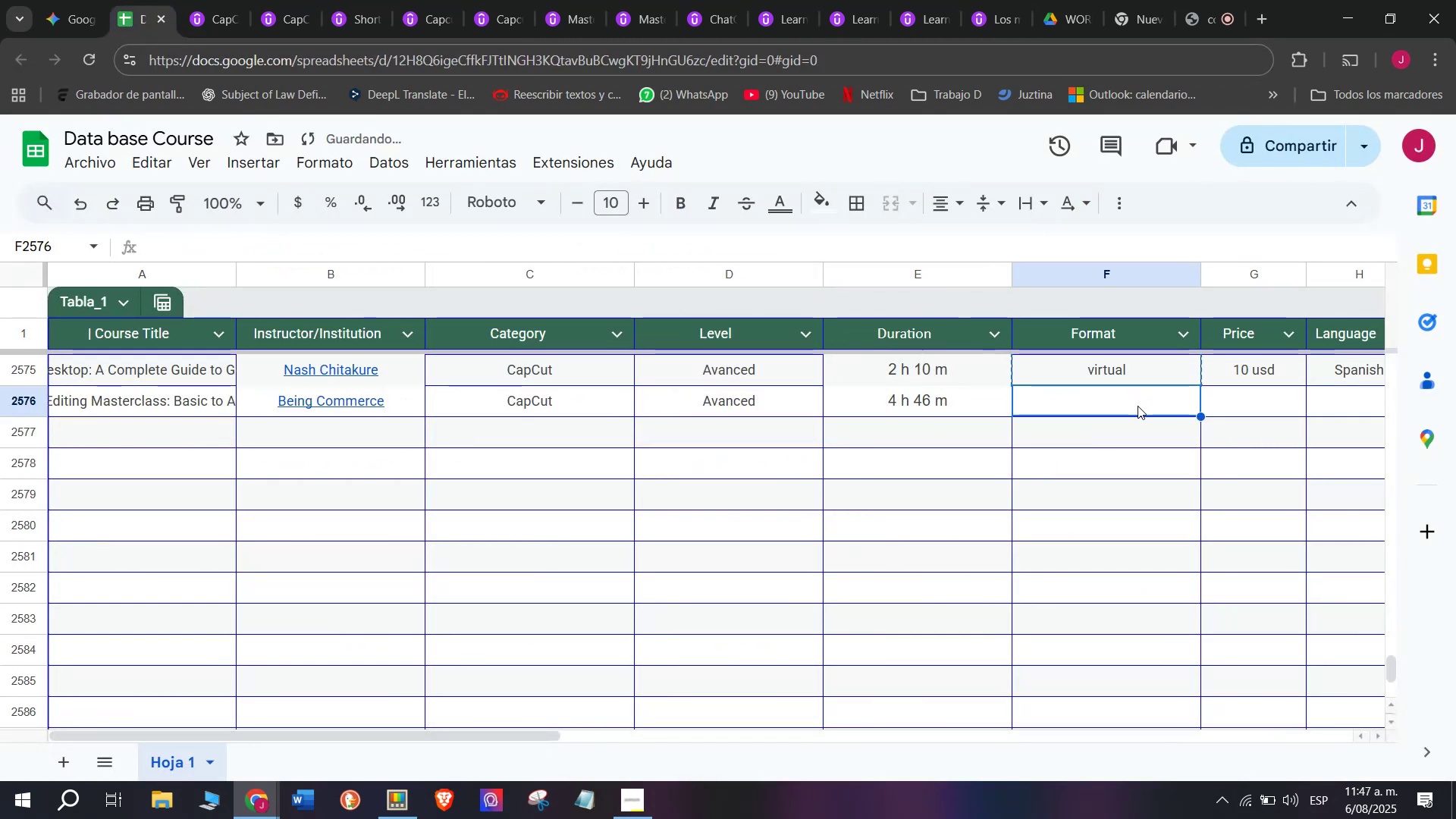 
key(Control+V)
 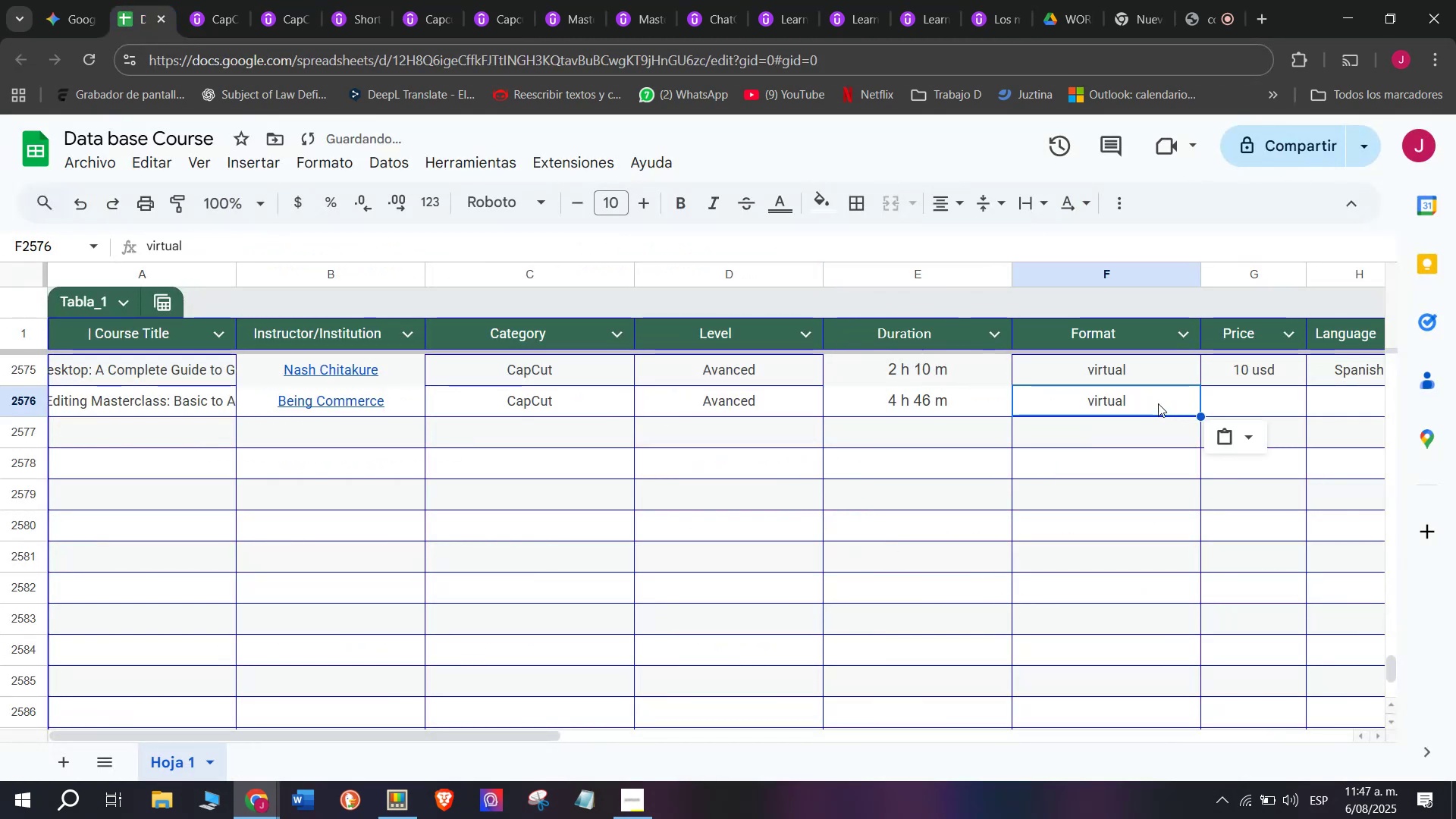 
key(Break)
 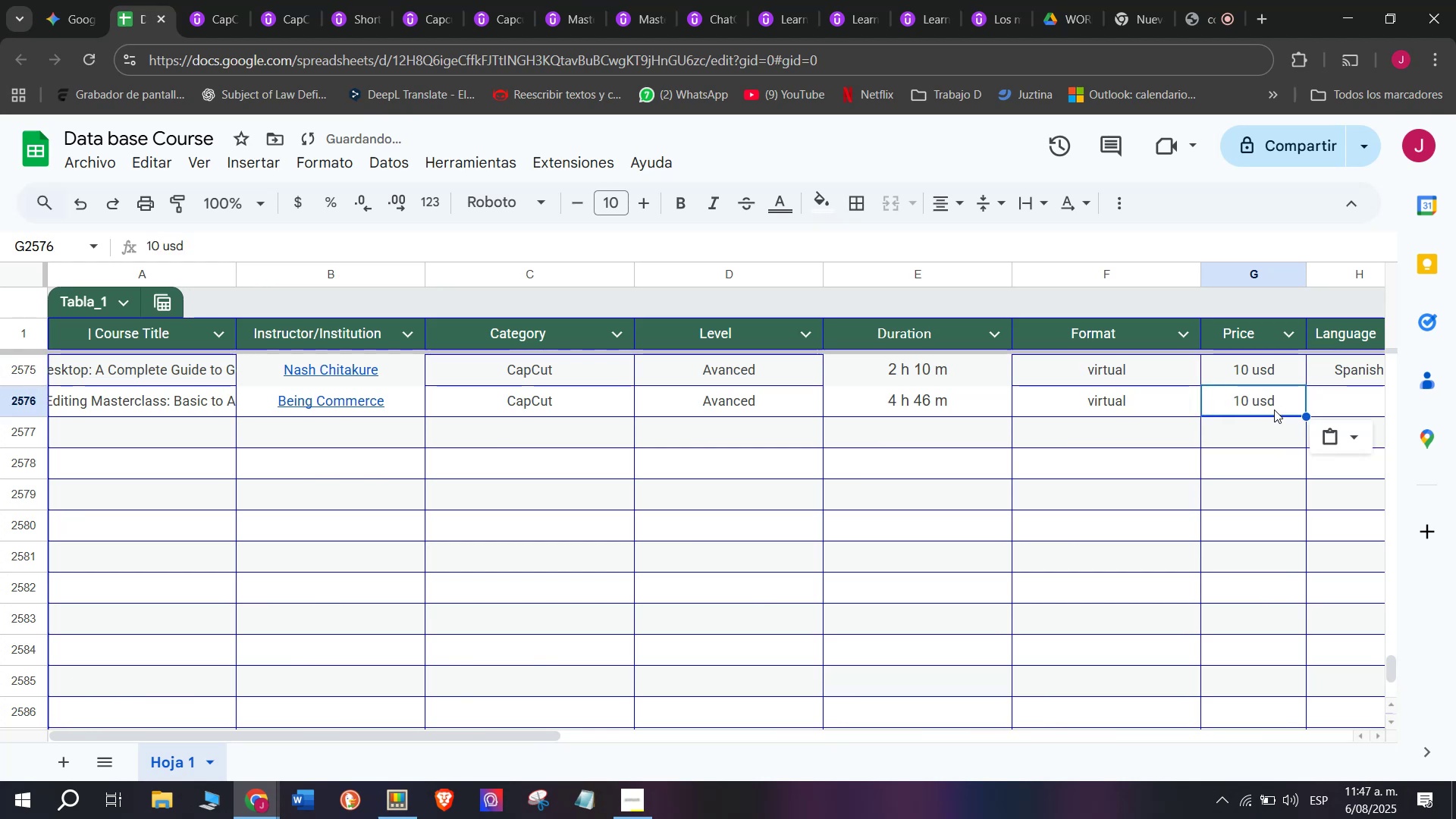 
key(Control+ControlLeft)
 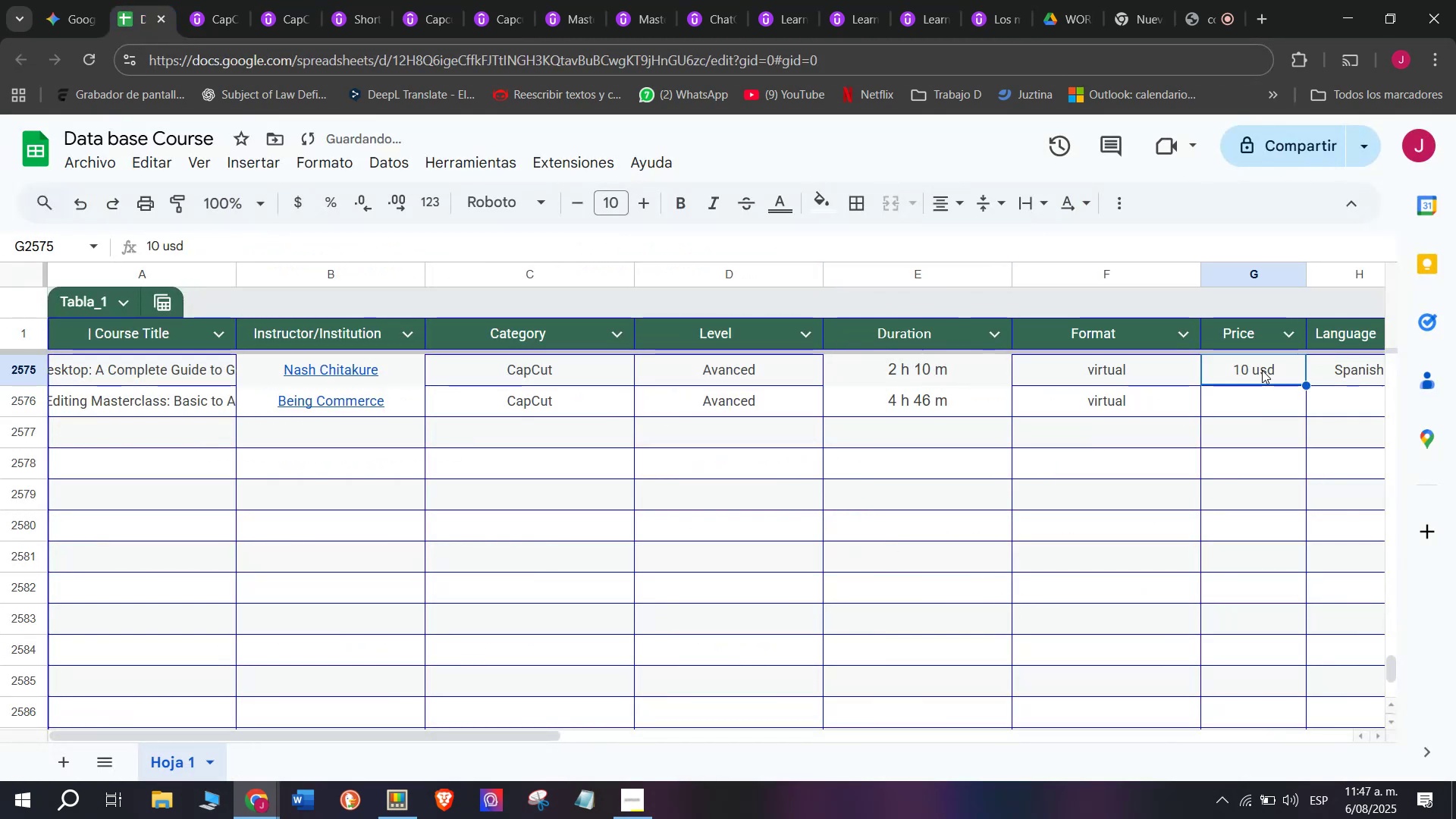 
key(Control+C)
 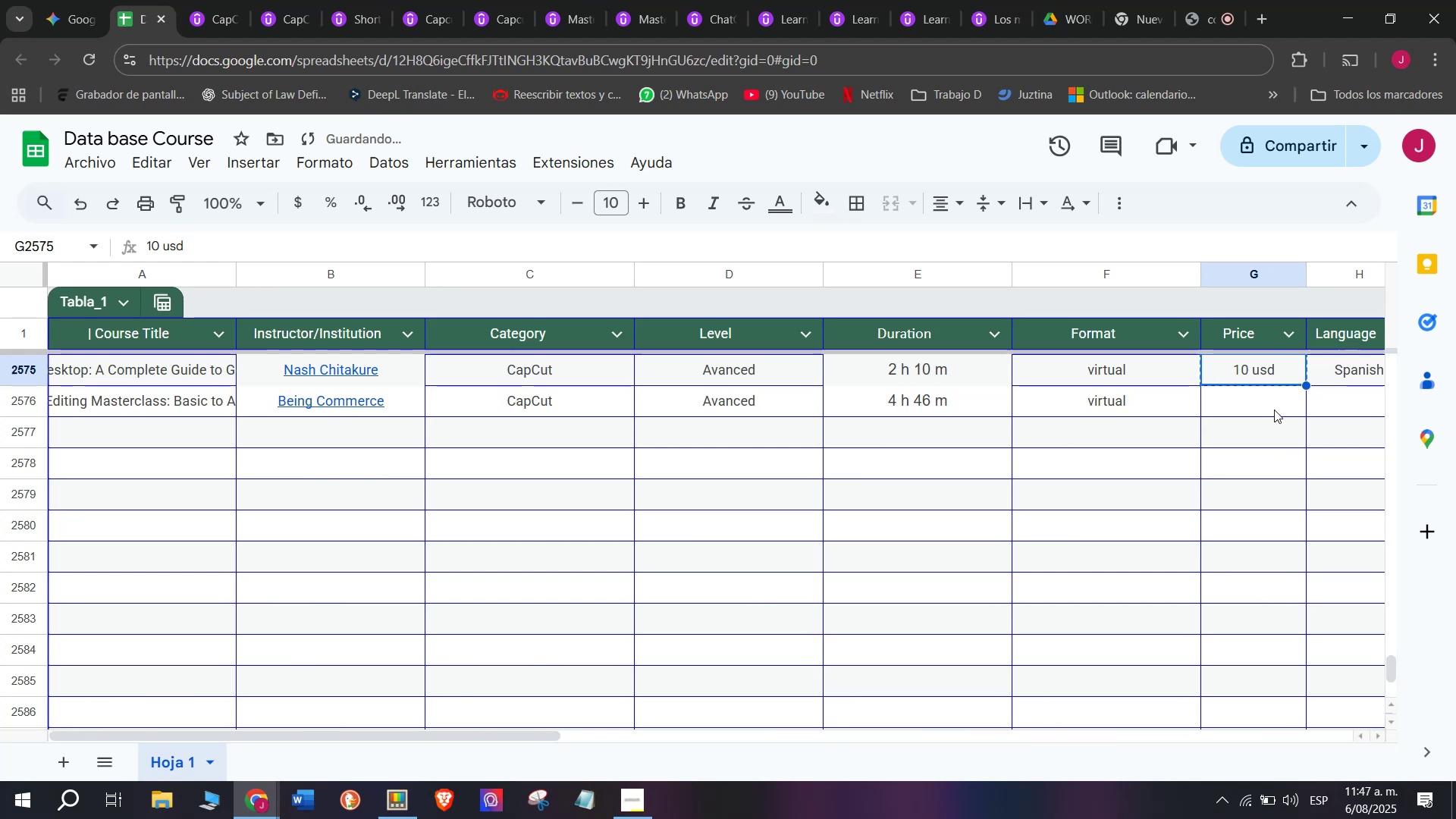 
left_click([1274, 410])
 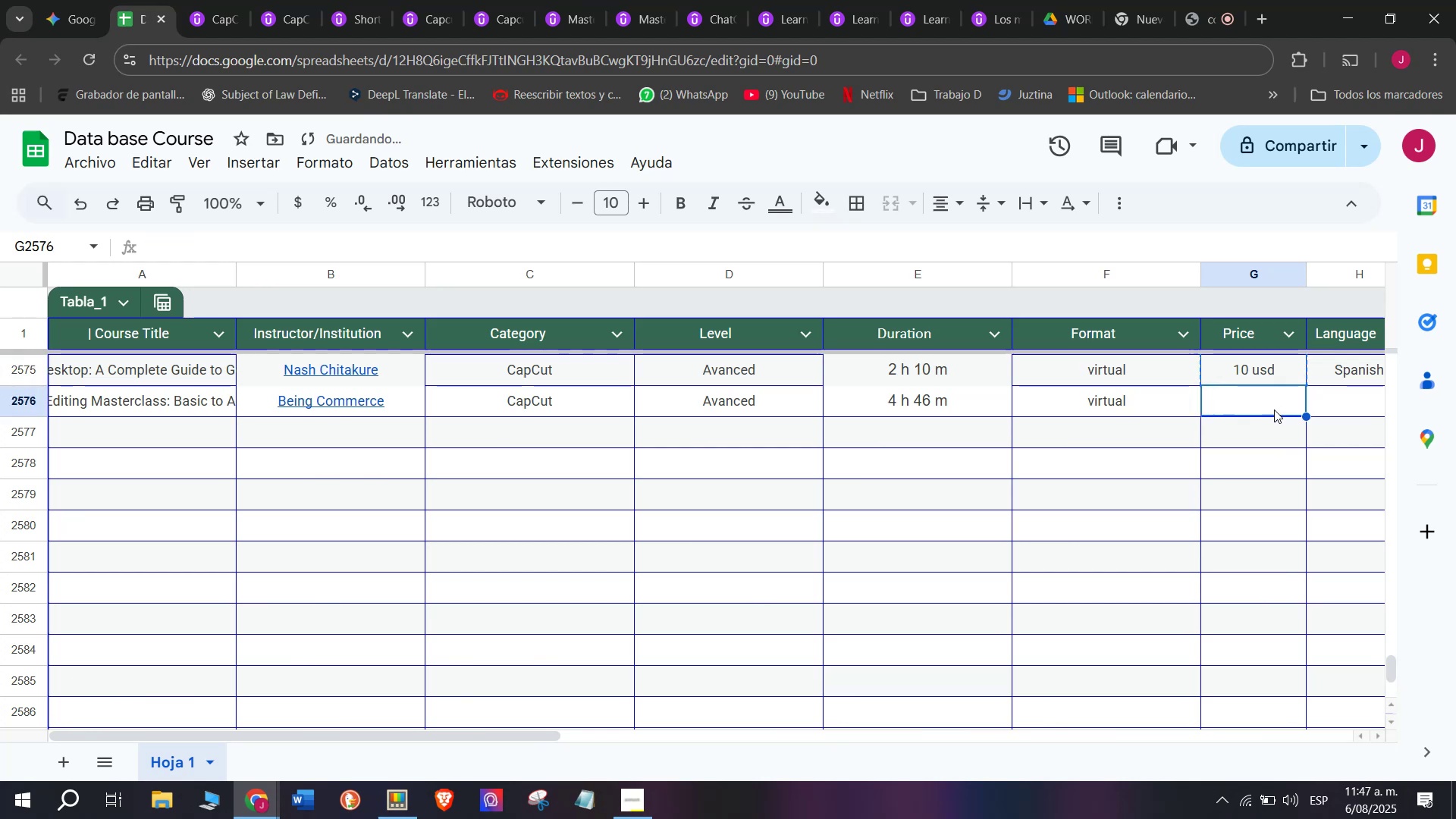 
key(Z)
 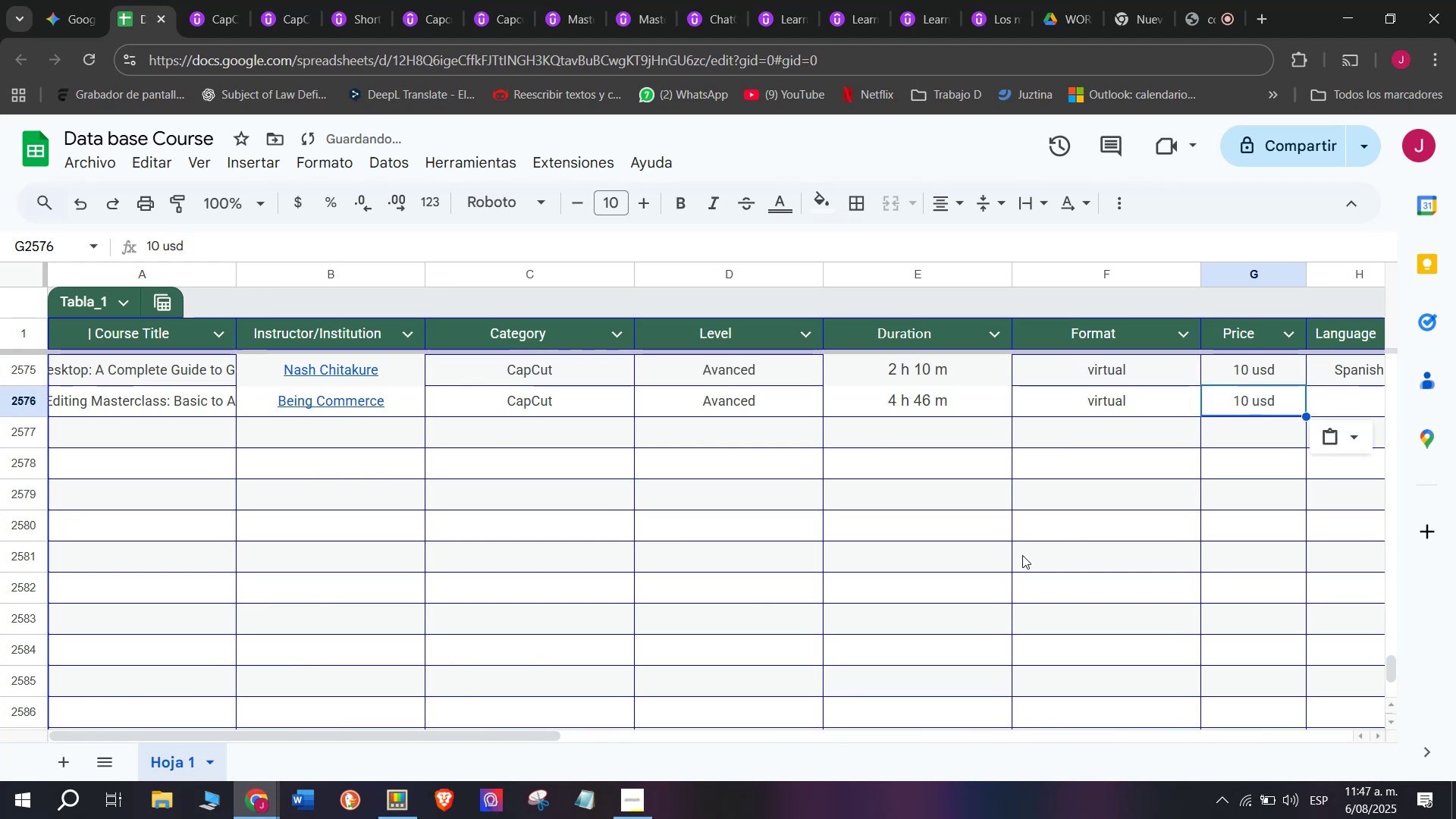 
key(Control+ControlLeft)
 